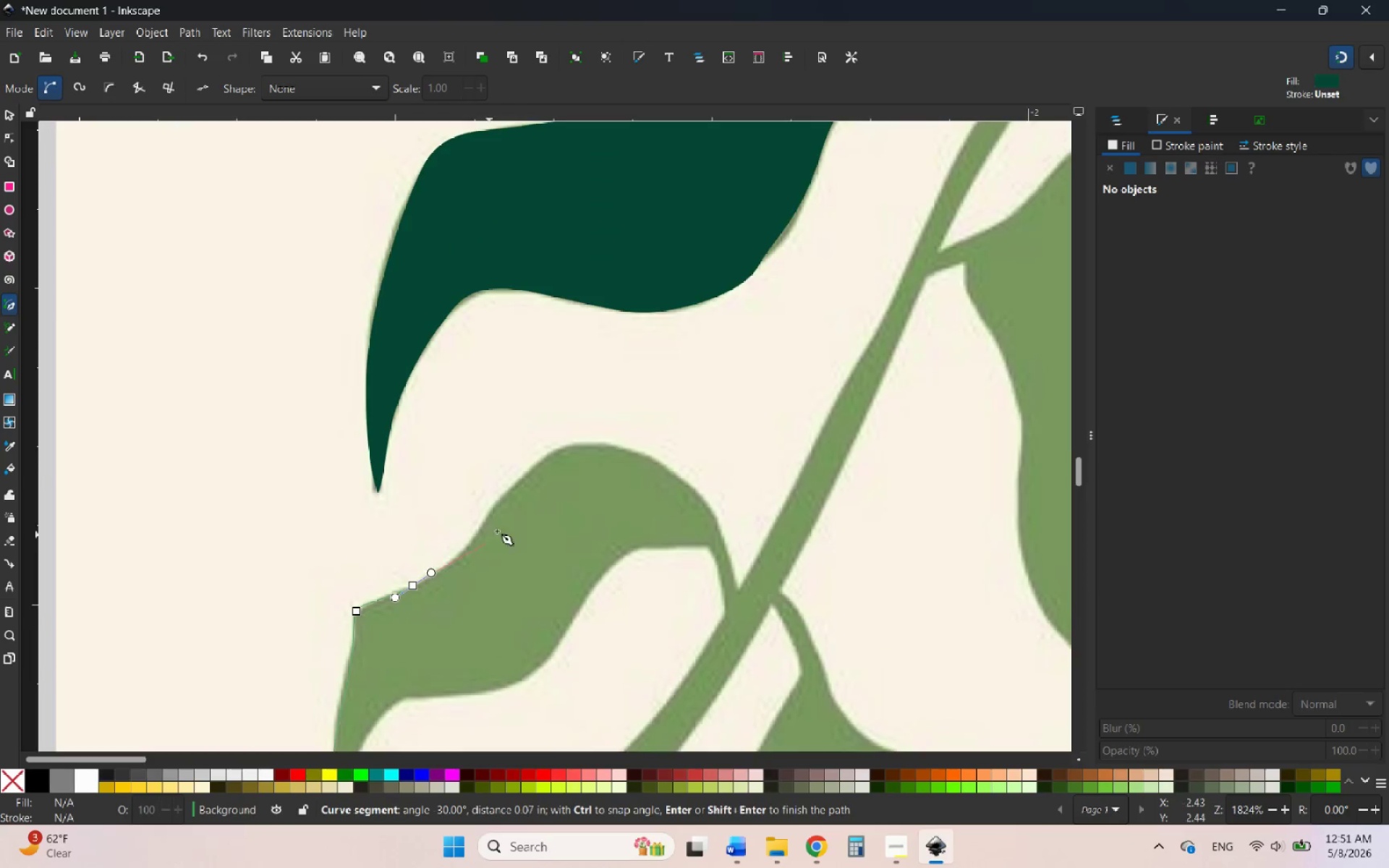 
scroll: coordinate [508, 519], scroll_direction: up, amount: 2.0
 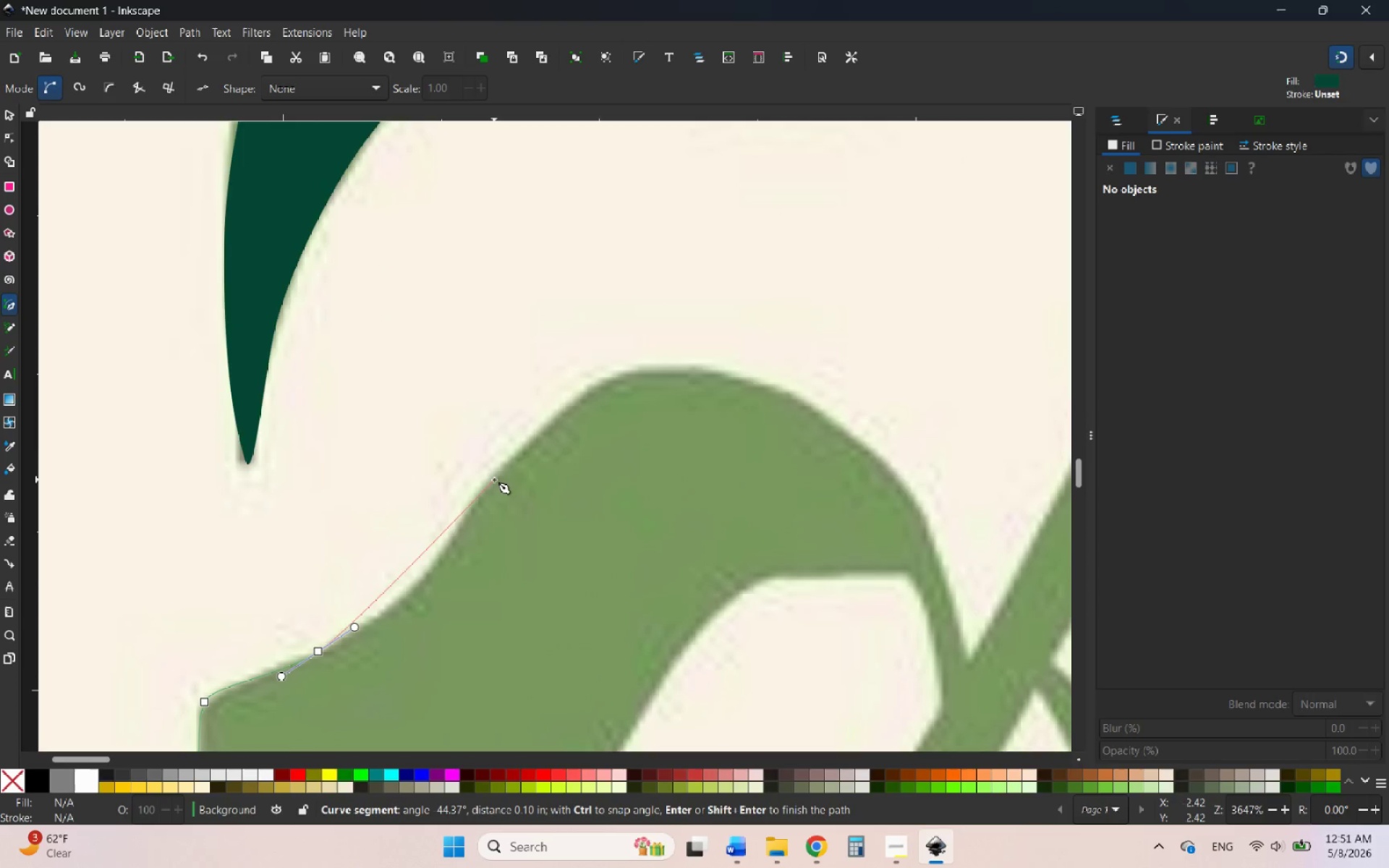 
left_click_drag(start_coordinate=[494, 480], to_coordinate=[519, 433])
 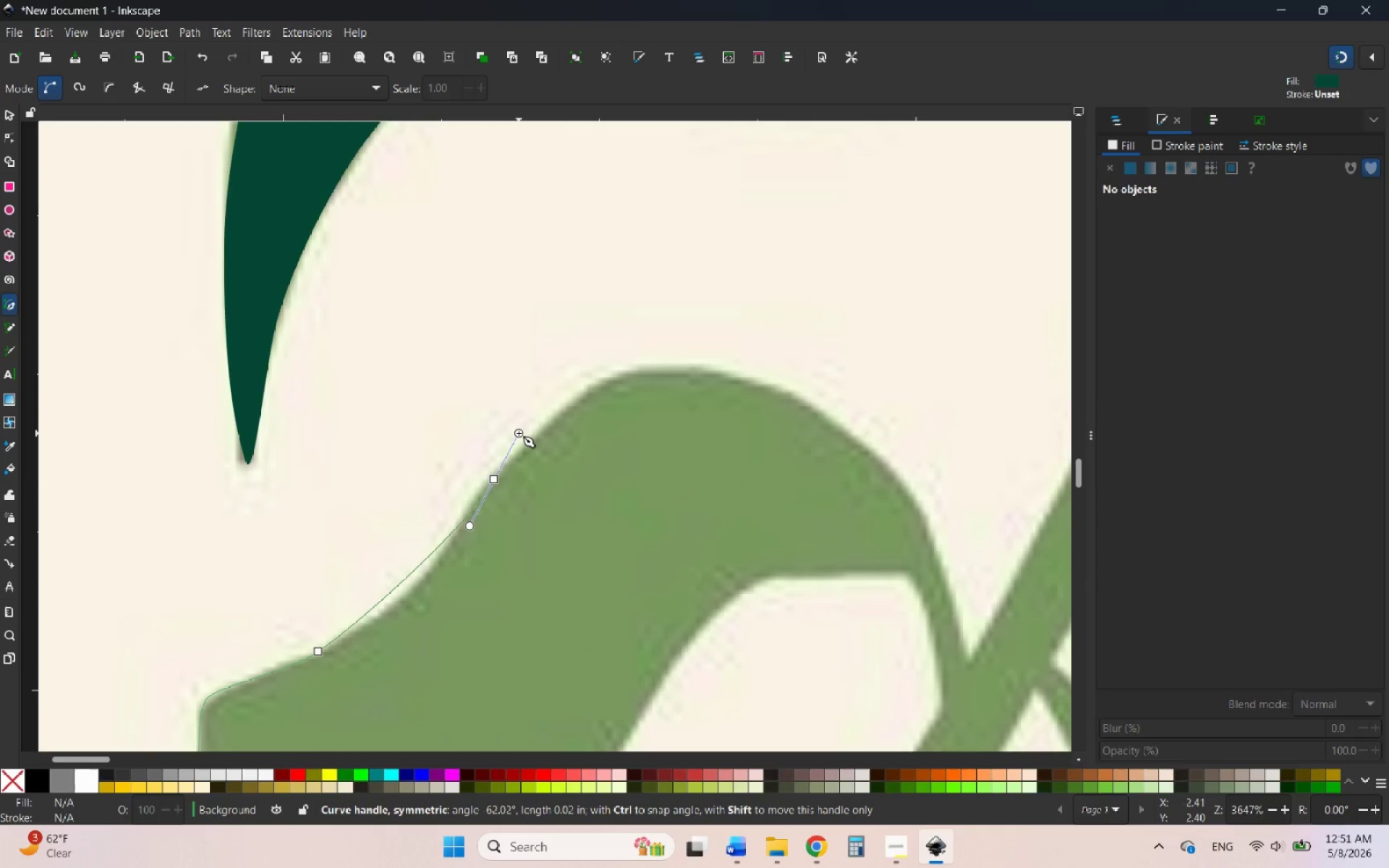 
key(Control+Z)
 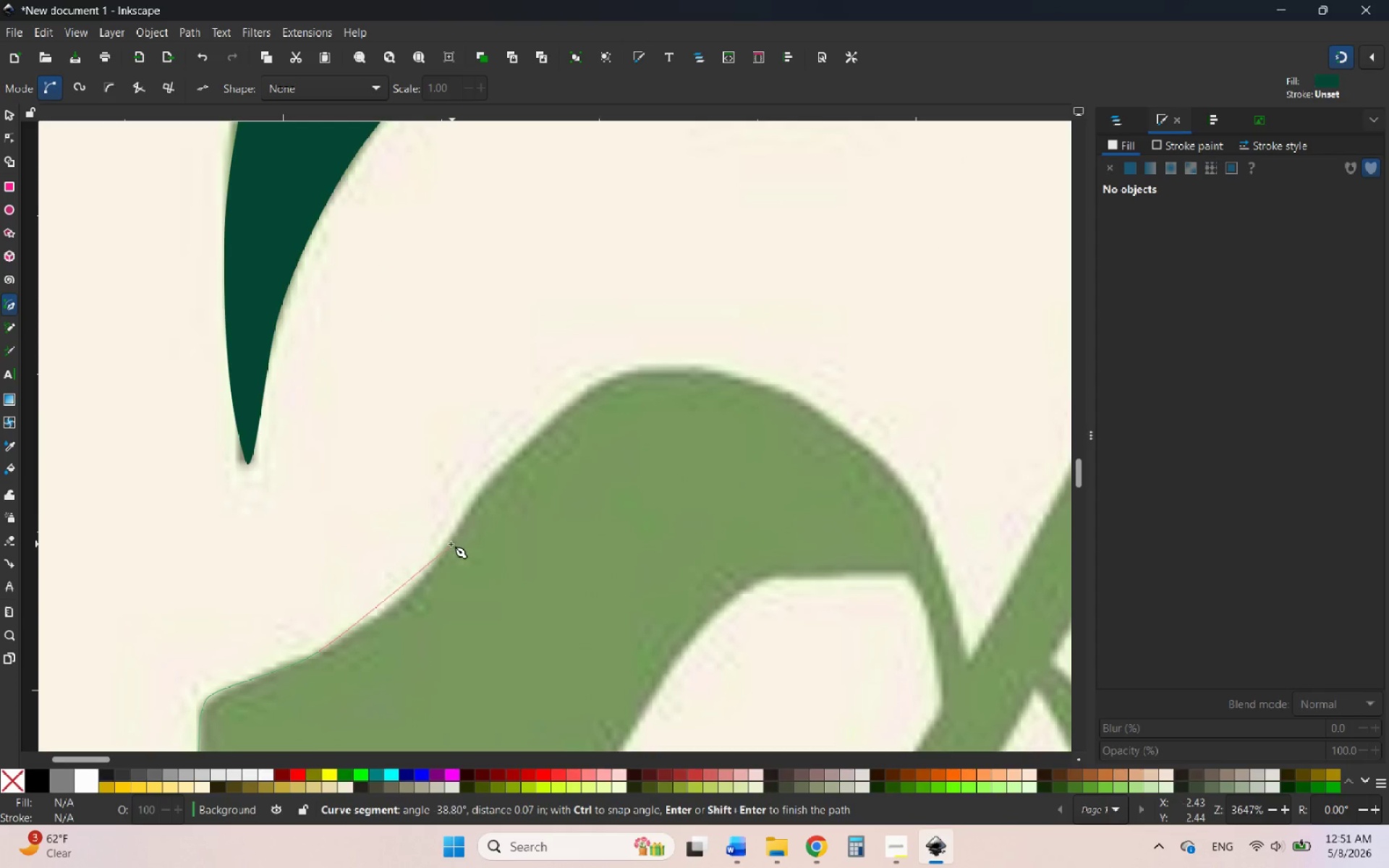 
left_click_drag(start_coordinate=[450, 542], to_coordinate=[472, 493])
 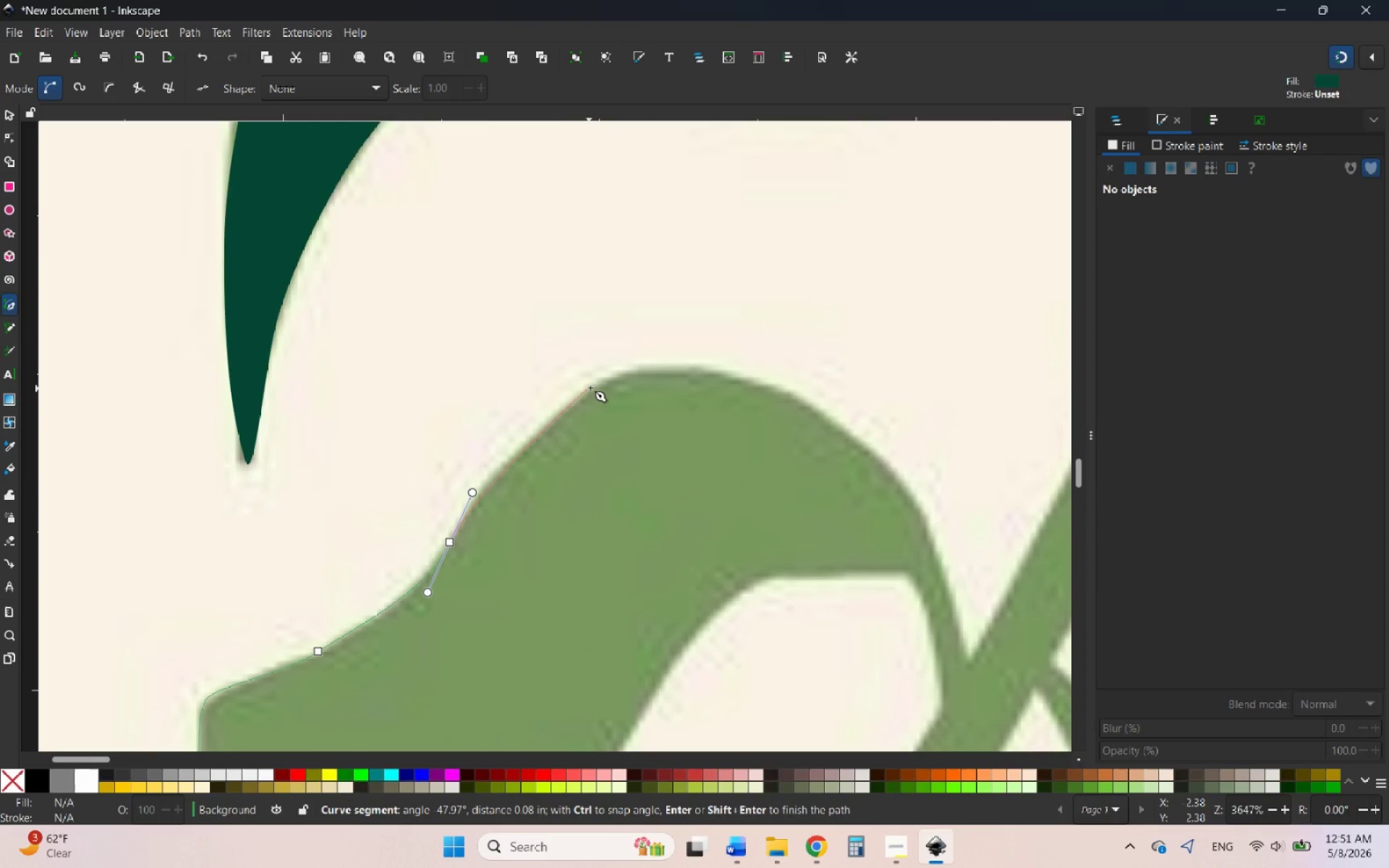 
left_click_drag(start_coordinate=[595, 387], to_coordinate=[644, 363])
 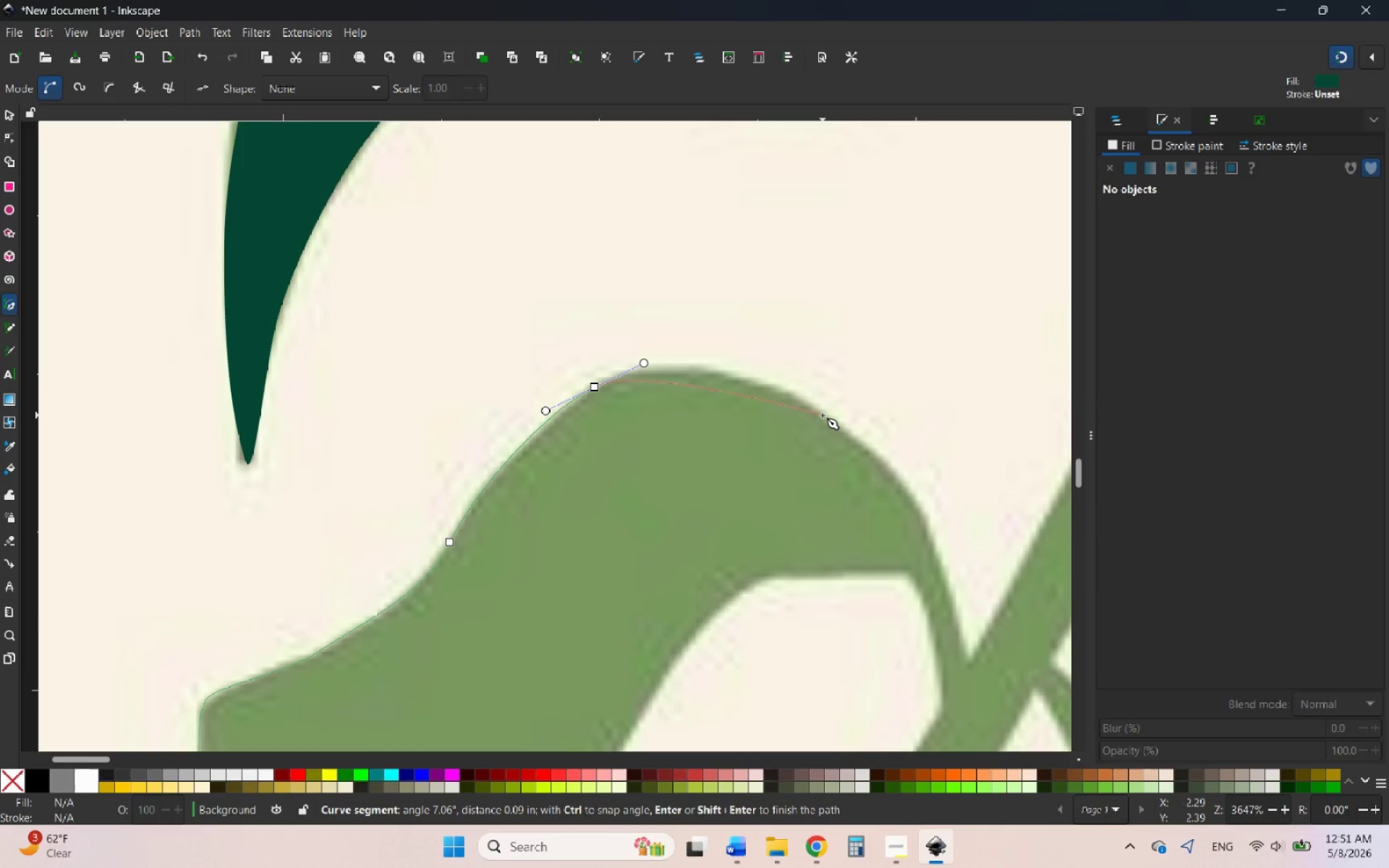 
left_click_drag(start_coordinate=[823, 415], to_coordinate=[921, 482])
 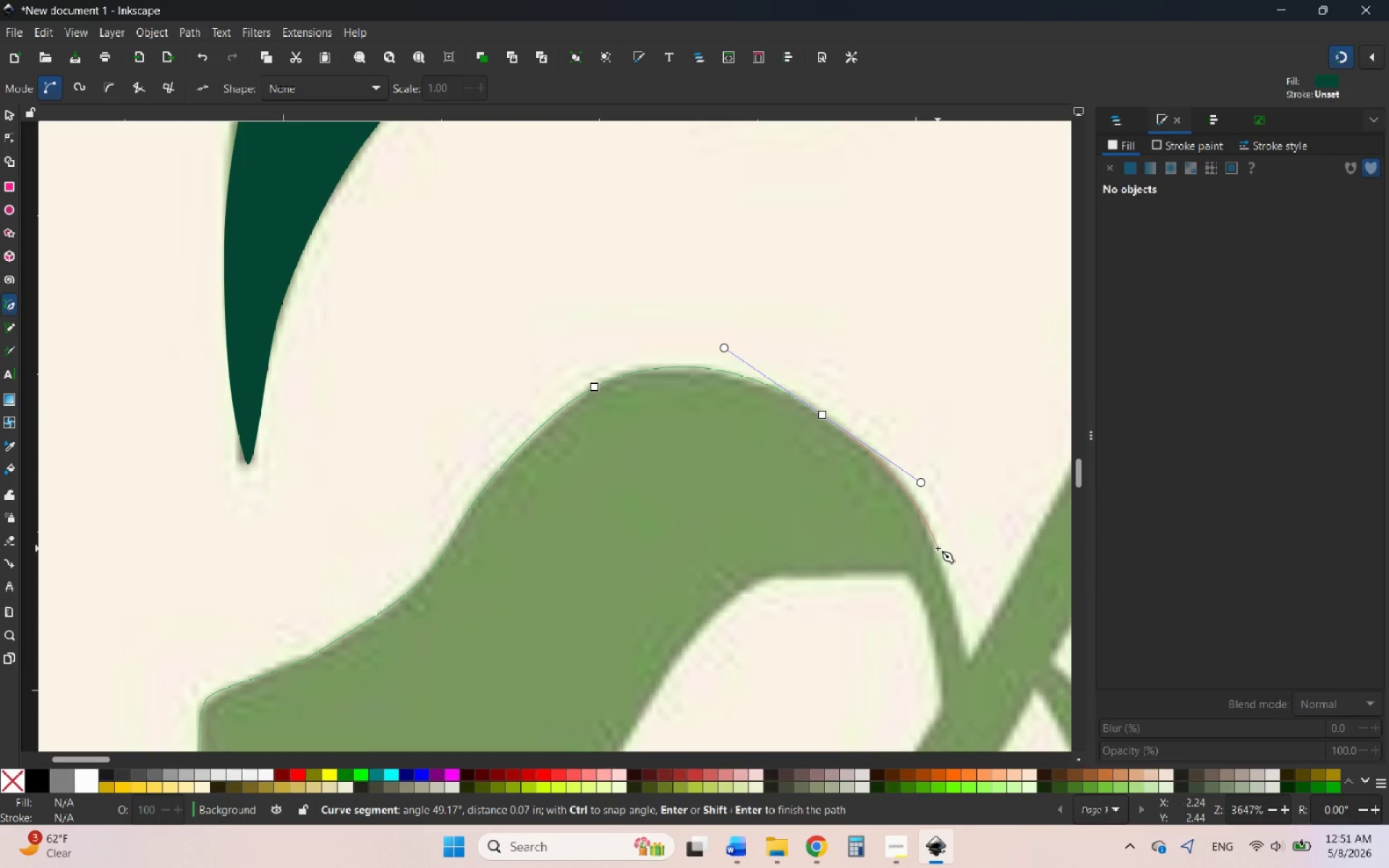 
left_click_drag(start_coordinate=[938, 549], to_coordinate=[953, 594])
 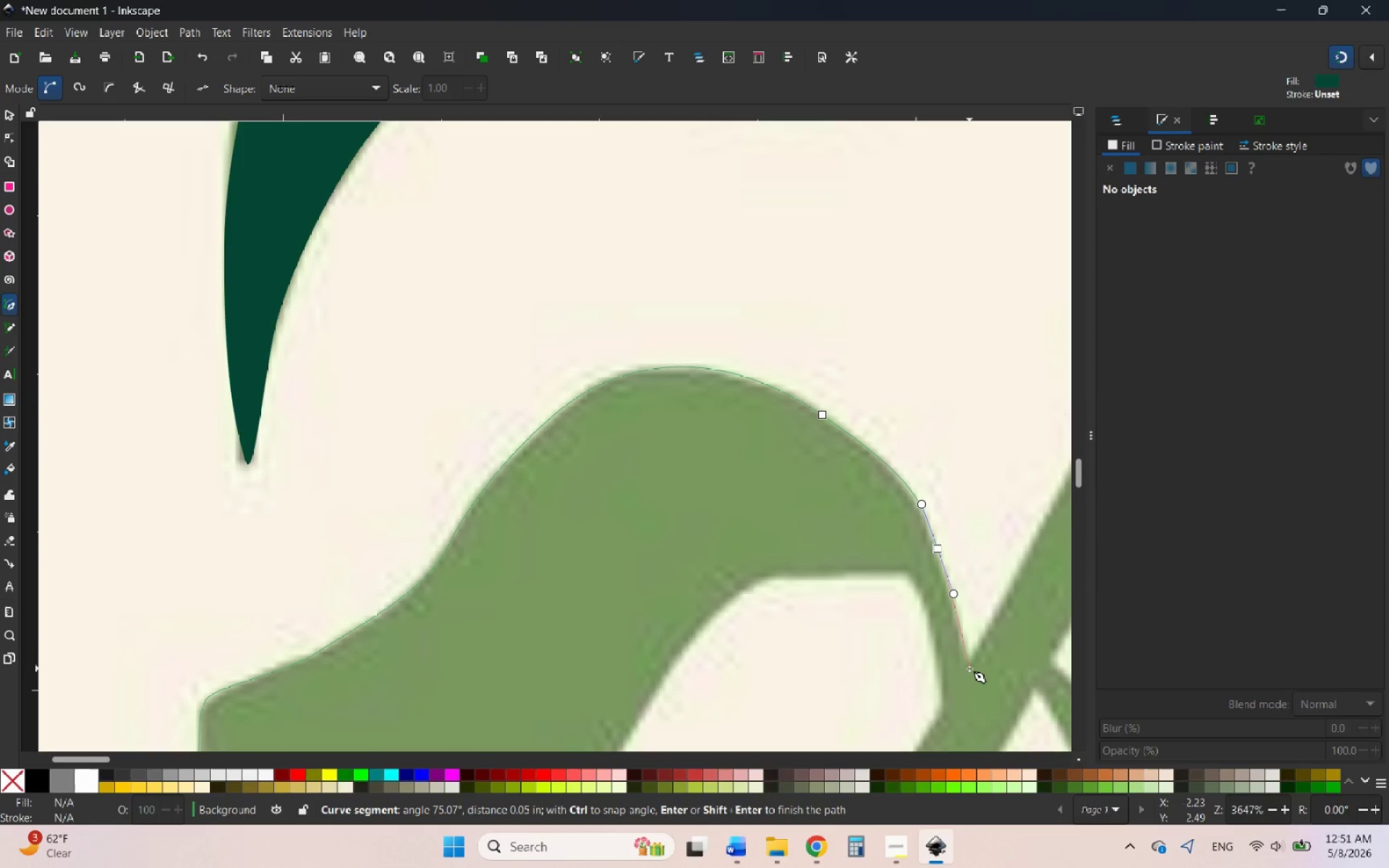 
left_click_drag(start_coordinate=[969, 668], to_coordinate=[979, 694])
 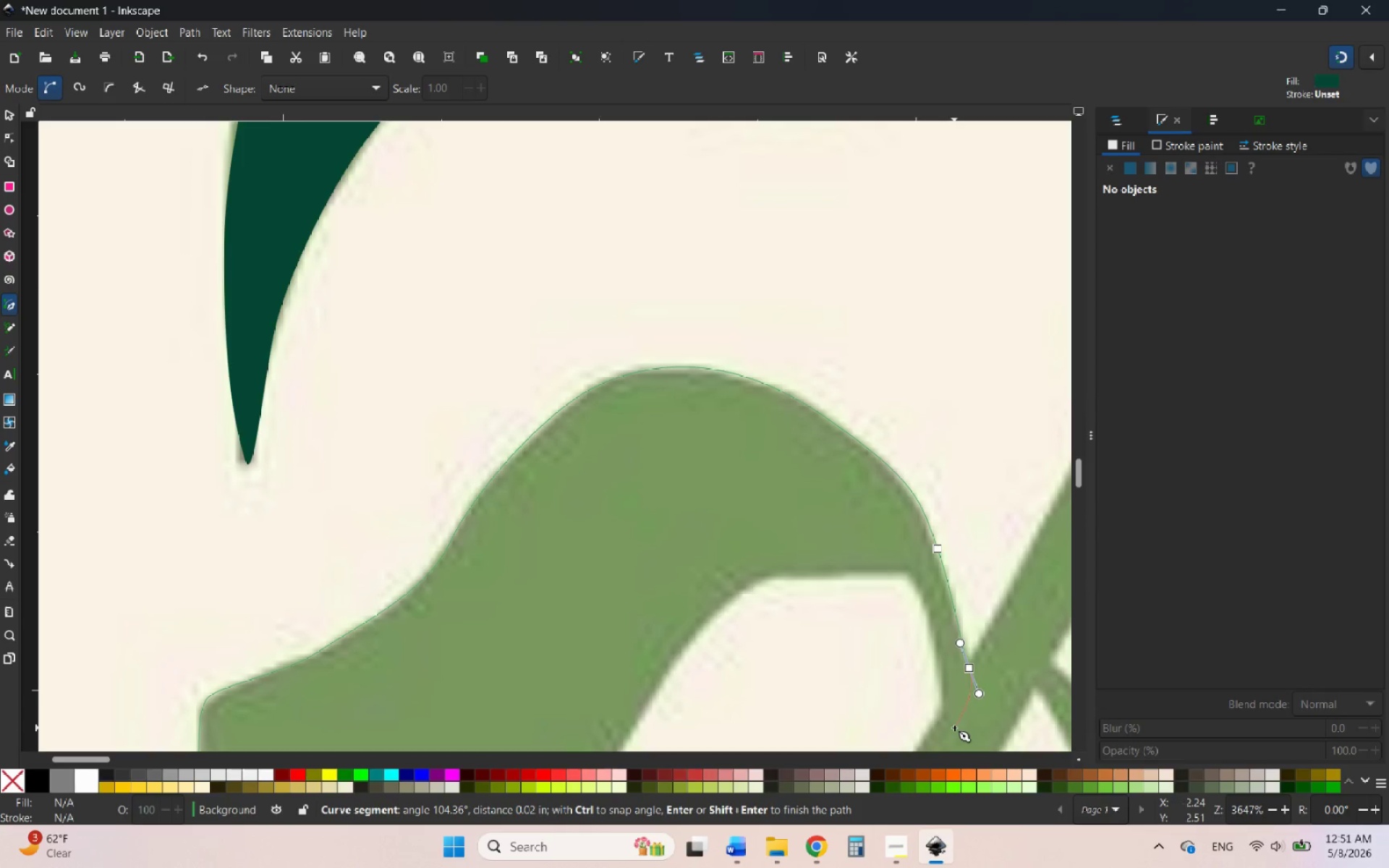 
left_click([954, 728])
 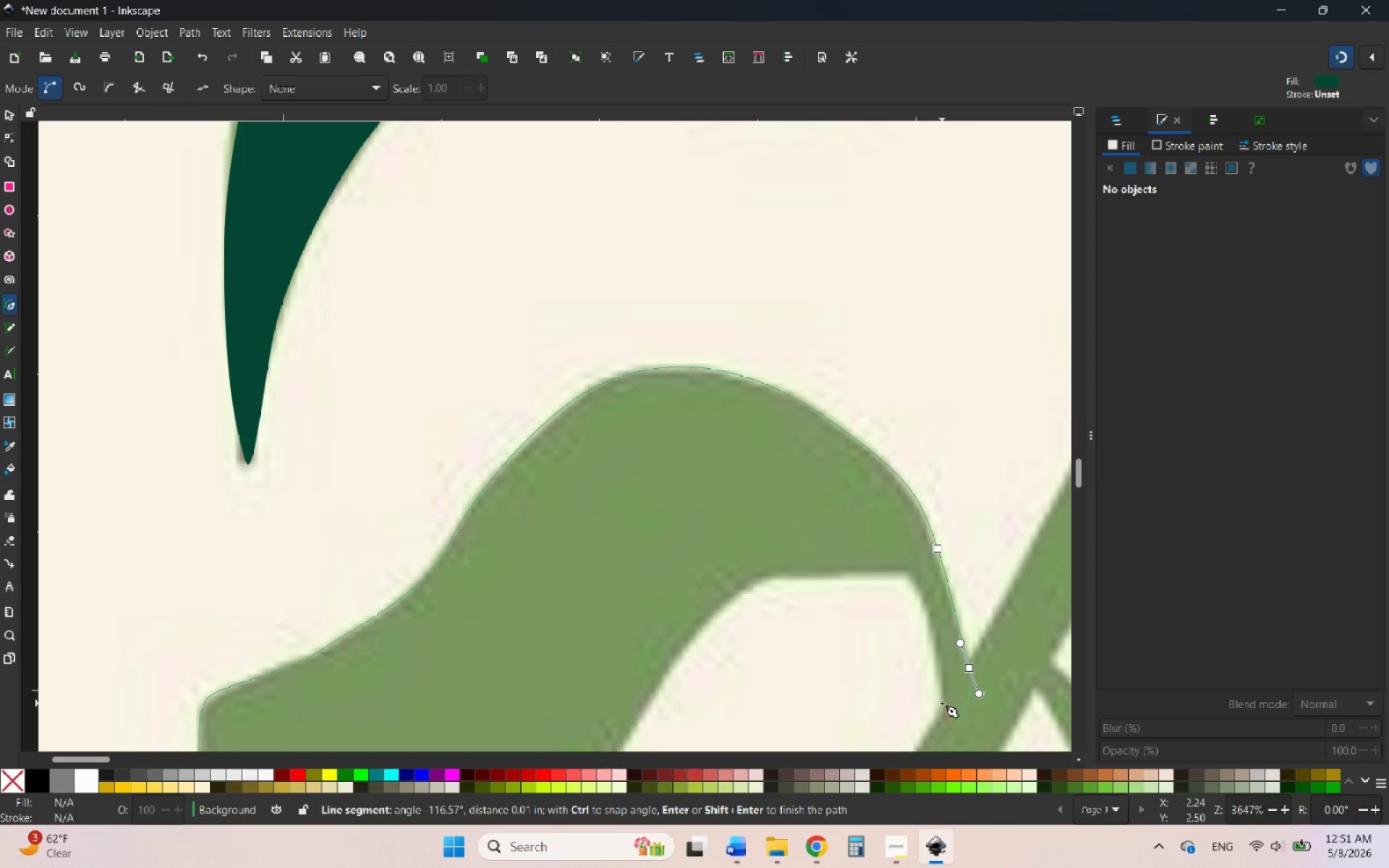 
left_click([942, 703])
 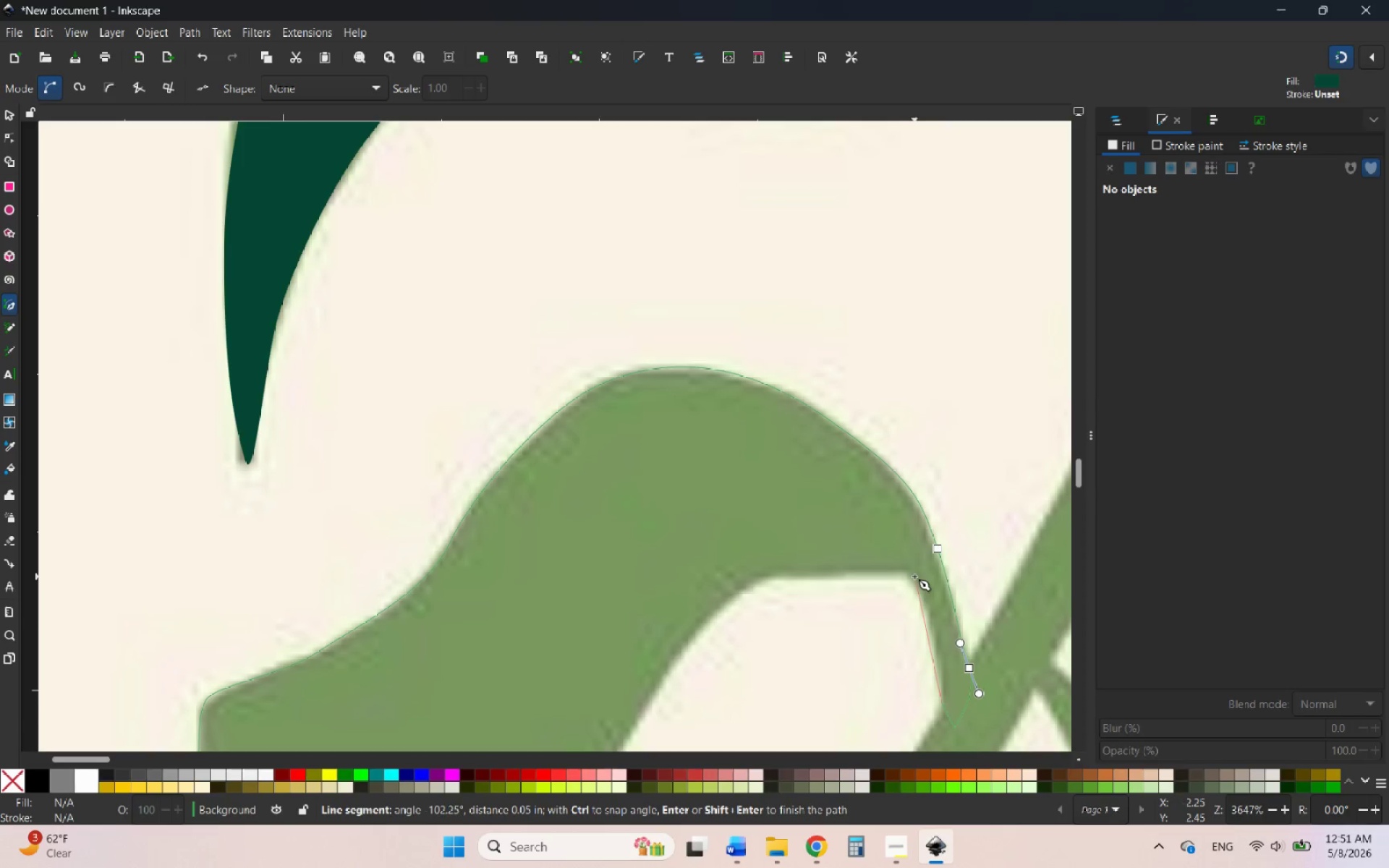 
left_click_drag(start_coordinate=[908, 576], to_coordinate=[876, 560])
 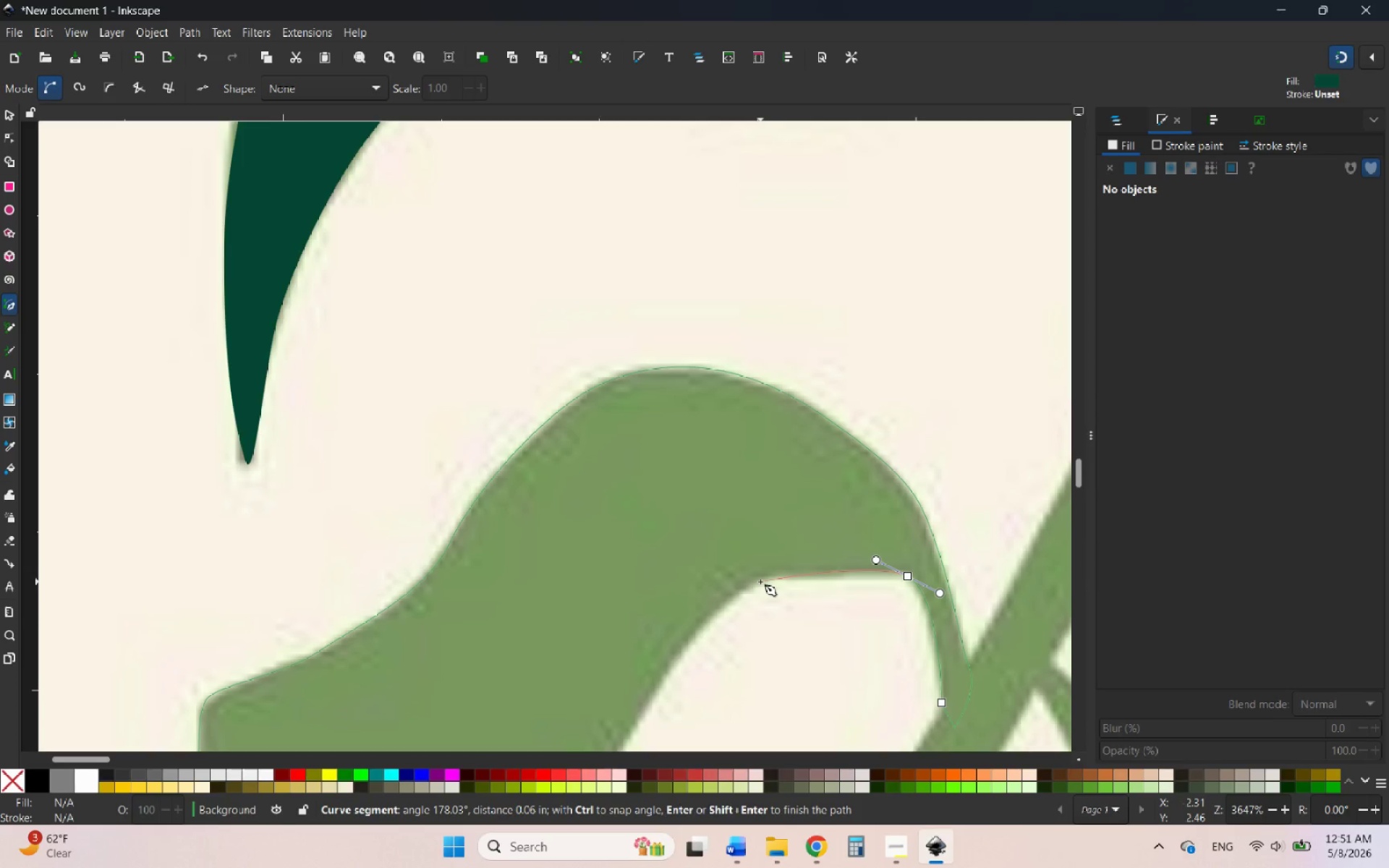 
left_click_drag(start_coordinate=[757, 579], to_coordinate=[736, 588])
 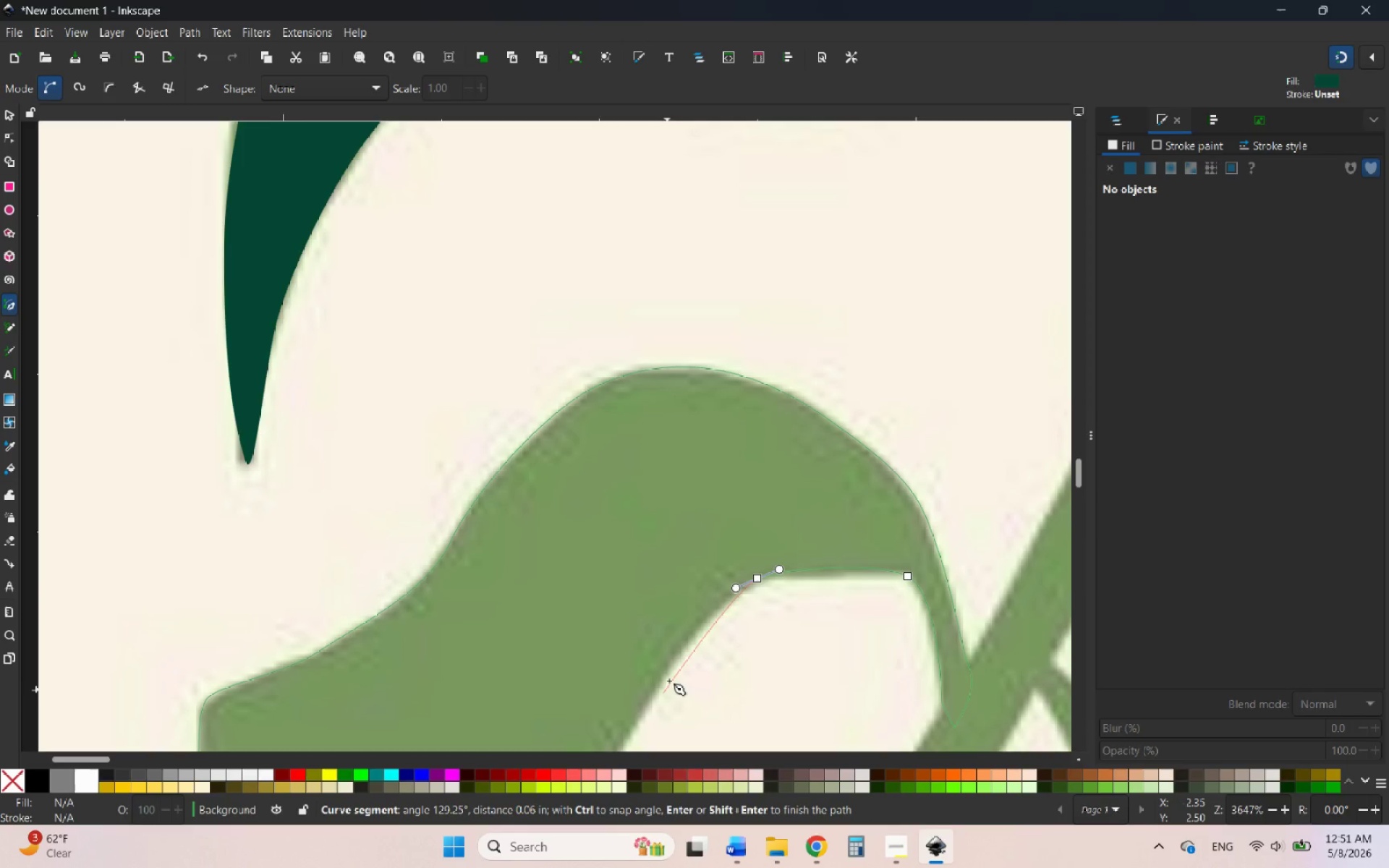 
scroll: coordinate [703, 592], scroll_direction: down, amount: 5.0
 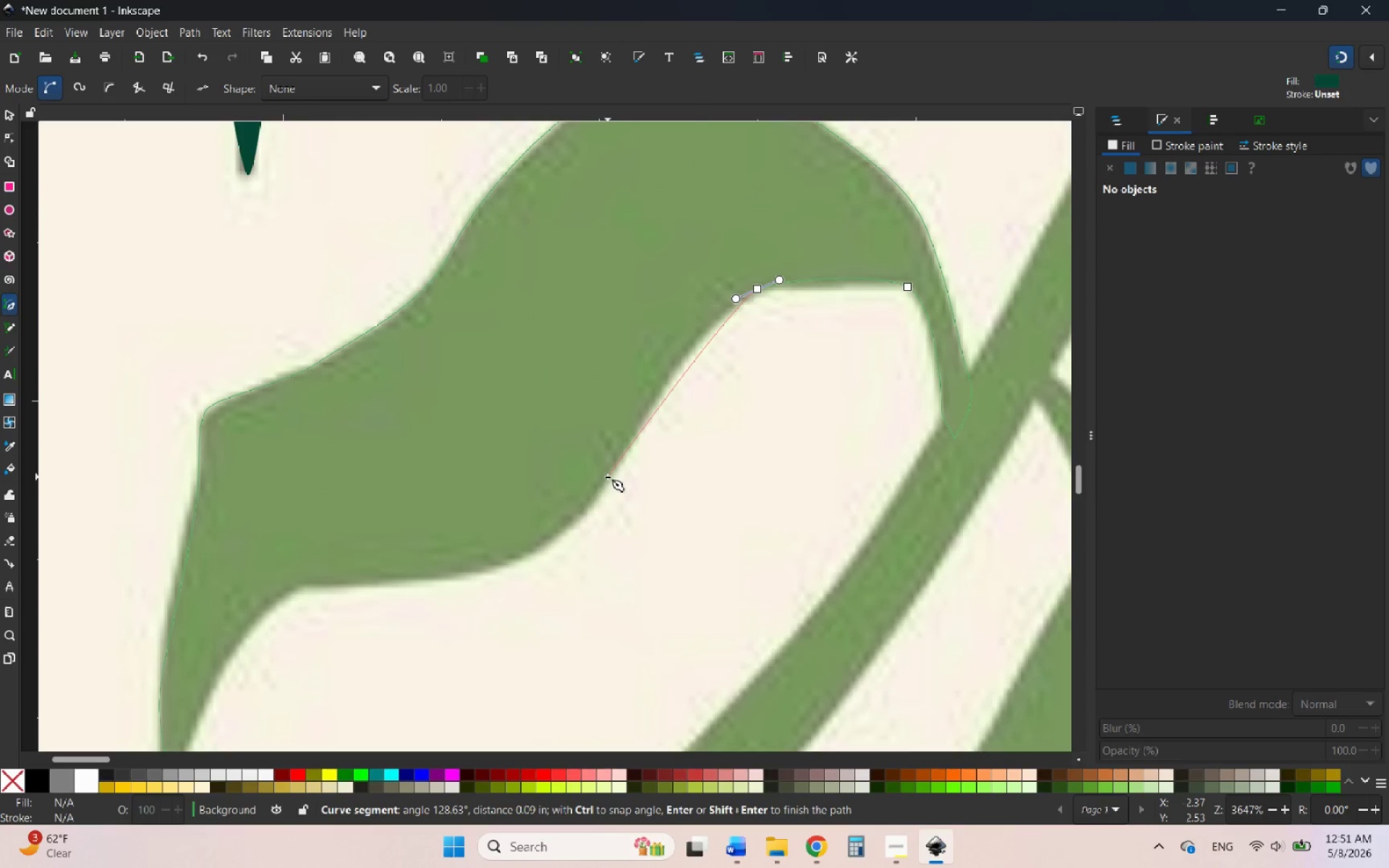 
left_click_drag(start_coordinate=[603, 482], to_coordinate=[566, 552])
 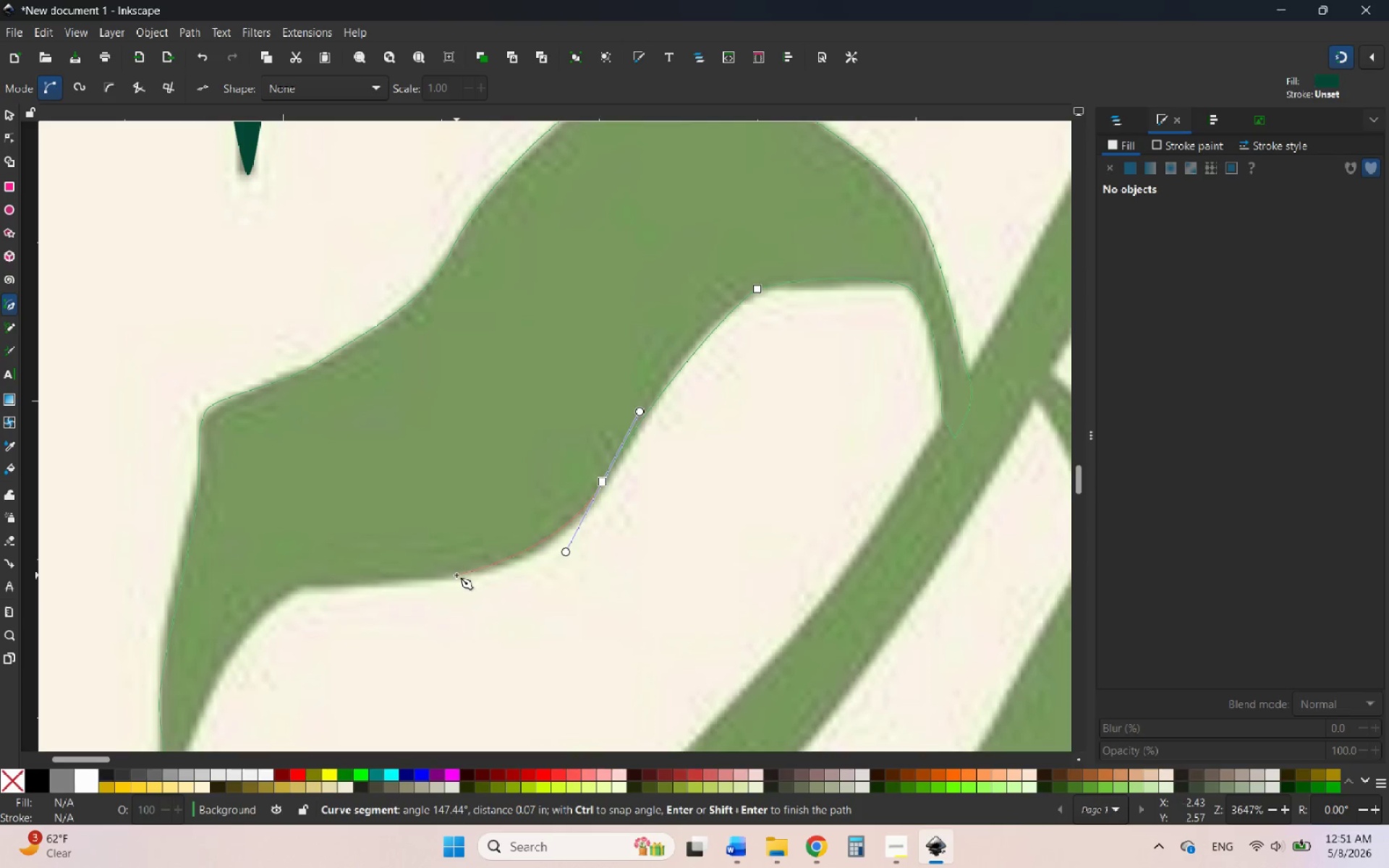 
left_click([453, 575])
 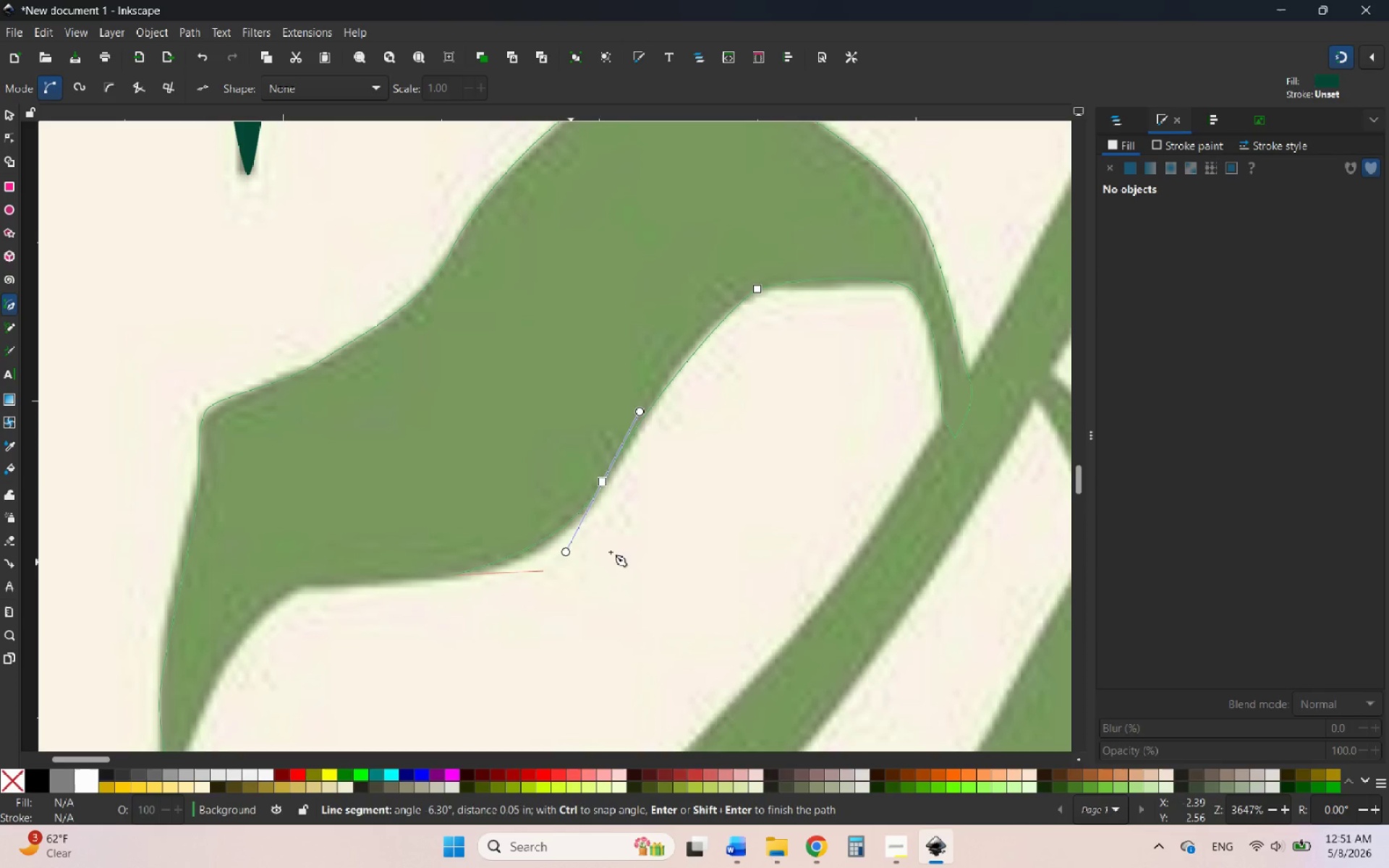 
hold_key(key=ControlLeft, duration=1.11)
scroll: coordinate [739, 519], scroll_direction: none, amount: 0.0
 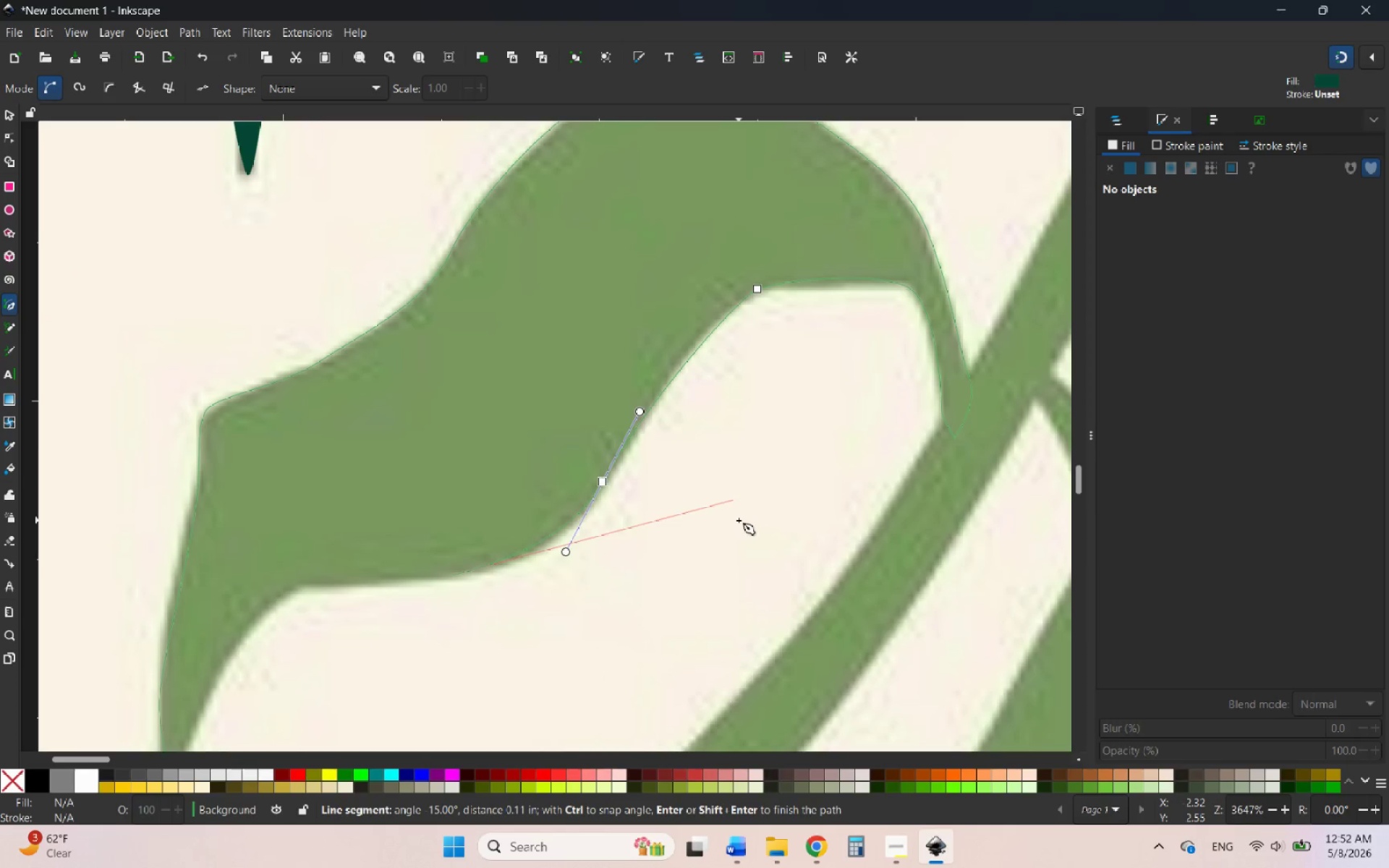 
key(Control+Z)
 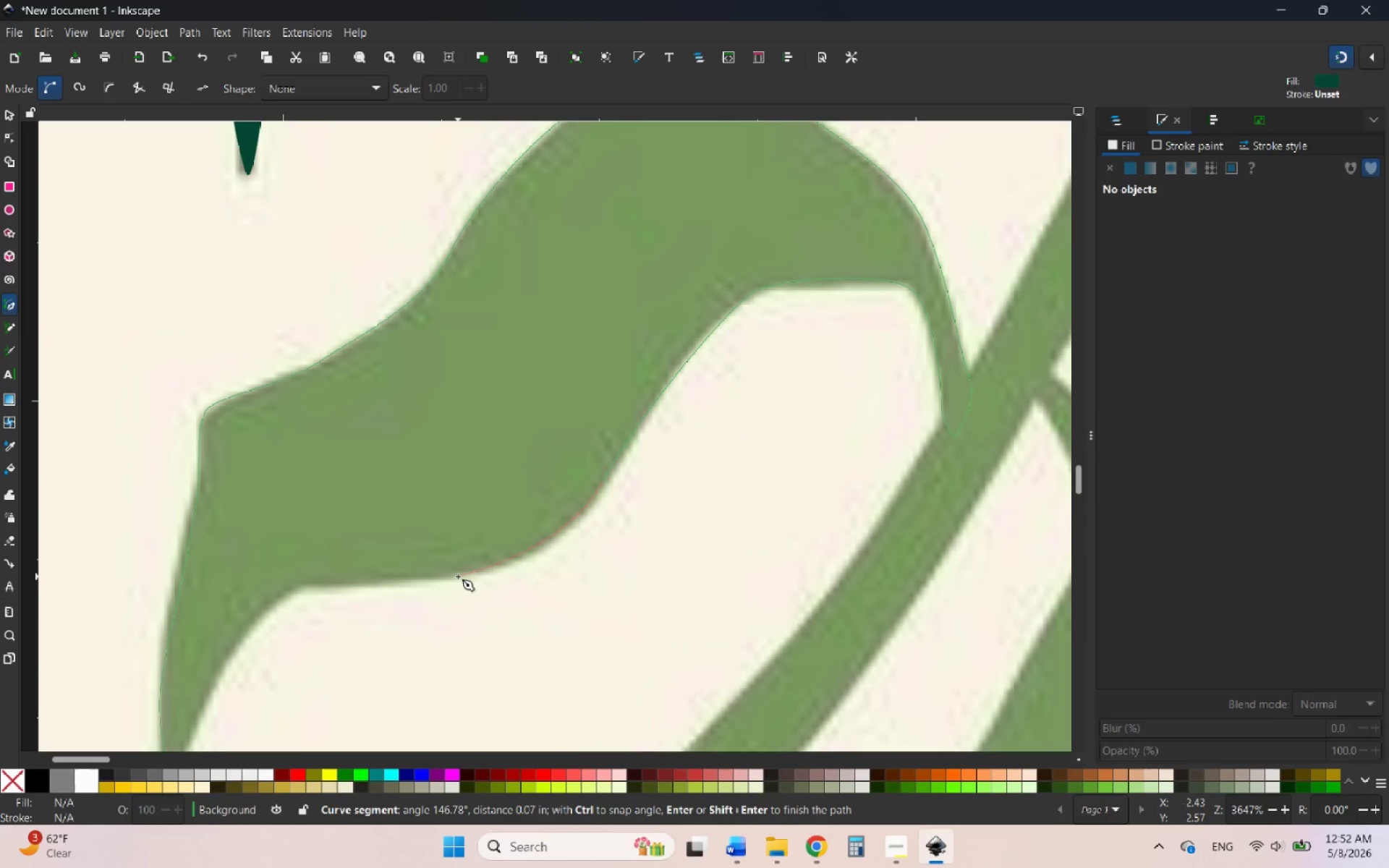 
left_click_drag(start_coordinate=[458, 576], to_coordinate=[422, 582])
 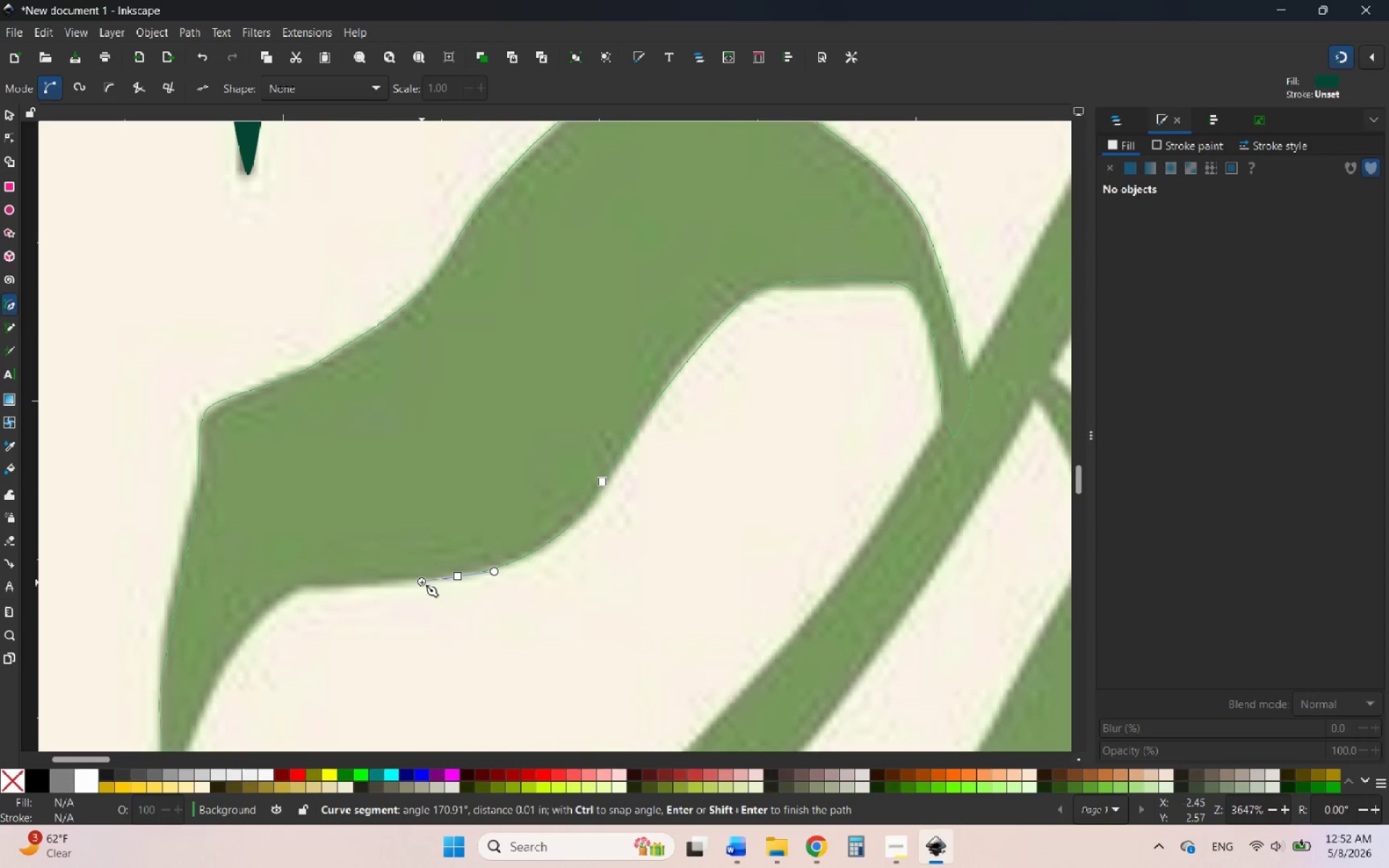 
wait(8.12)
 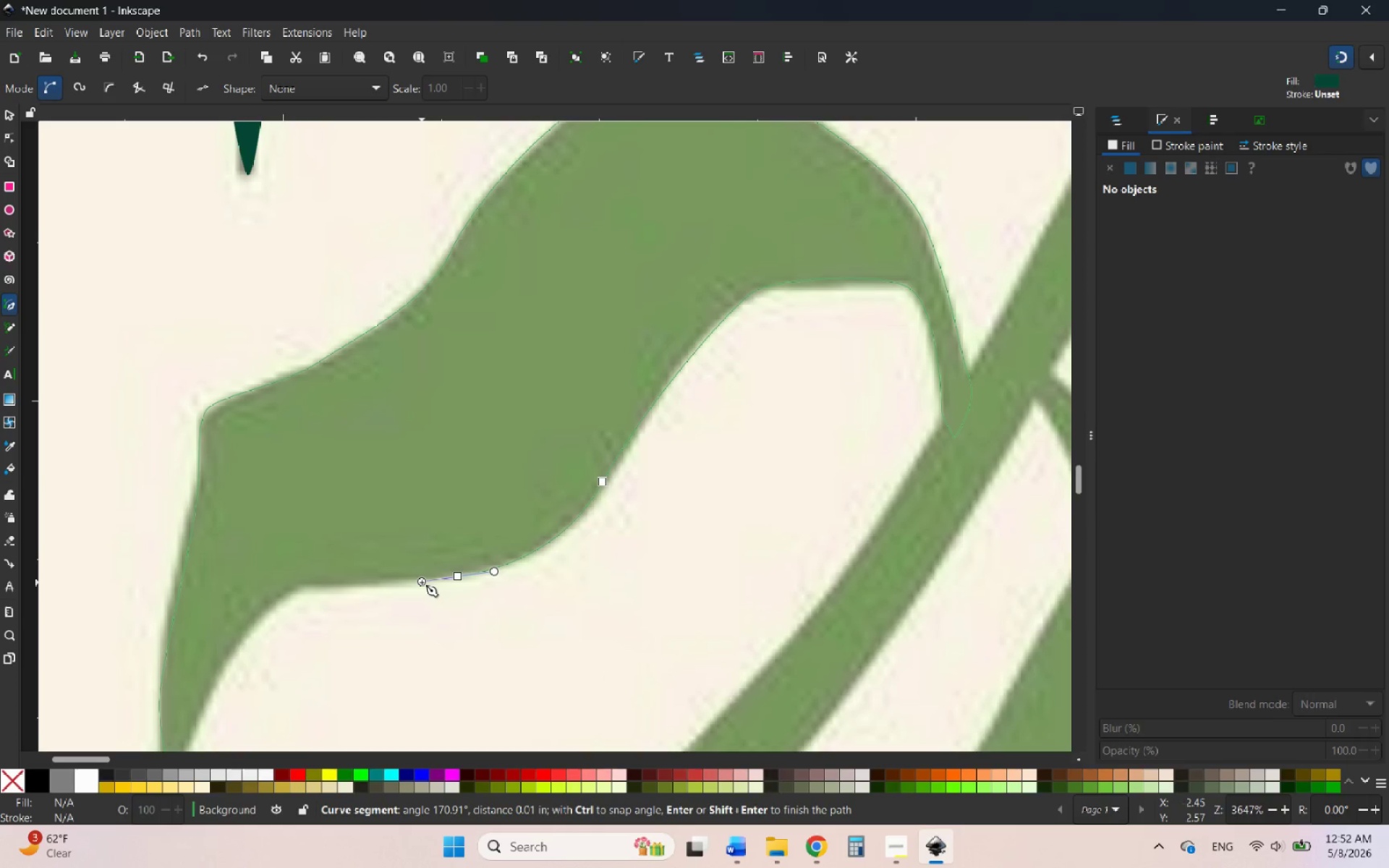 
left_click_drag(start_coordinate=[303, 588], to_coordinate=[271, 606])
 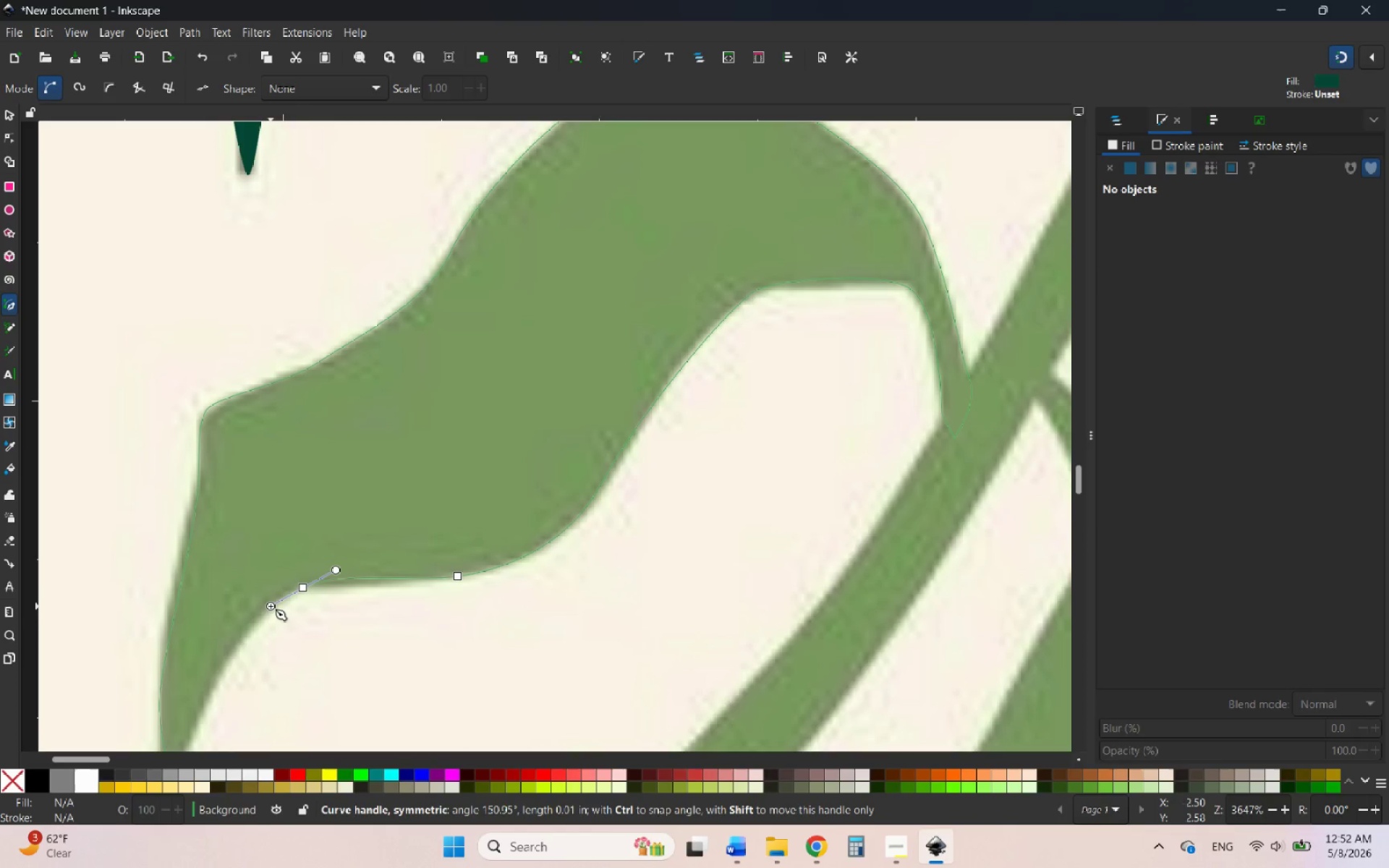 
hold_key(key=ControlLeft, duration=1.77)
scroll: coordinate [576, 579], scroll_direction: down, amount: 3.0
 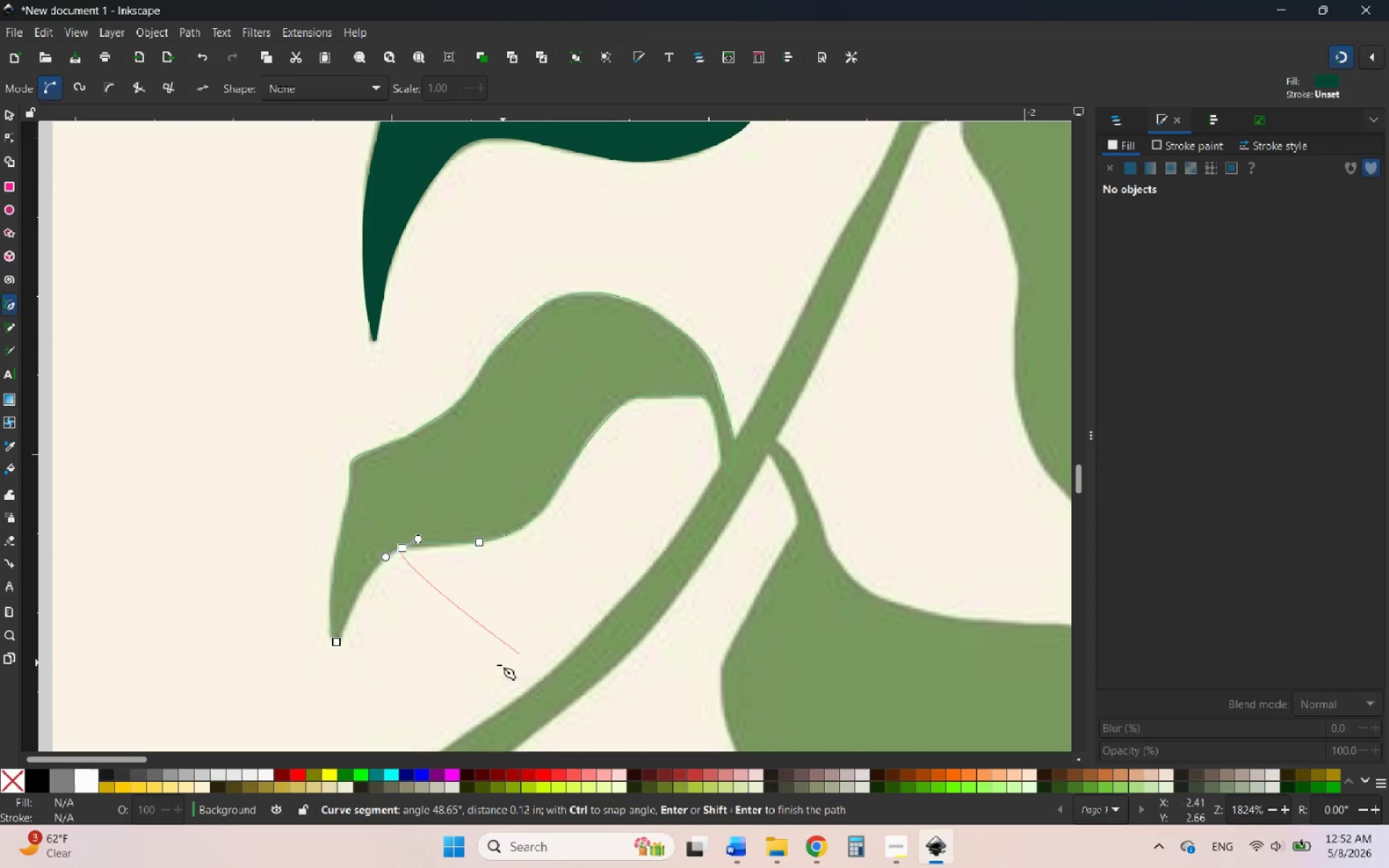 
hold_key(key=ControlLeft, duration=1.61)
scroll: coordinate [384, 598], scroll_direction: up, amount: 4.0
 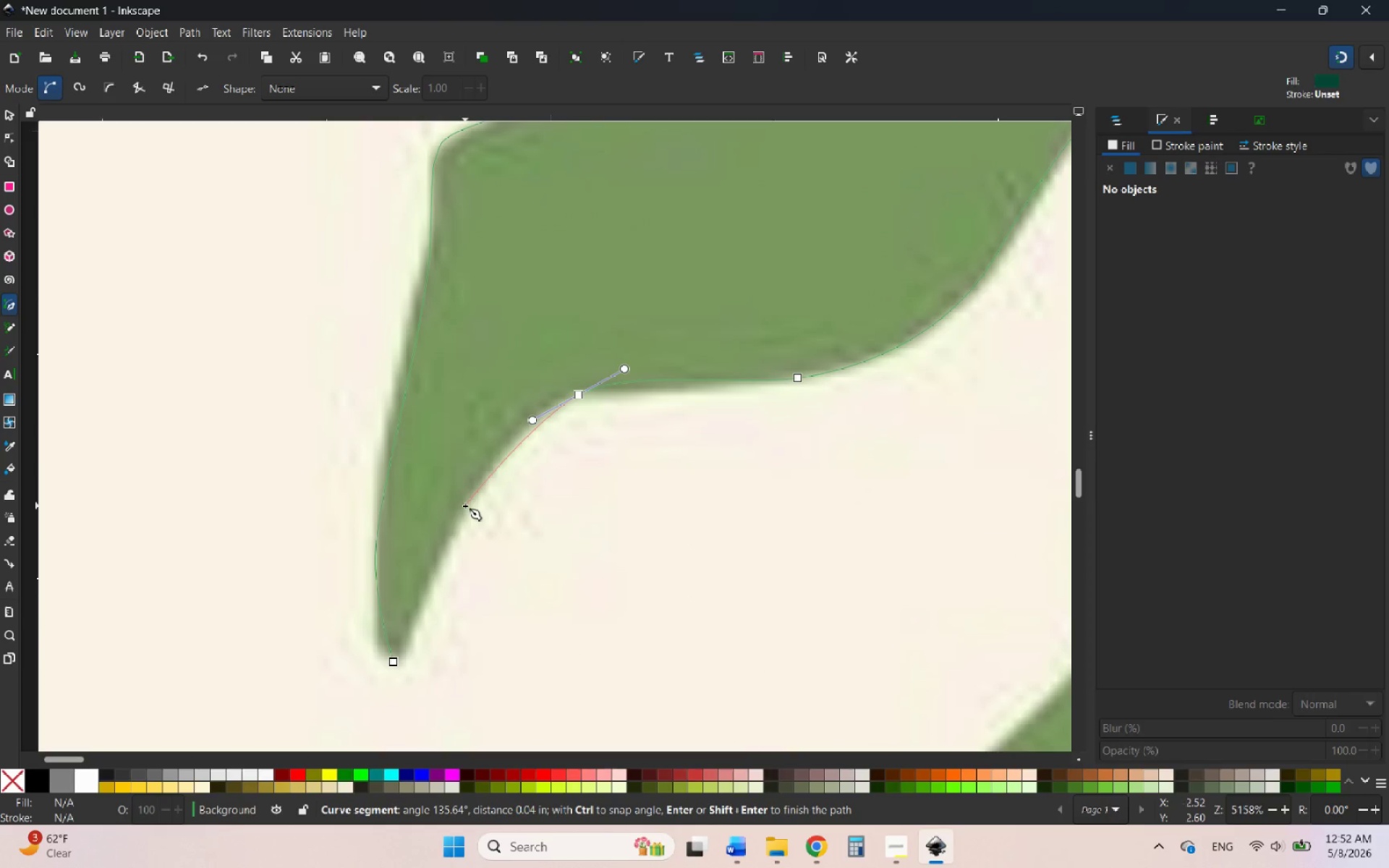 
left_click_drag(start_coordinate=[465, 506], to_coordinate=[419, 579])
 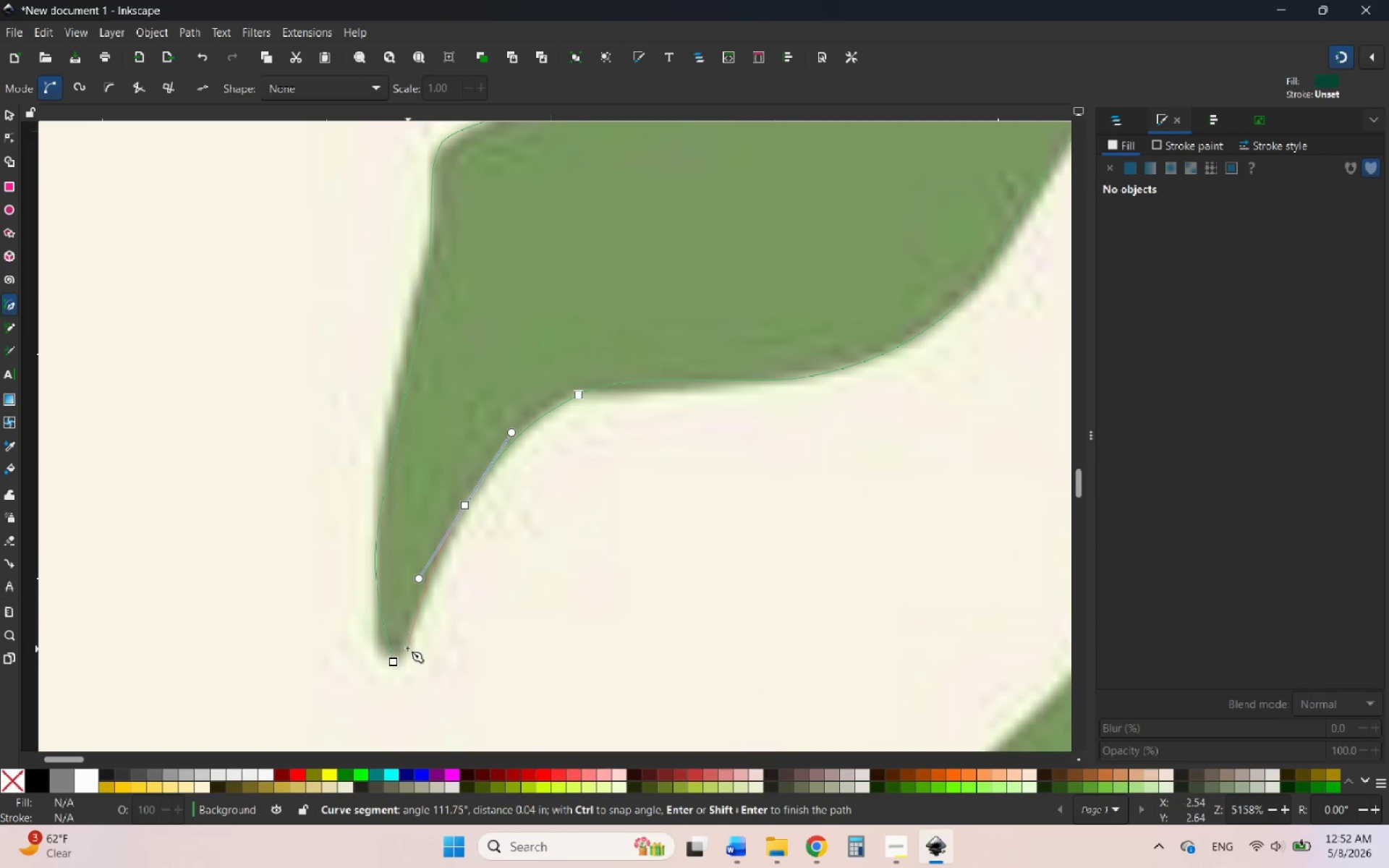 
left_click_drag(start_coordinate=[407, 648], to_coordinate=[399, 675])
 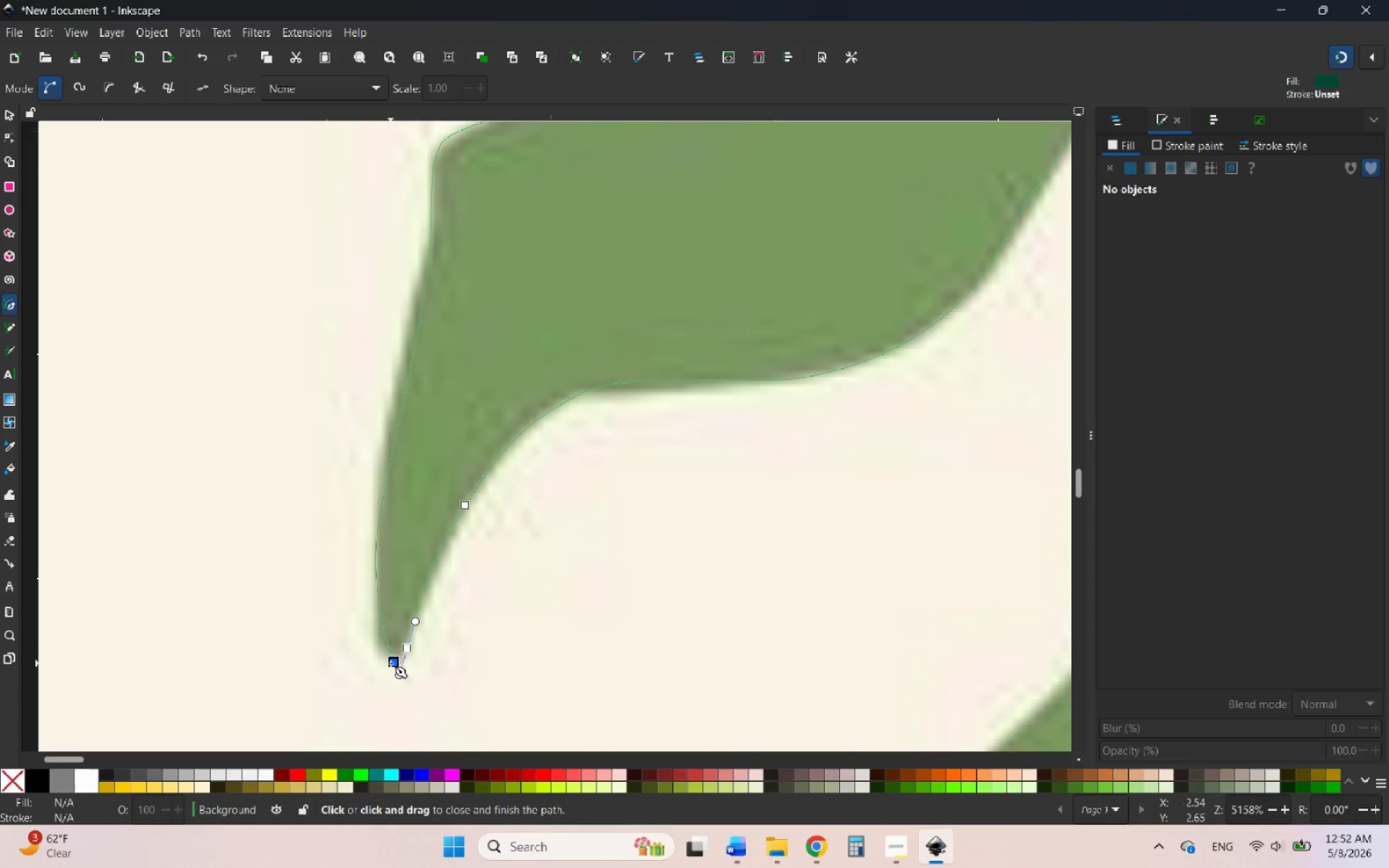 
left_click([391, 663])
 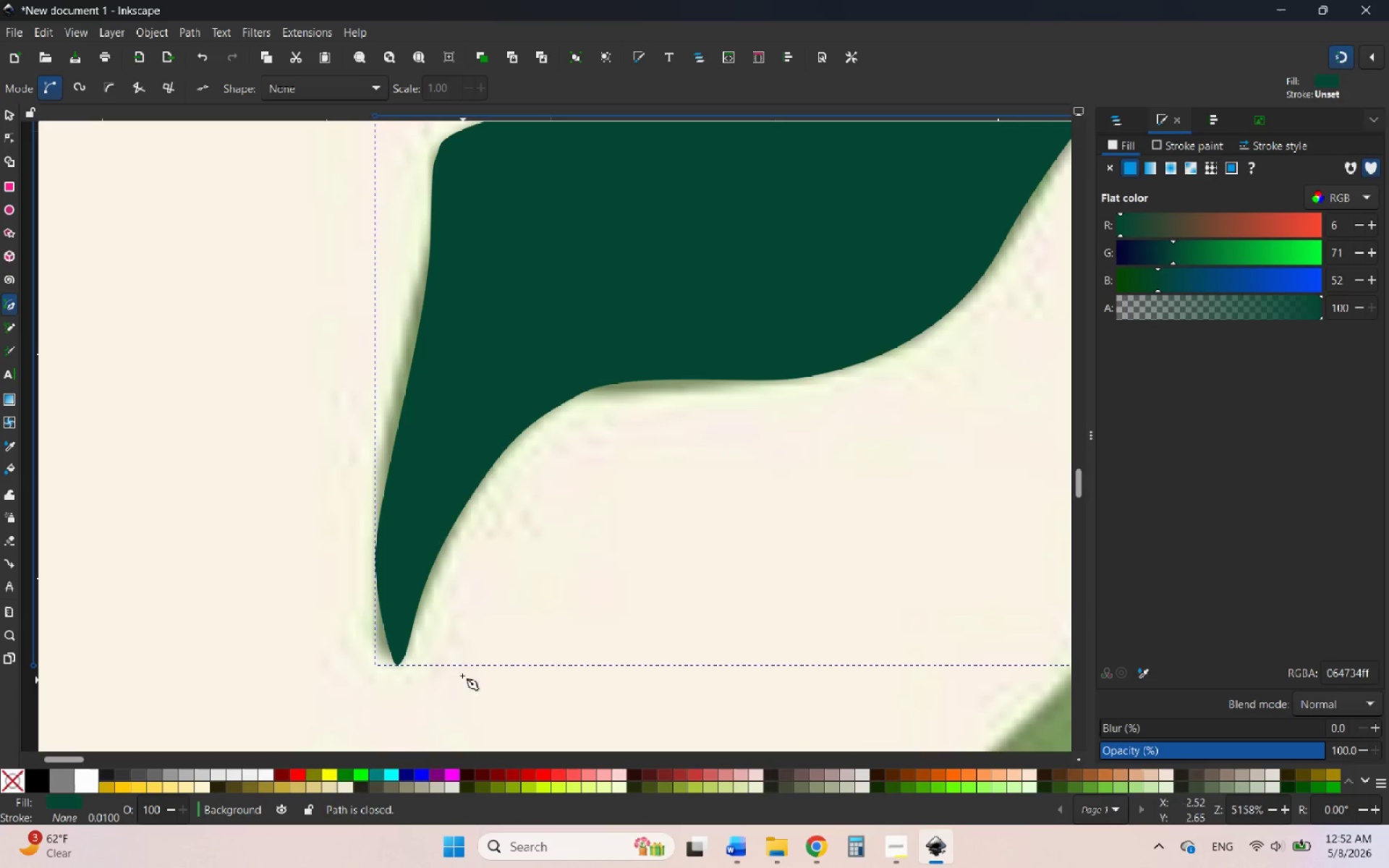 
hold_key(key=ControlLeft, duration=1.69)
scroll: coordinate [407, 641], scroll_direction: down, amount: 12.0
 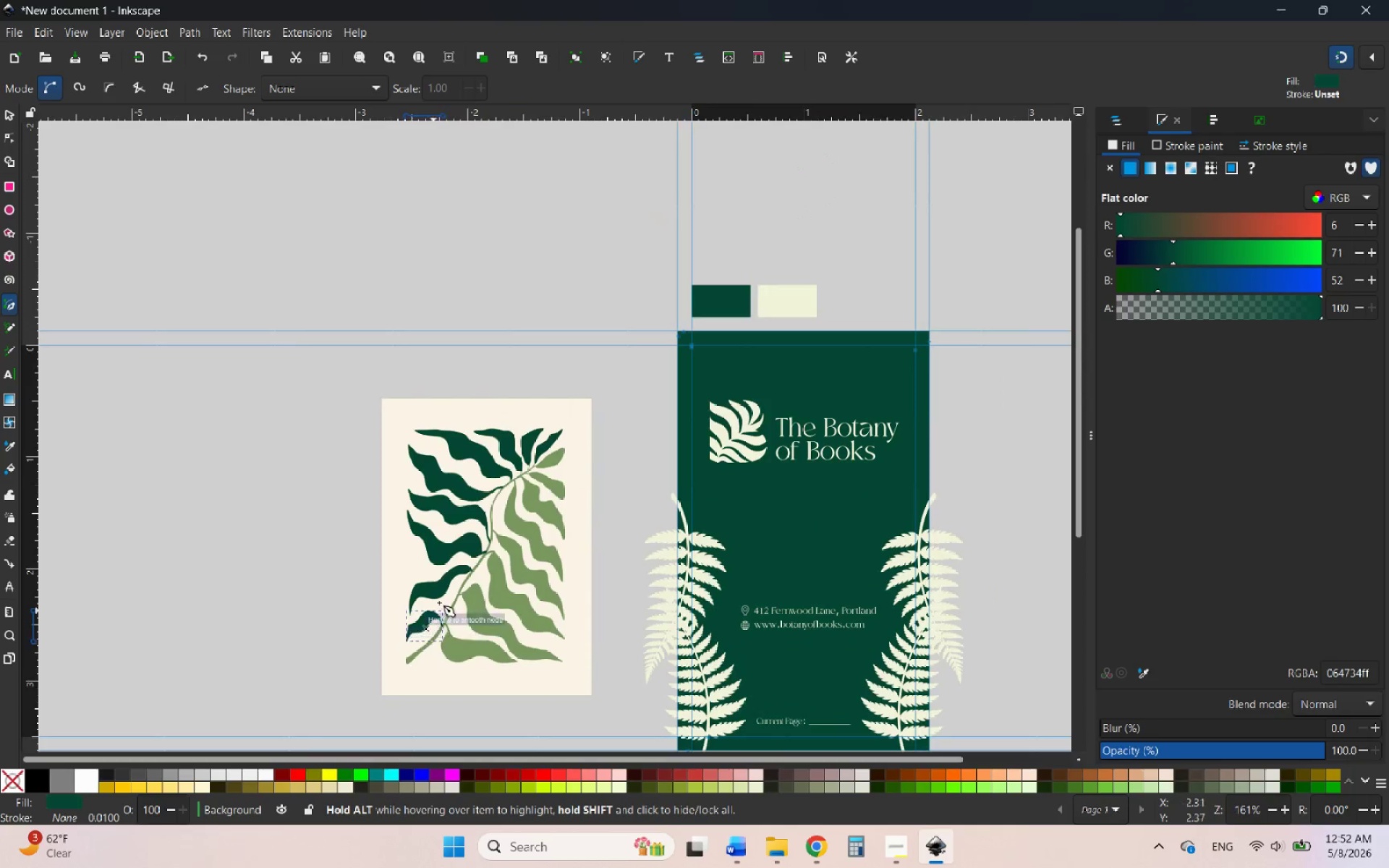 
hold_key(key=ControlLeft, duration=2.36)
scroll: coordinate [436, 501], scroll_direction: up, amount: 11.0
 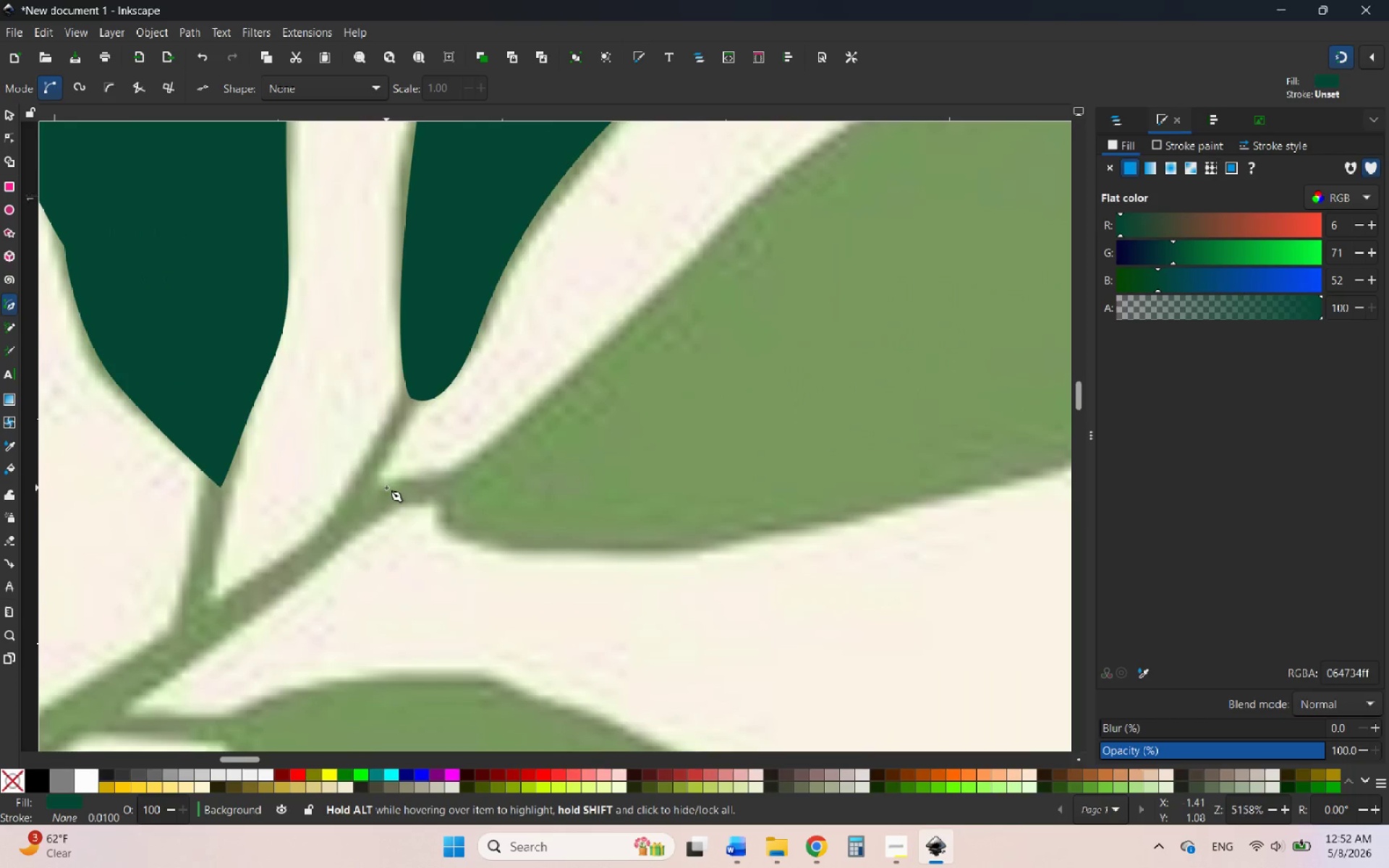 
left_click([386, 488])
 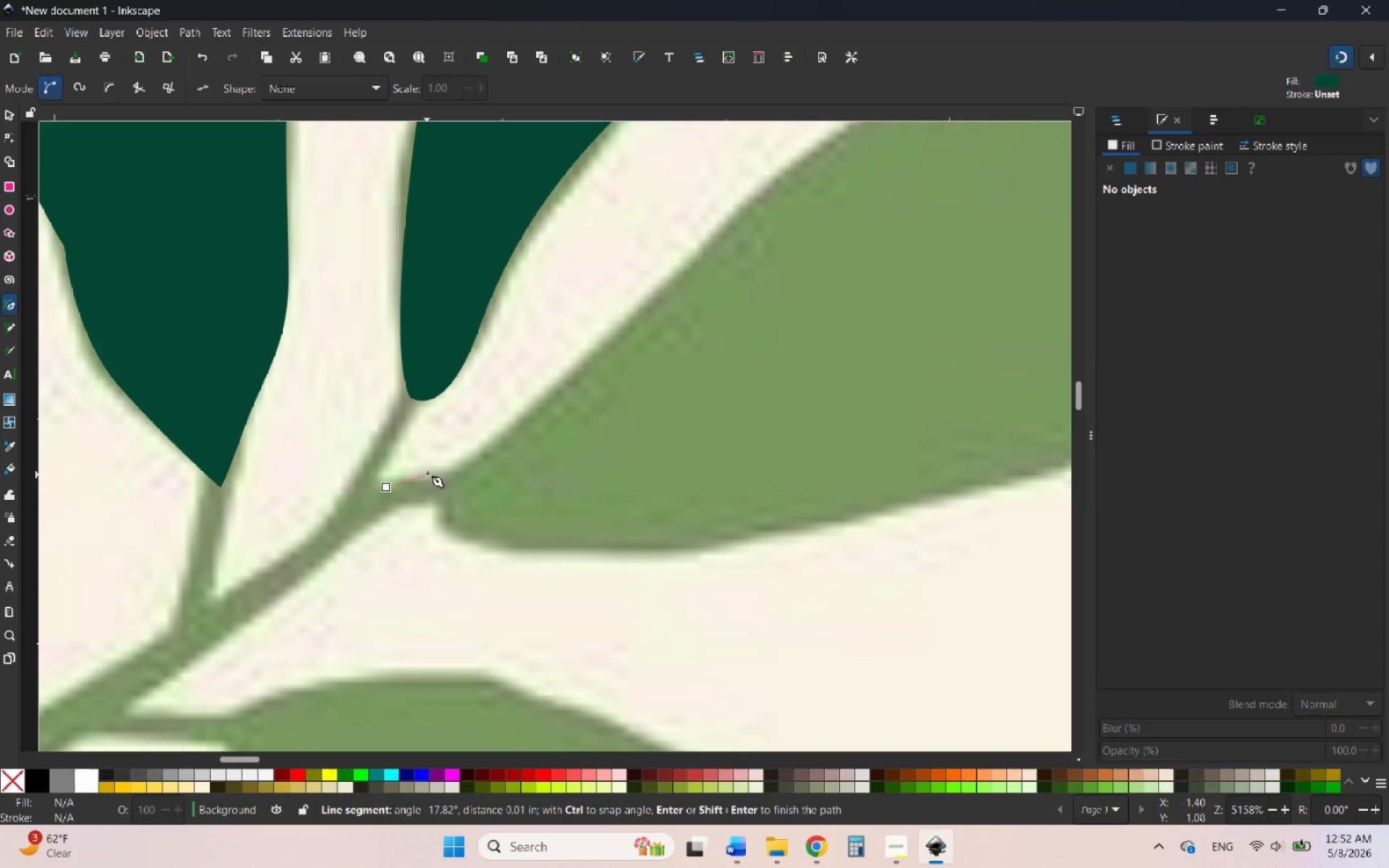 
left_click_drag(start_coordinate=[438, 469], to_coordinate=[488, 450])
 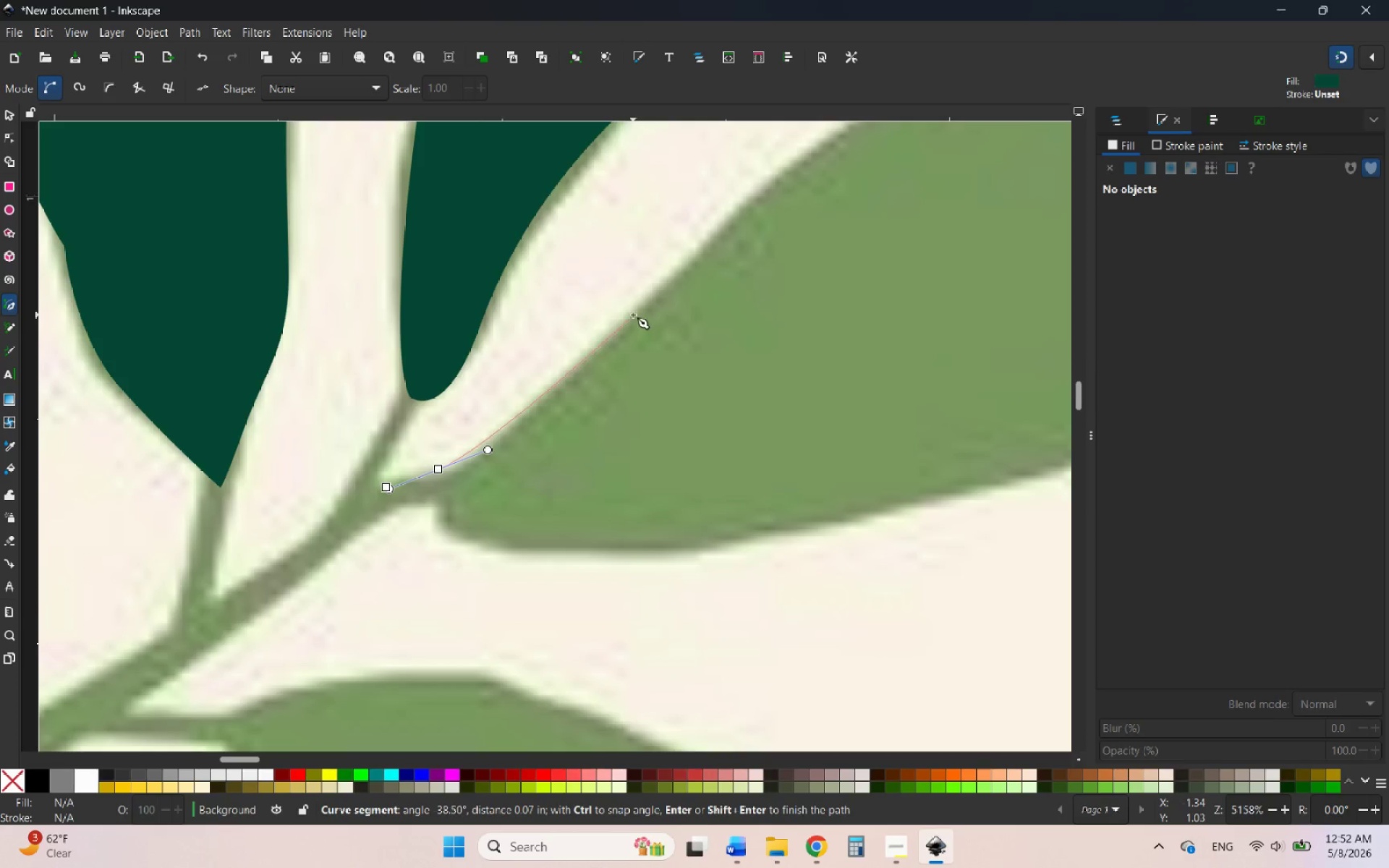 
left_click_drag(start_coordinate=[634, 313], to_coordinate=[671, 276])
 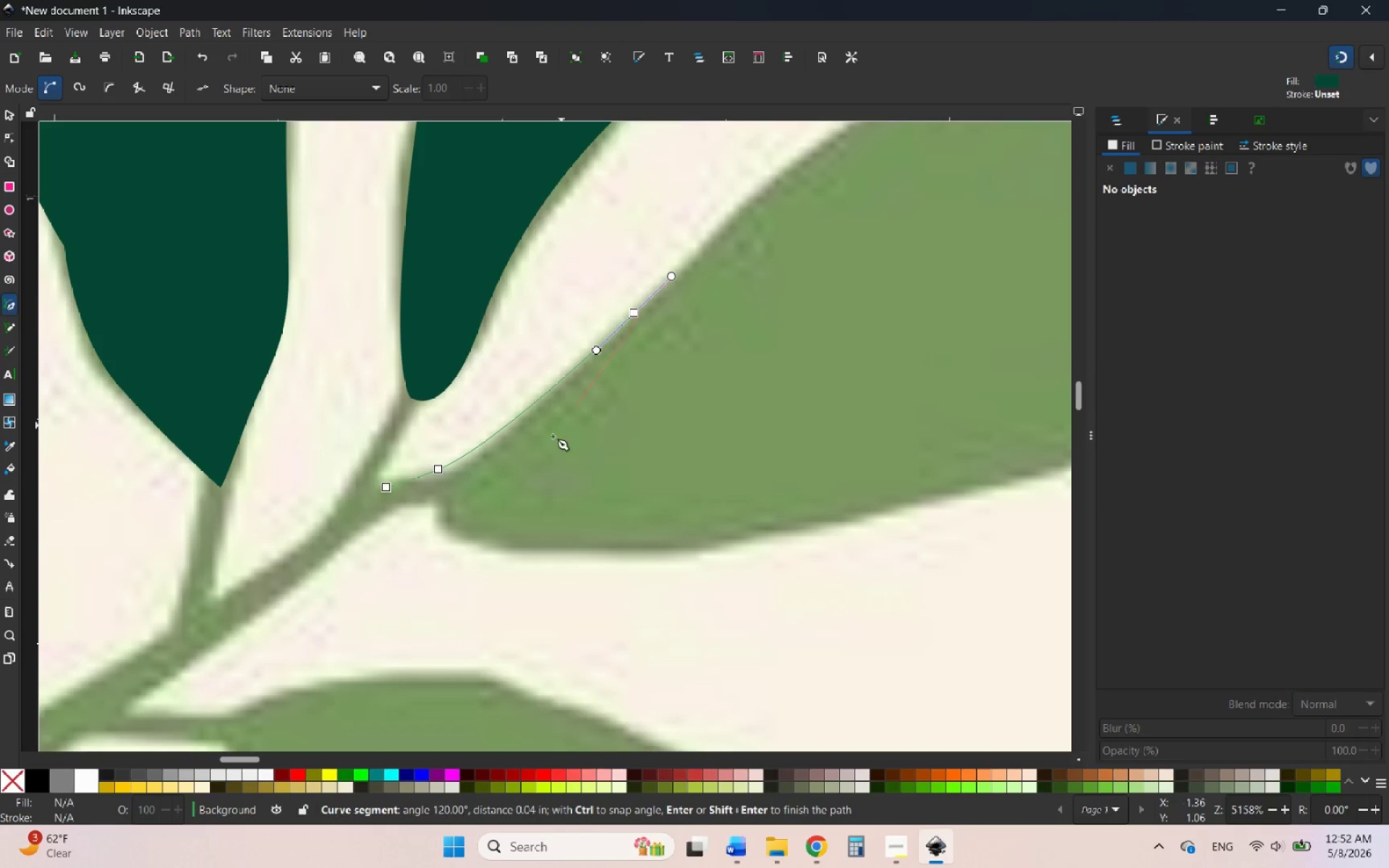 
hold_key(key=ControlLeft, duration=1.28)
scroll: coordinate [585, 429], scroll_direction: down, amount: 1.0
 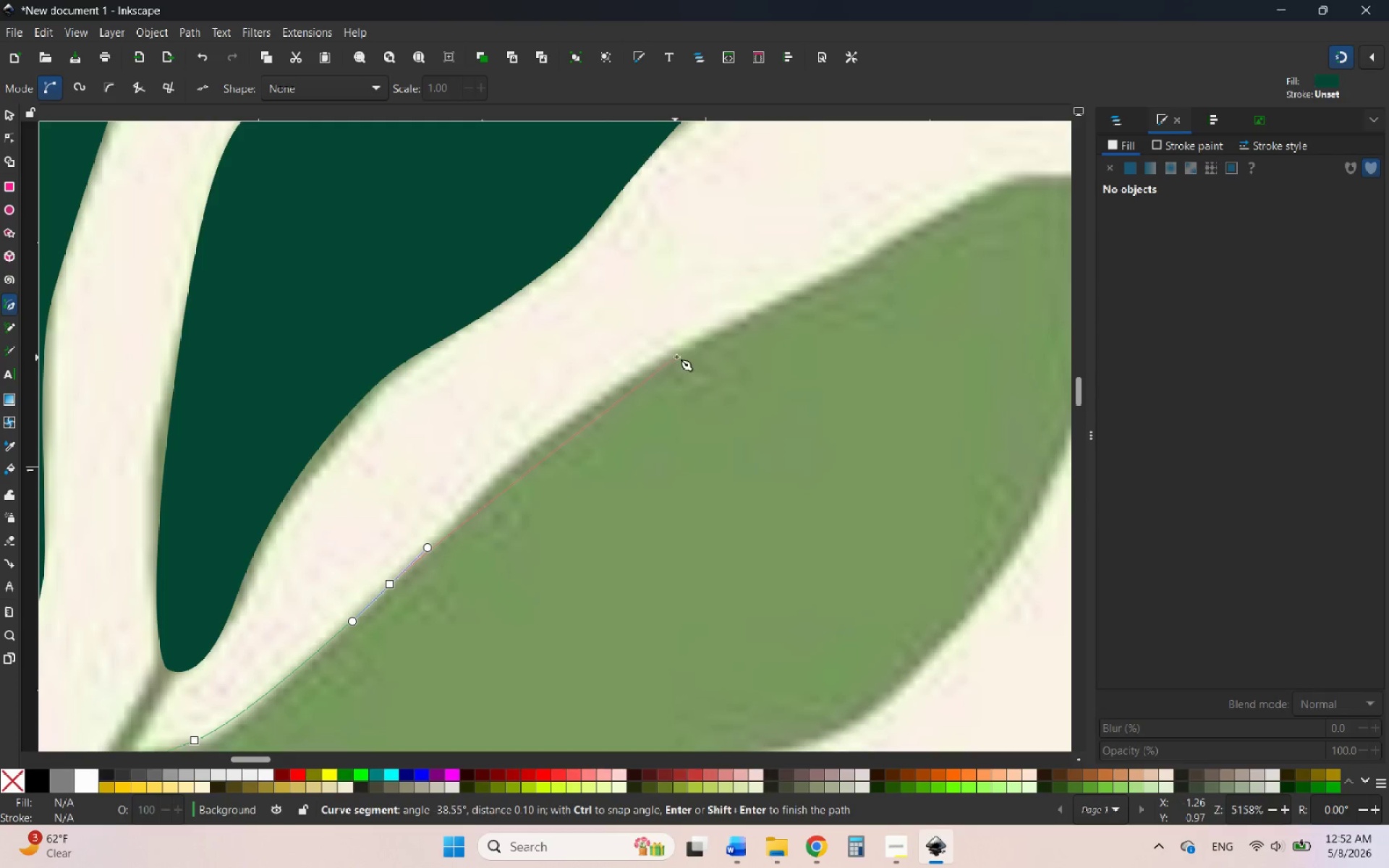 
left_click_drag(start_coordinate=[686, 349], to_coordinate=[802, 315])
 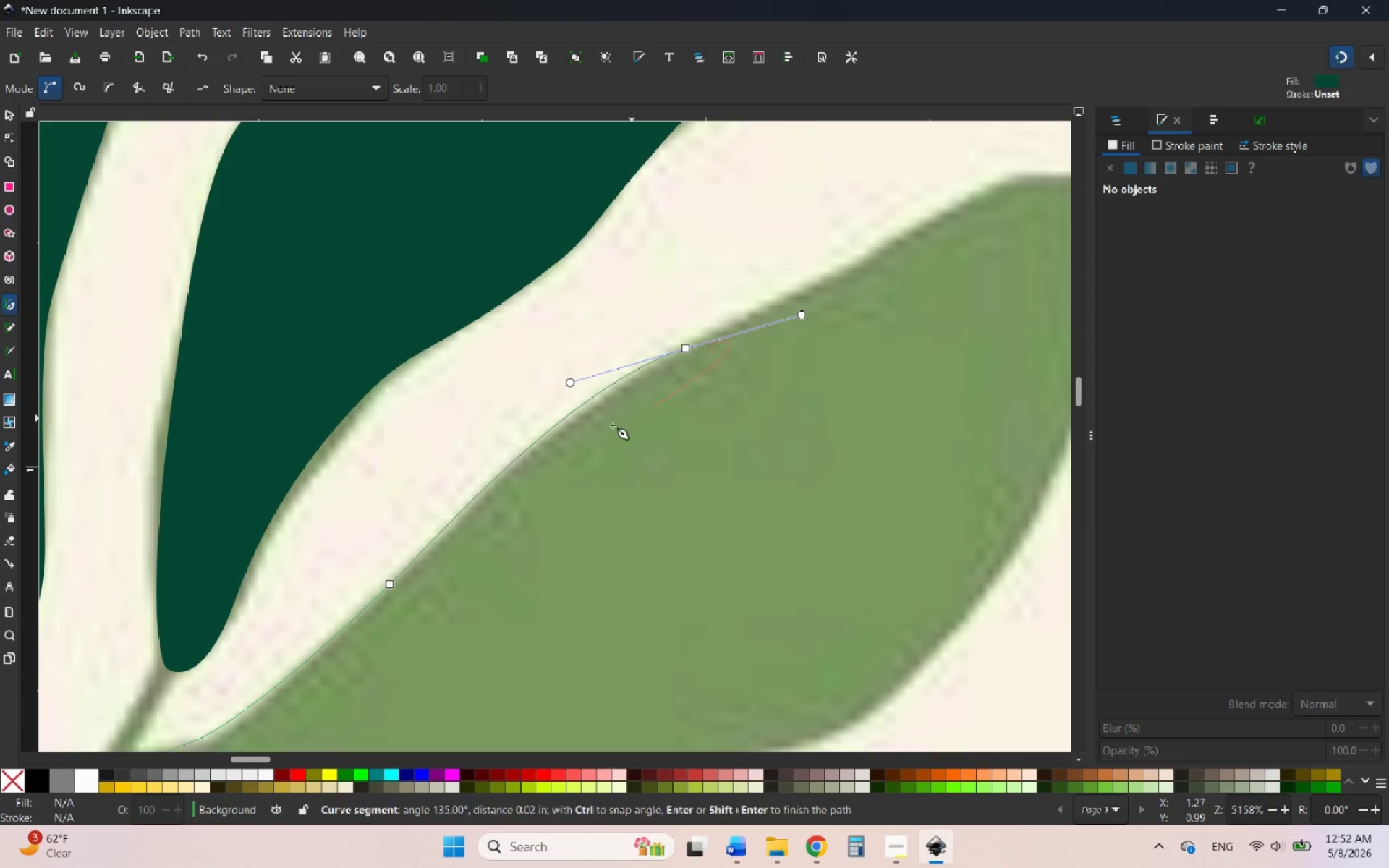 
hold_key(key=ControlLeft, duration=1.95)
scroll: coordinate [517, 467], scroll_direction: down, amount: 4.0
 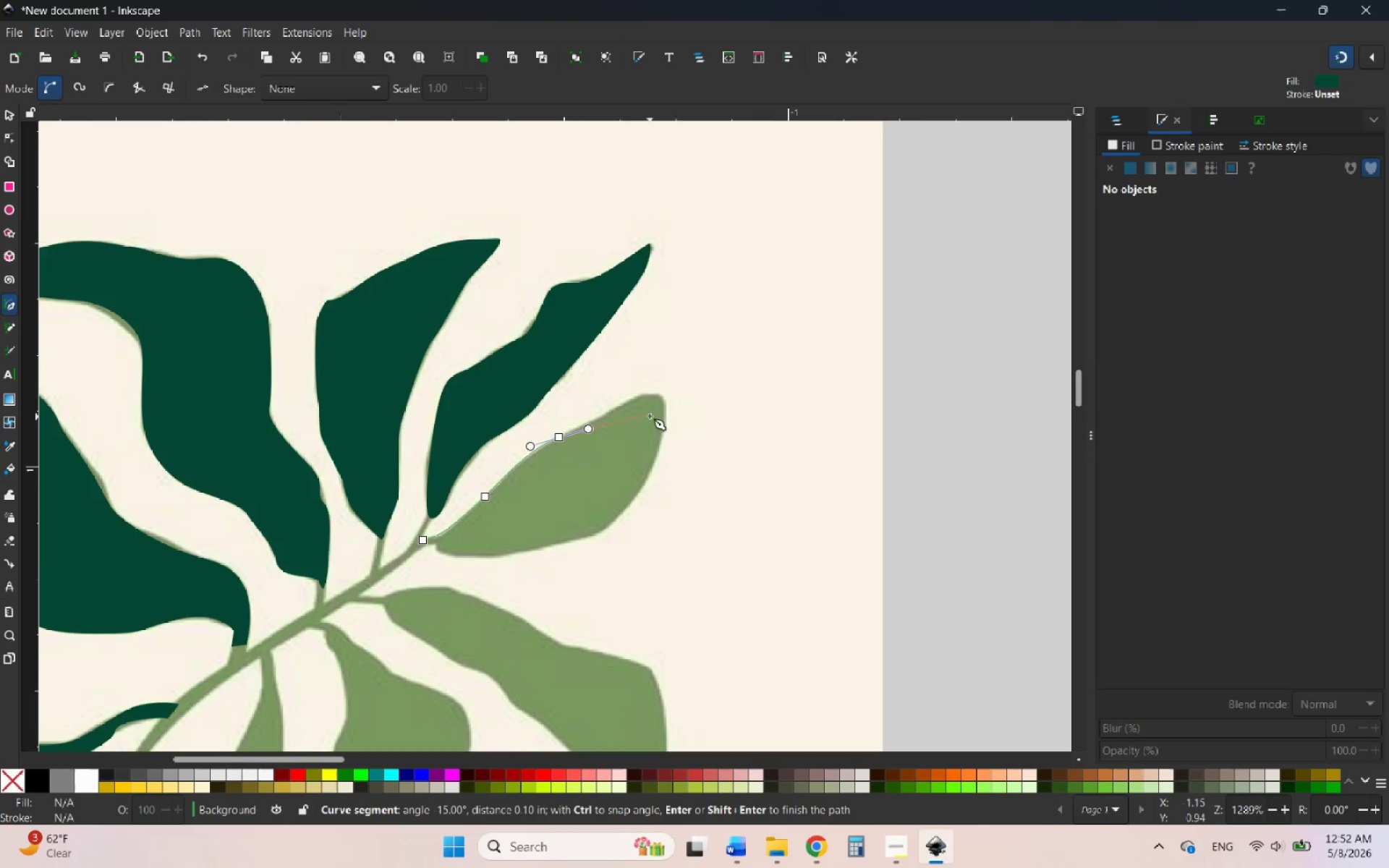 
scroll: coordinate [583, 419], scroll_direction: up, amount: 4.0
 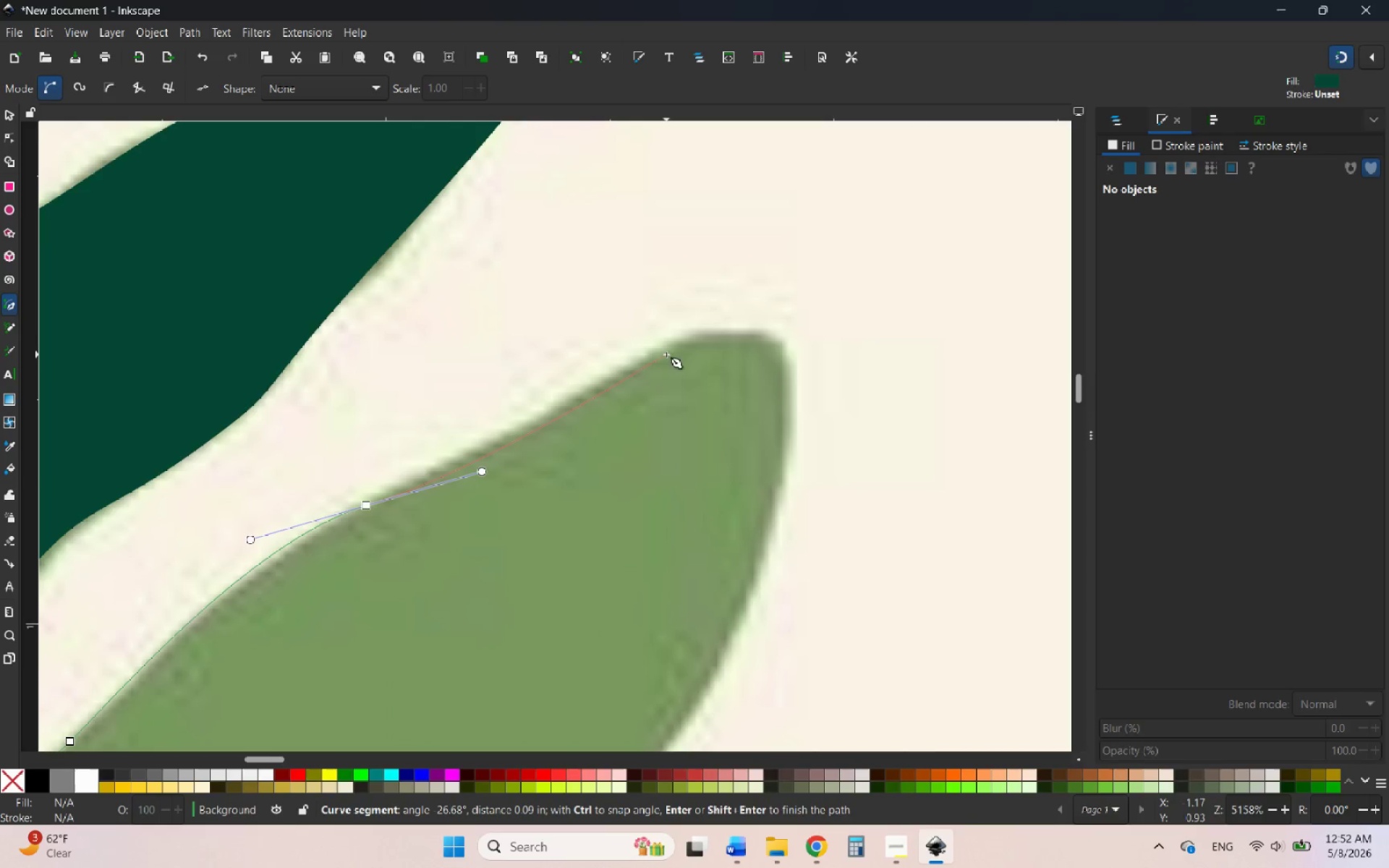 
left_click_drag(start_coordinate=[678, 348], to_coordinate=[715, 328])
 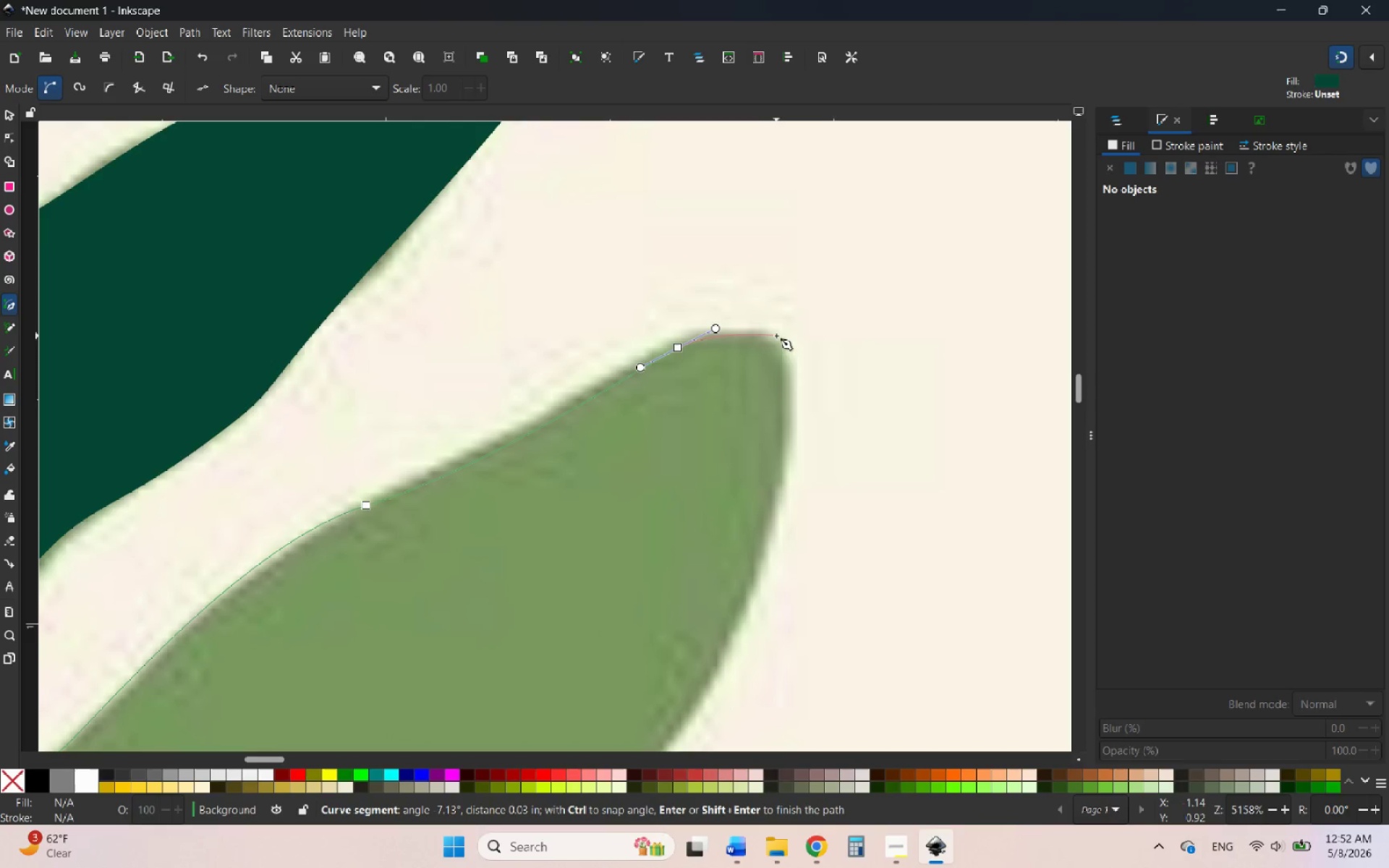 
left_click_drag(start_coordinate=[773, 336], to_coordinate=[786, 344])
 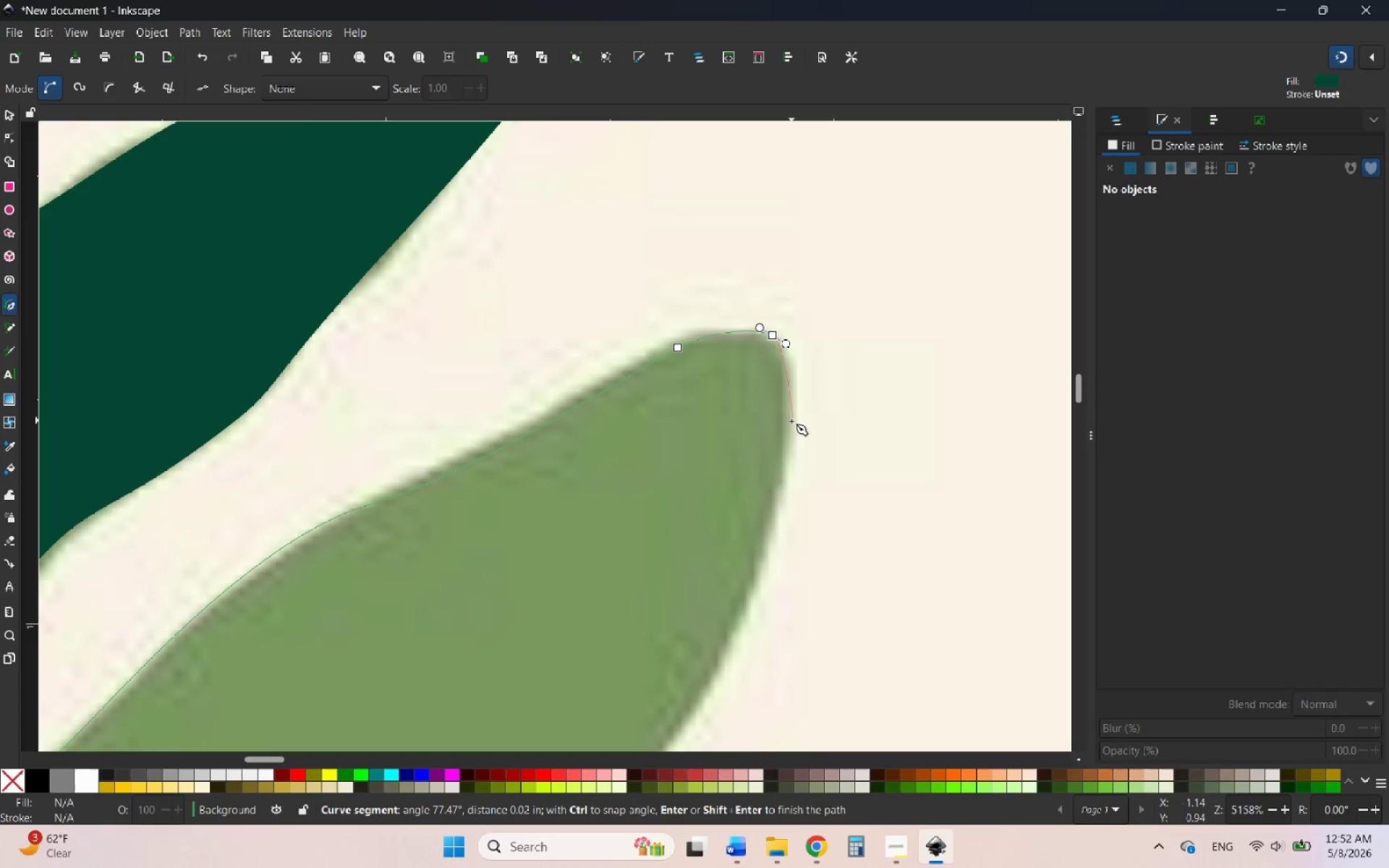 
left_click_drag(start_coordinate=[791, 423], to_coordinate=[780, 480])
 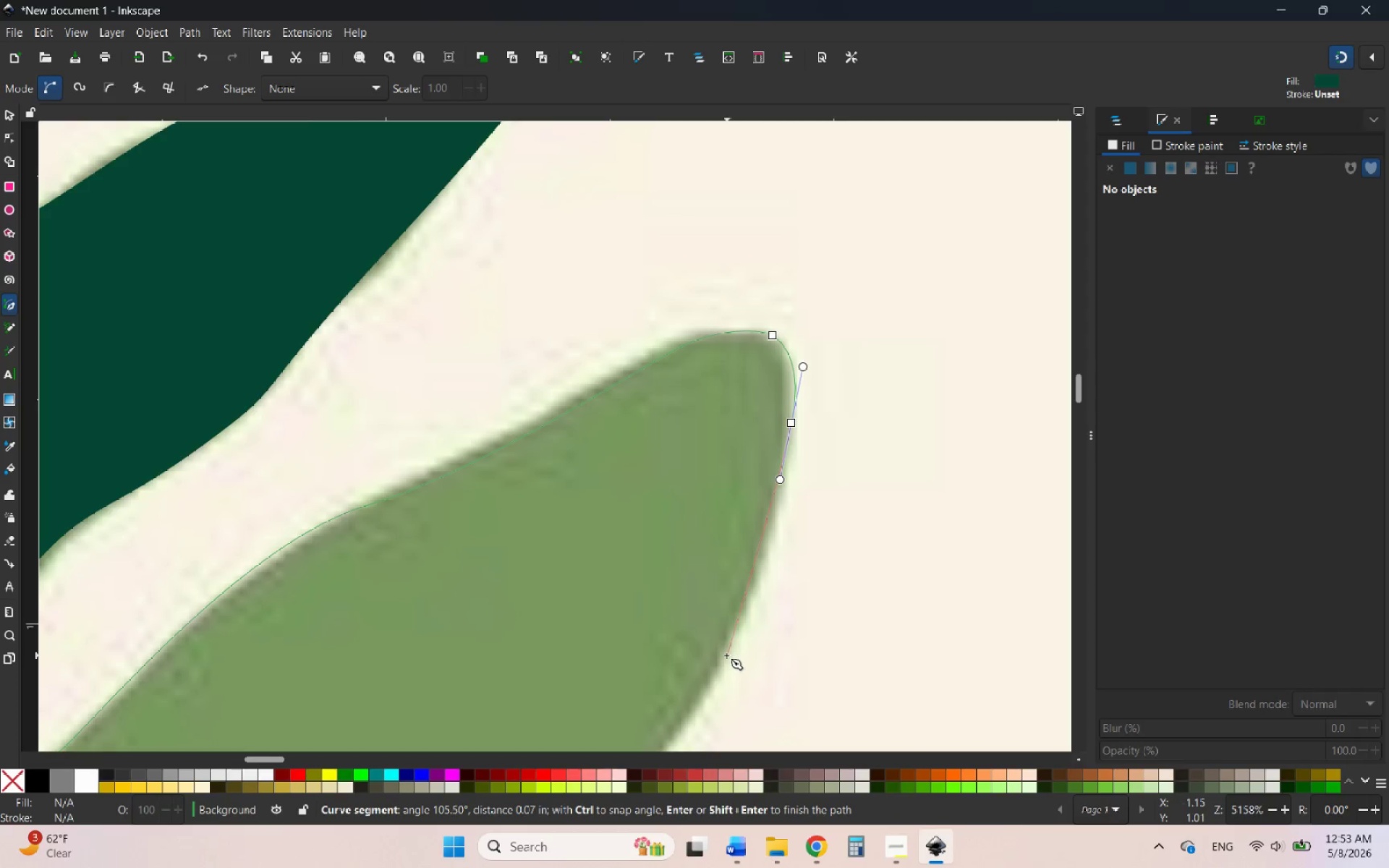 
left_click_drag(start_coordinate=[719, 669], to_coordinate=[674, 722])
 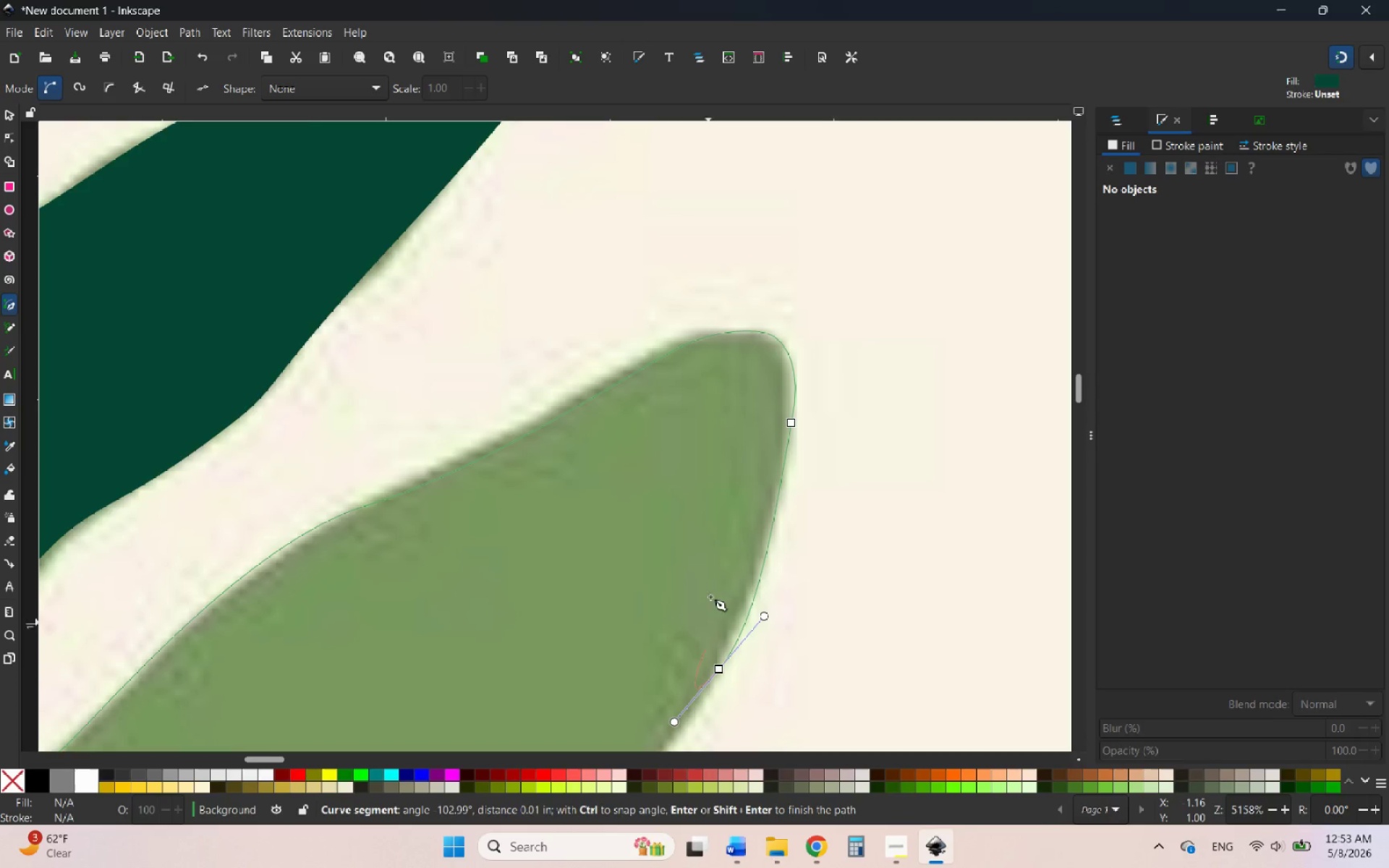 
hold_key(key=ControlLeft, duration=1.97)
scroll: coordinate [711, 347], scroll_direction: down, amount: 3.0
 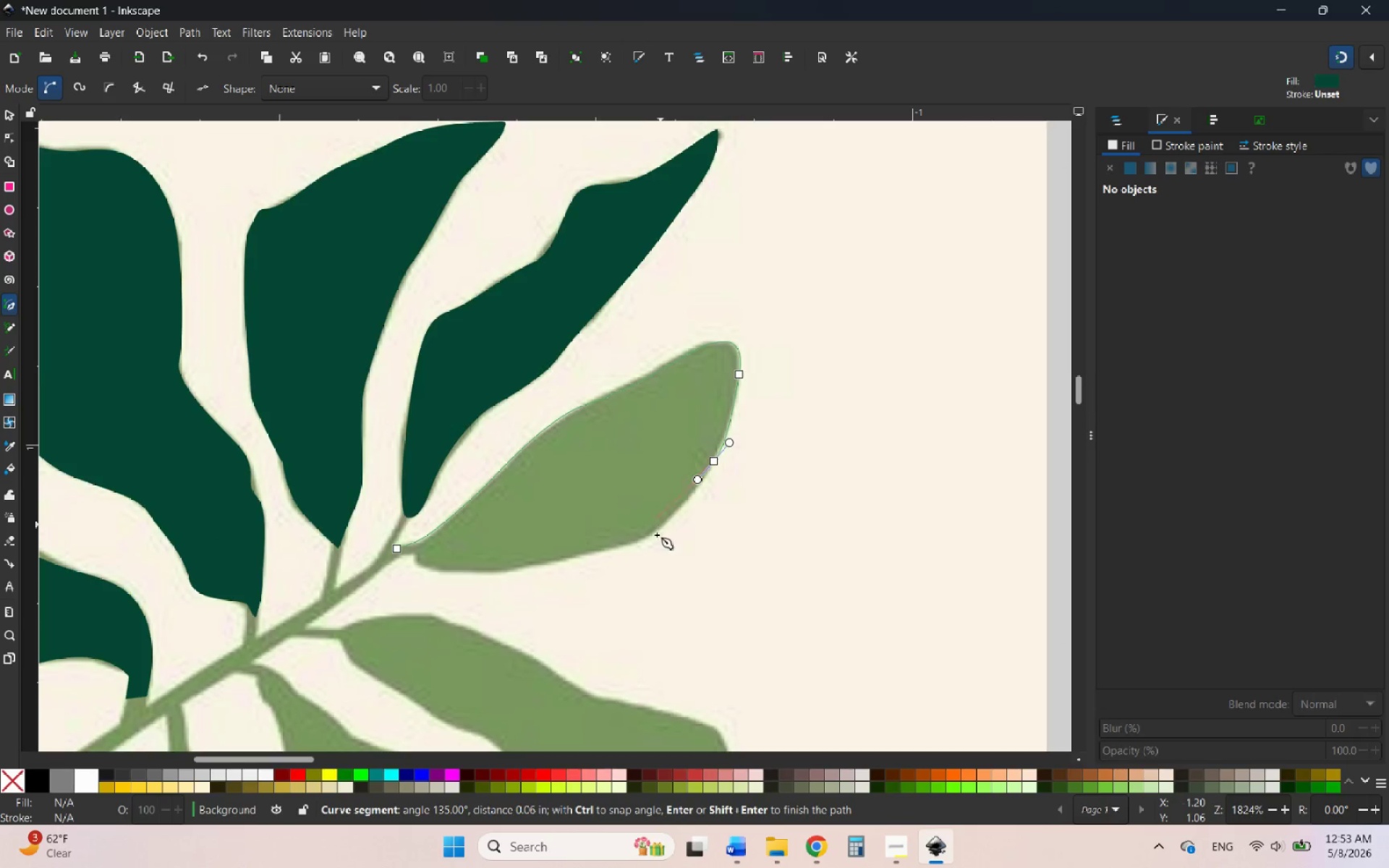 
scroll: coordinate [657, 544], scroll_direction: none, amount: 0.0
 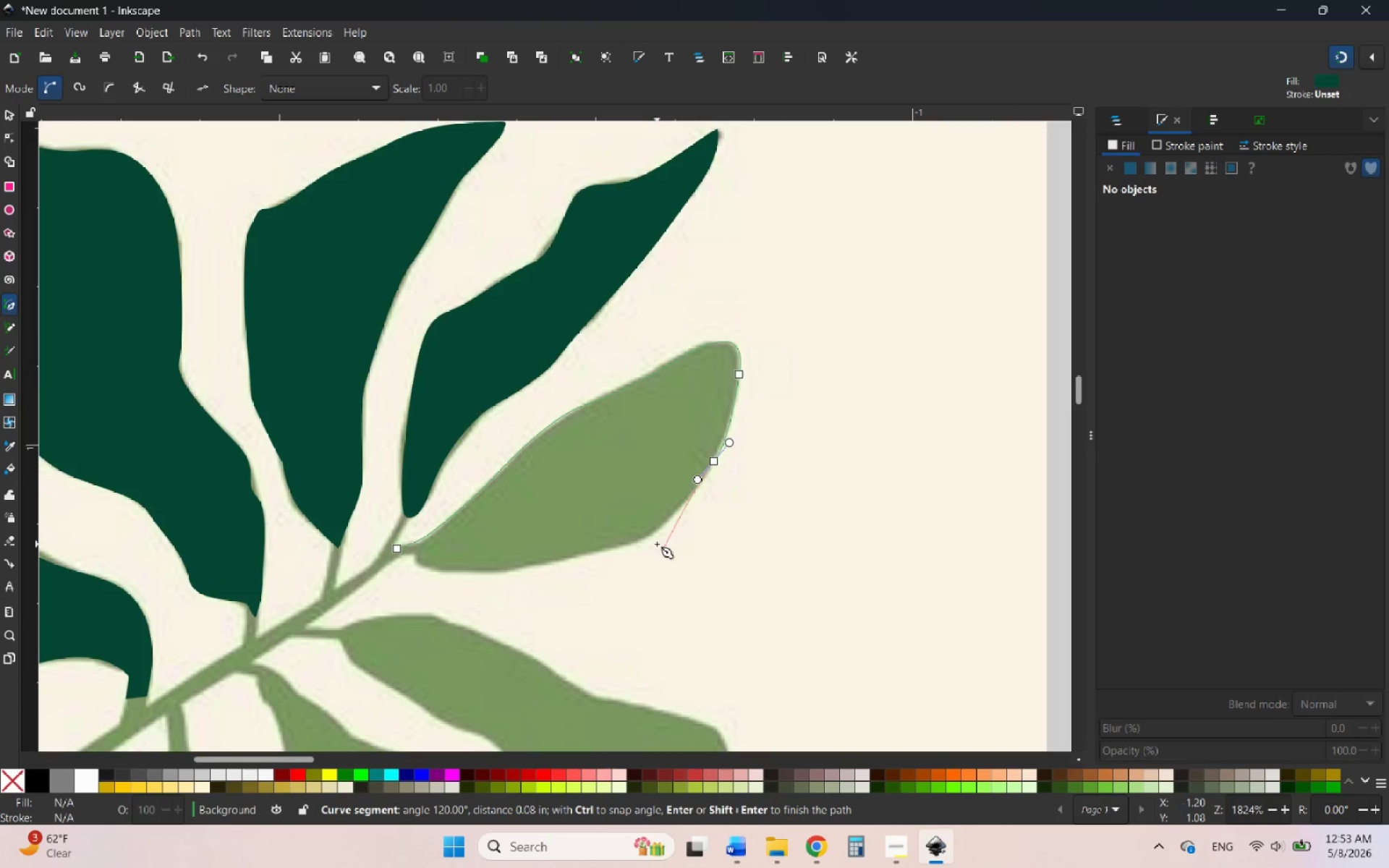 
scroll: coordinate [657, 544], scroll_direction: up, amount: 3.0
 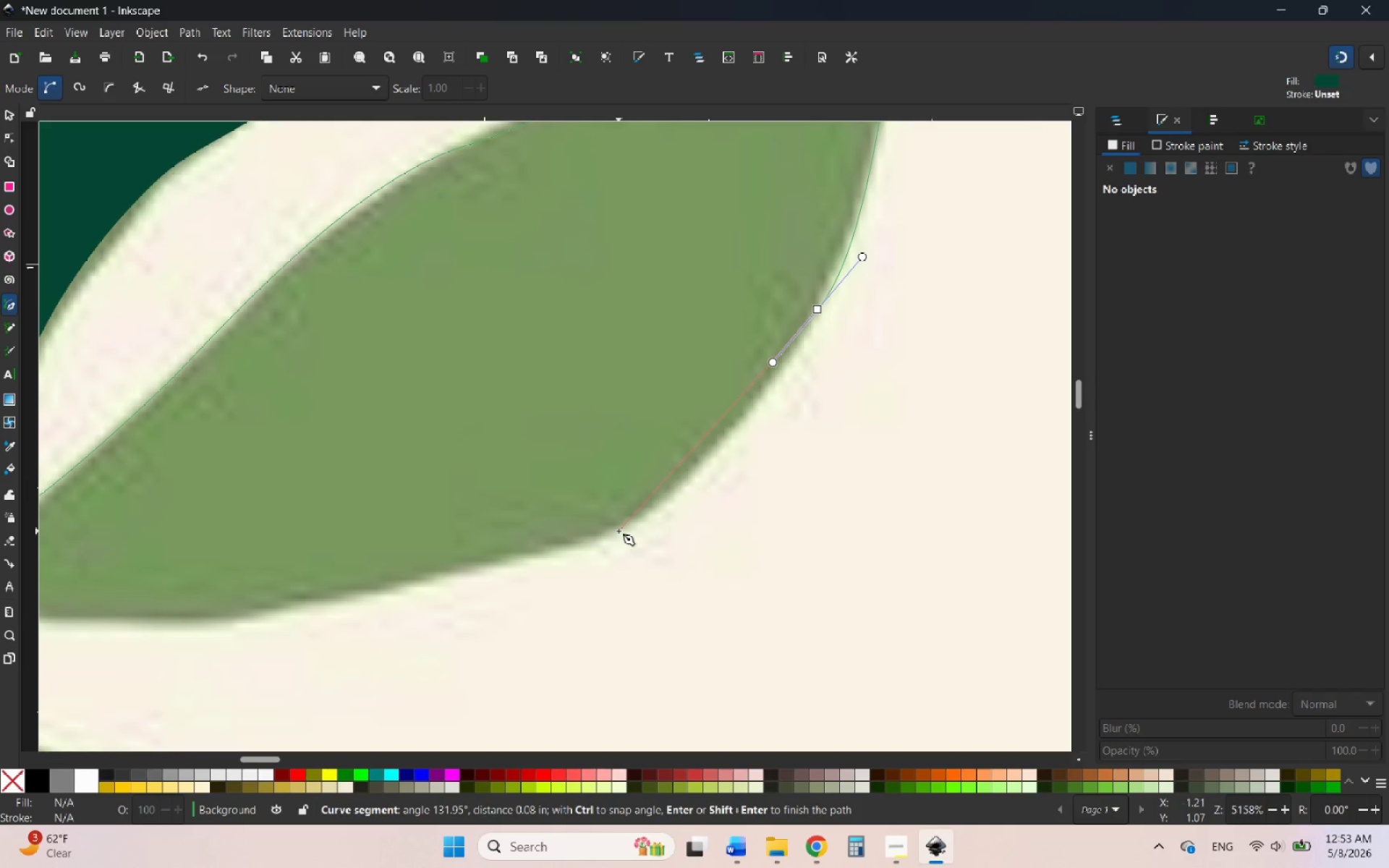 
left_click_drag(start_coordinate=[619, 531], to_coordinate=[513, 590])
 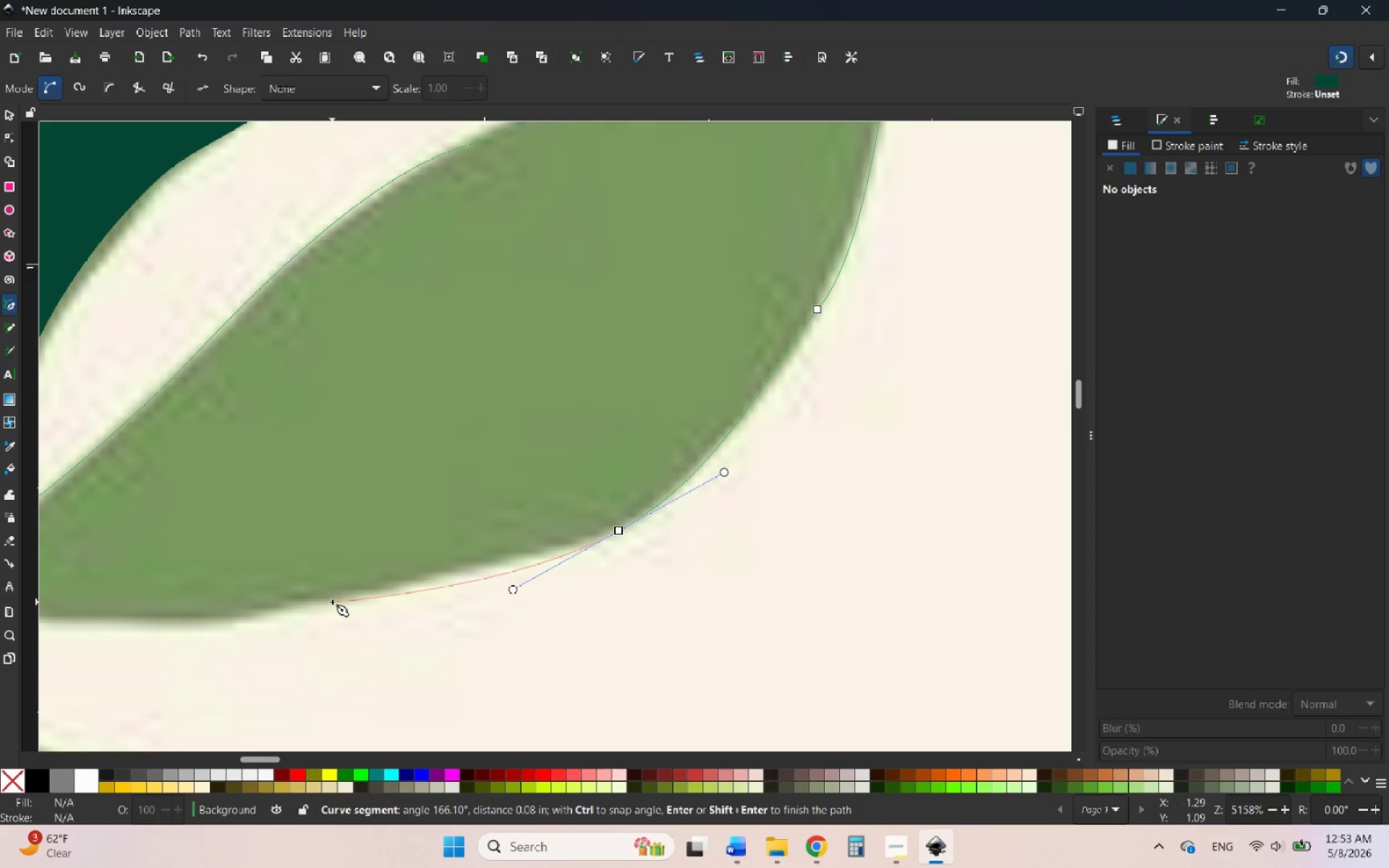 
left_click_drag(start_coordinate=[332, 602], to_coordinate=[221, 626])
 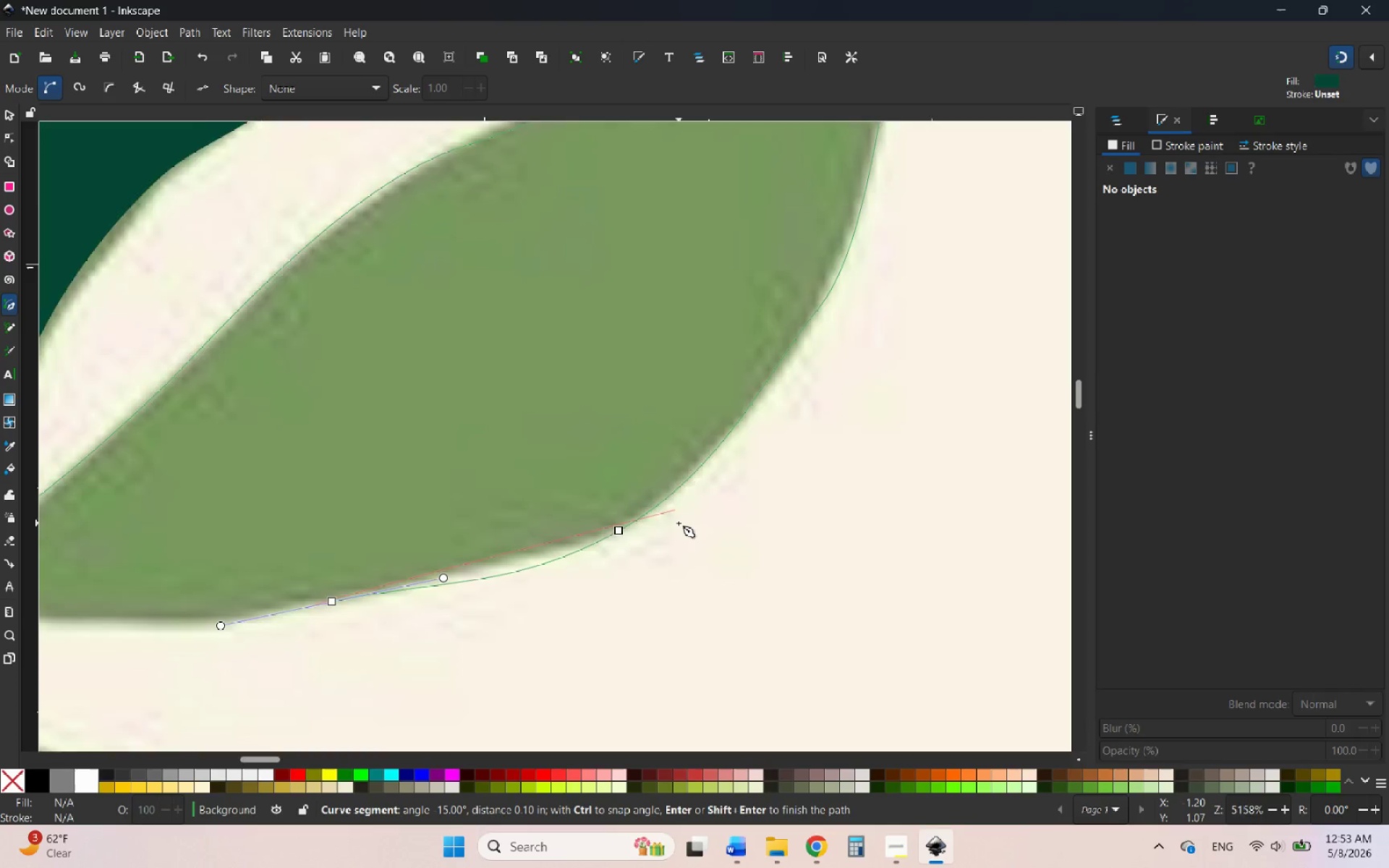 
key(Control+ControlLeft)
 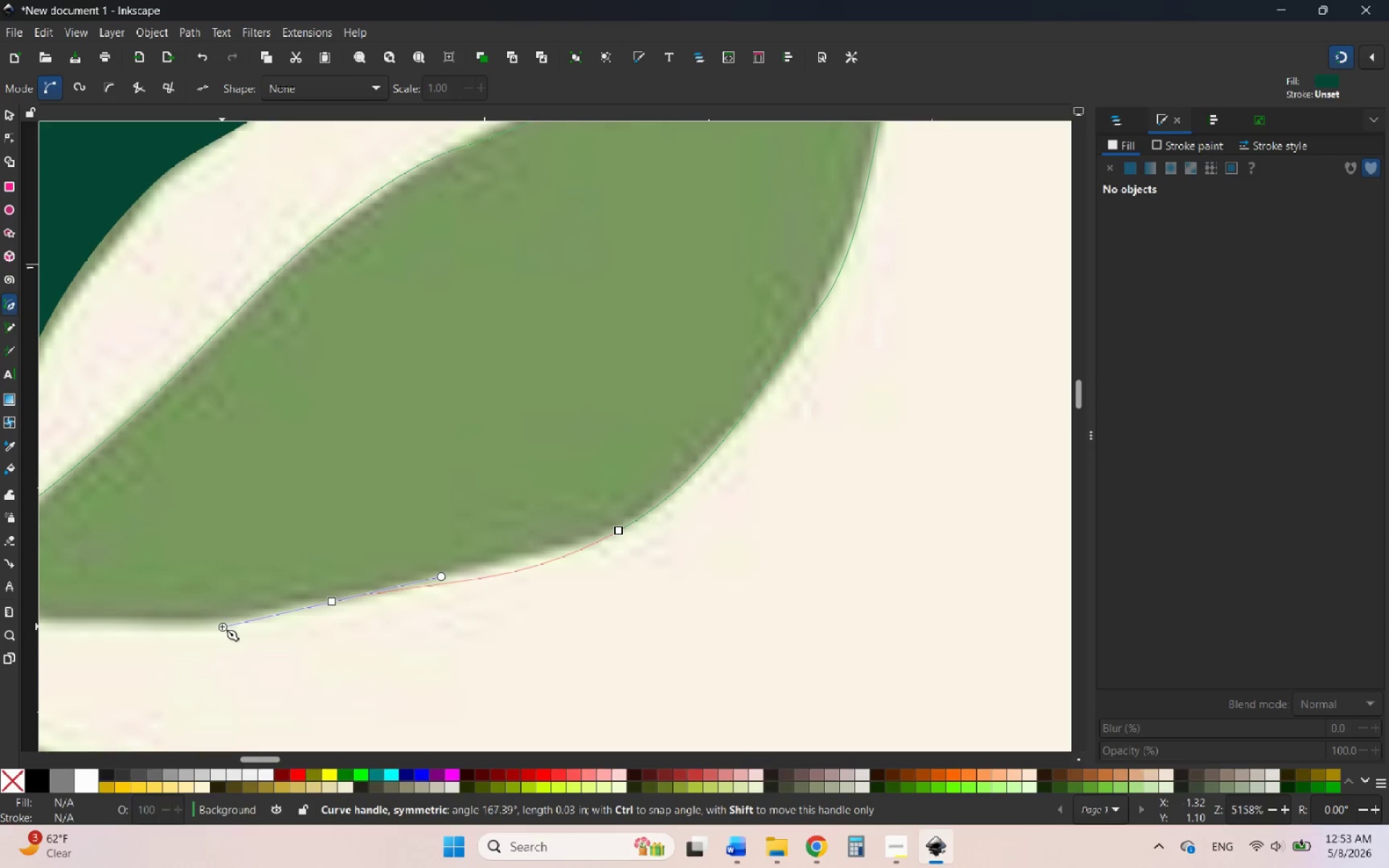 
hold_key(key=ControlLeft, duration=1.45)
scroll: coordinate [450, 553], scroll_direction: up, amount: 1.0
 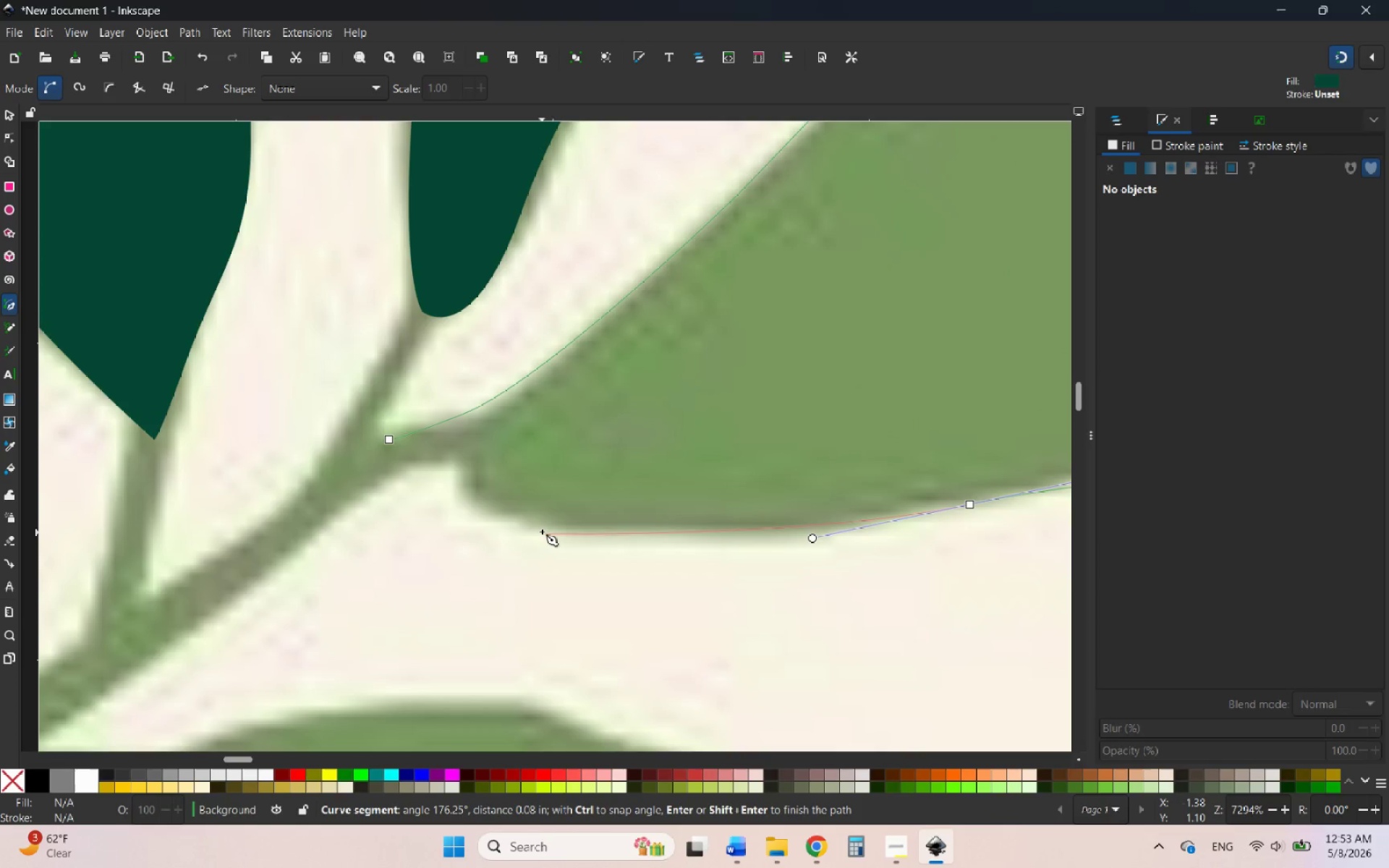 
left_click_drag(start_coordinate=[540, 527], to_coordinate=[439, 509])
 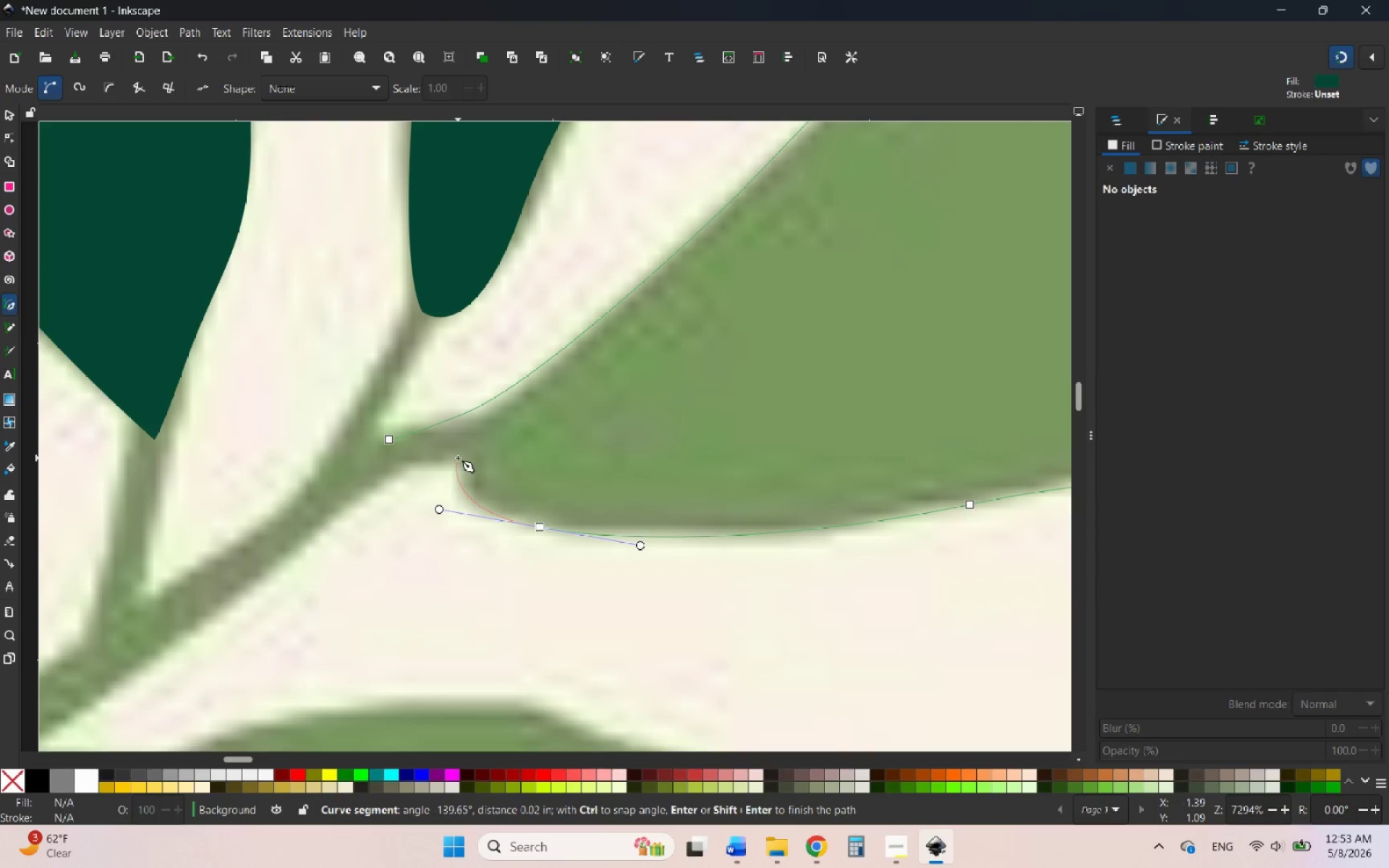 
left_click_drag(start_coordinate=[459, 458], to_coordinate=[433, 450])
 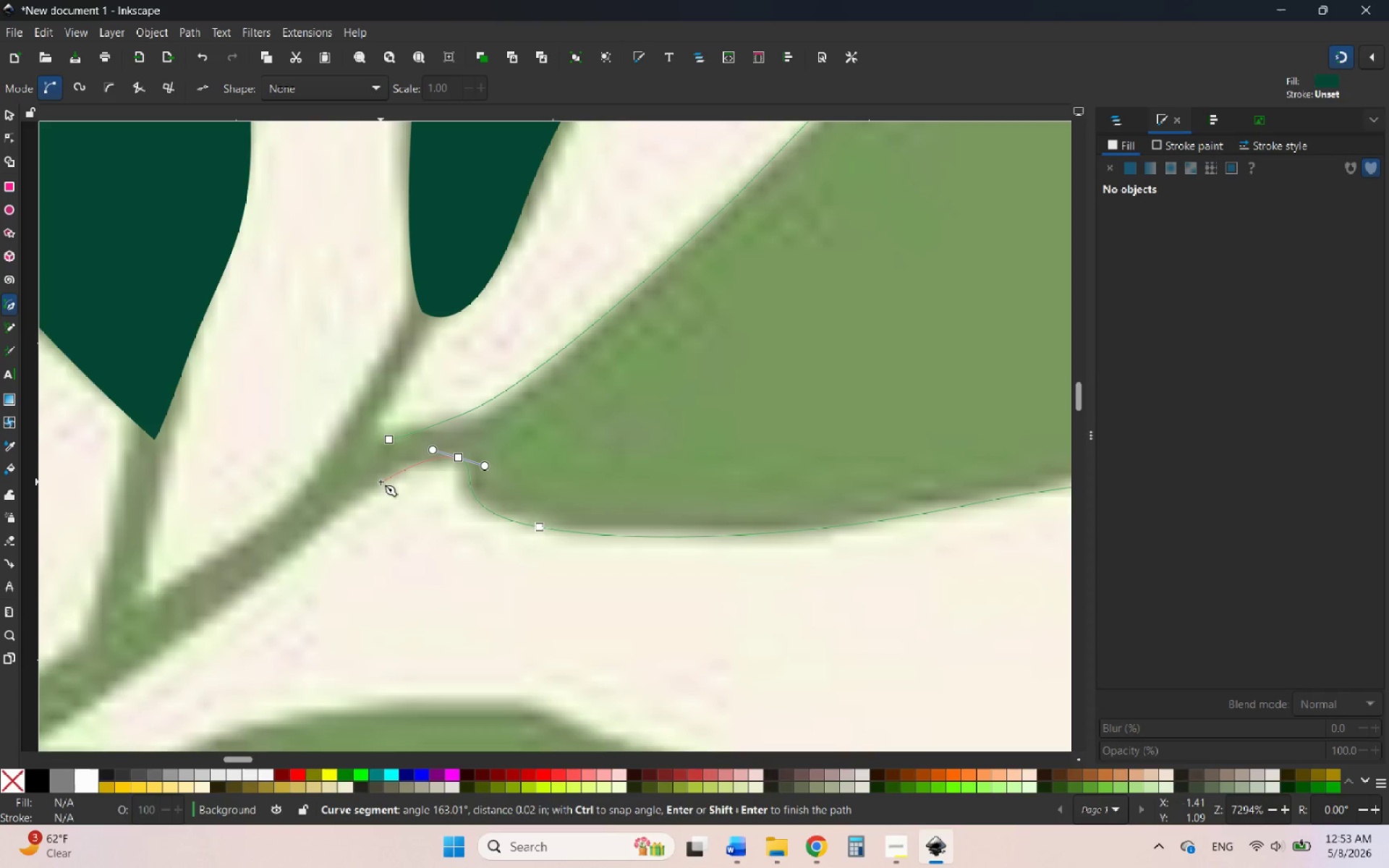 
left_click([375, 484])
 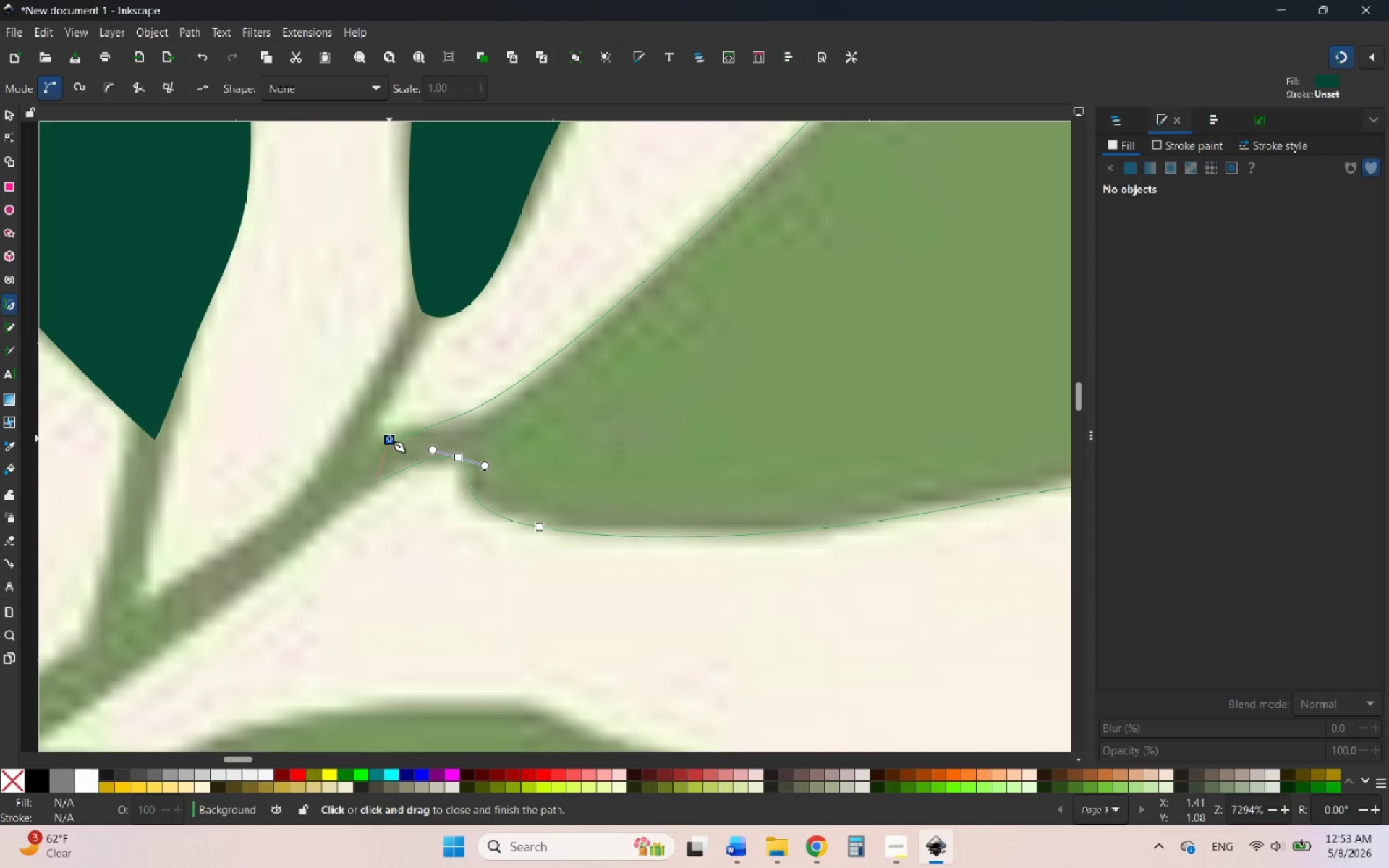 
left_click([385, 445])
 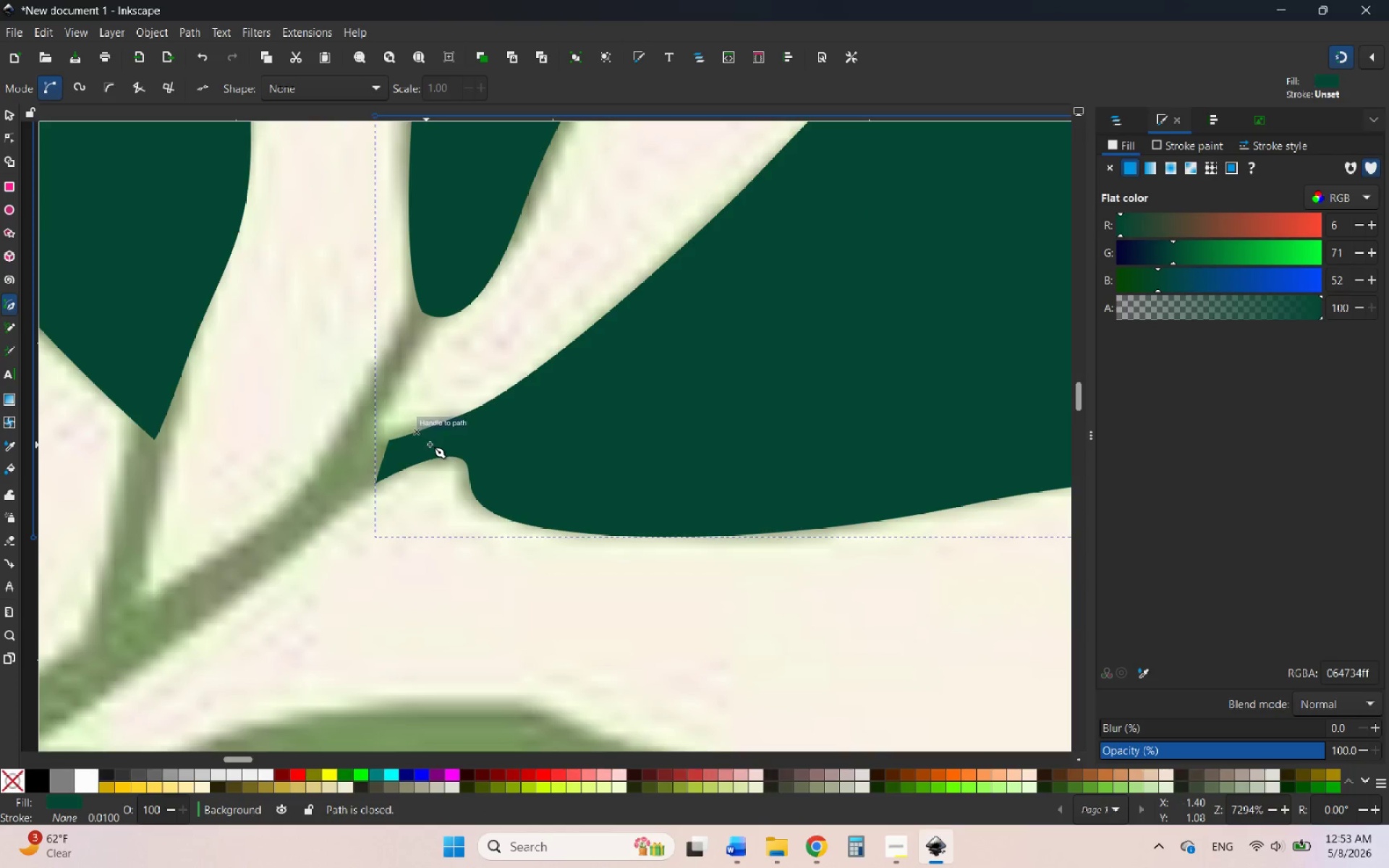 
hold_key(key=ControlLeft, duration=1.02)
scroll: coordinate [561, 397], scroll_direction: down, amount: 1.0
 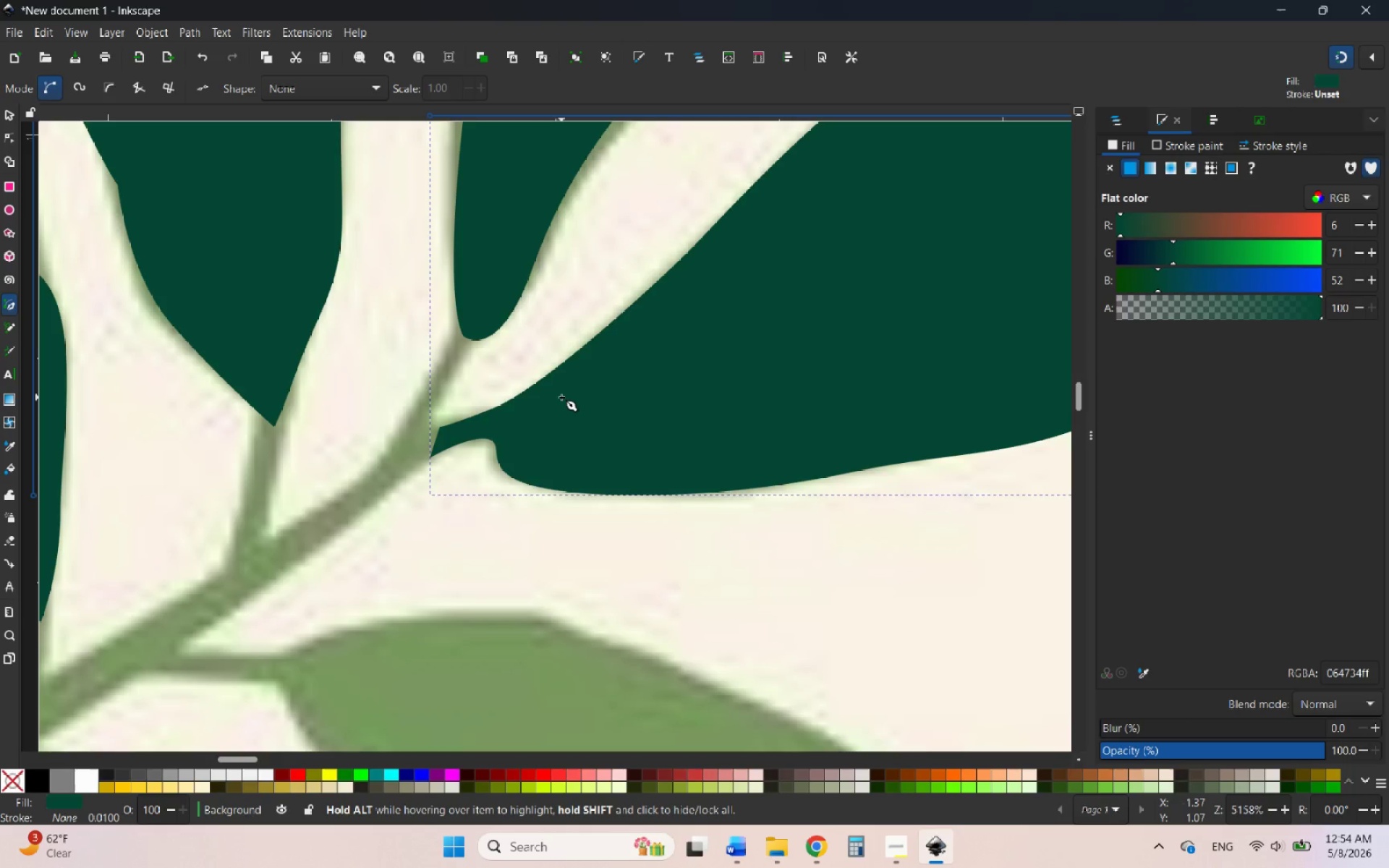 
wait(39.37)
 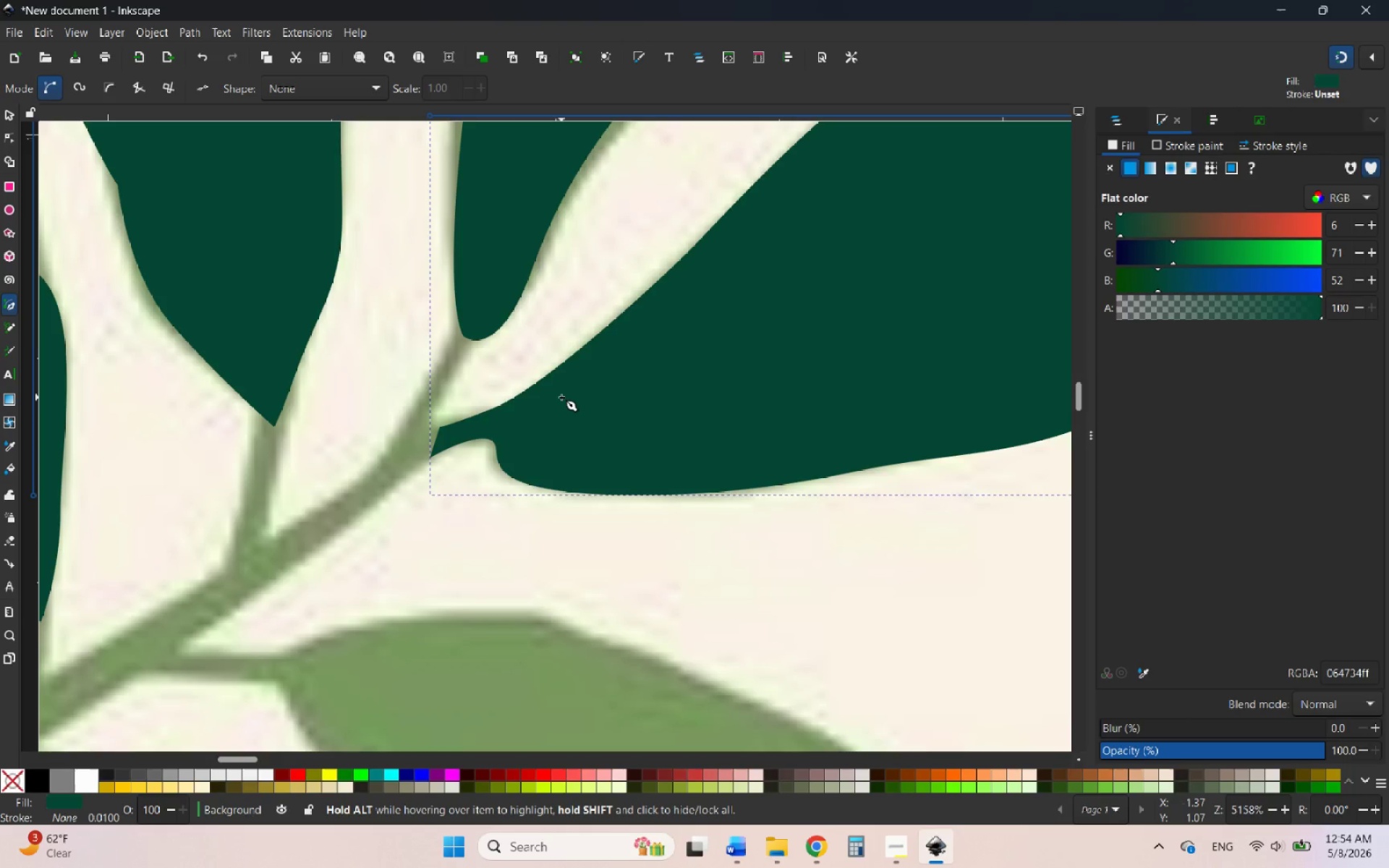 
hold_key(key=ControlLeft, duration=1.86)
scroll: coordinate [750, 563], scroll_direction: down, amount: 7.0
 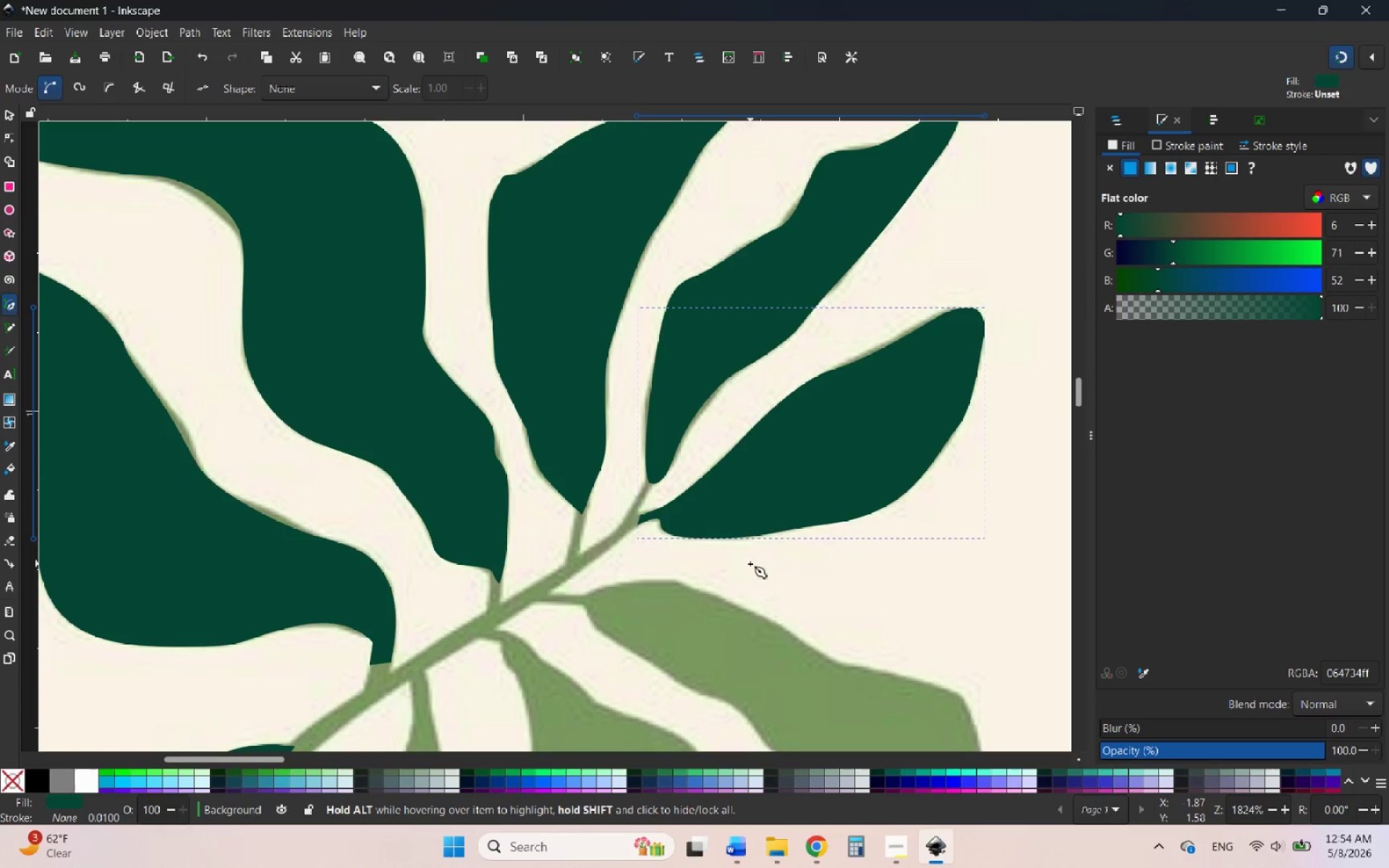 
hold_key(key=ControlLeft, duration=5.16)
scroll: coordinate [734, 420], scroll_direction: down, amount: 2.0
 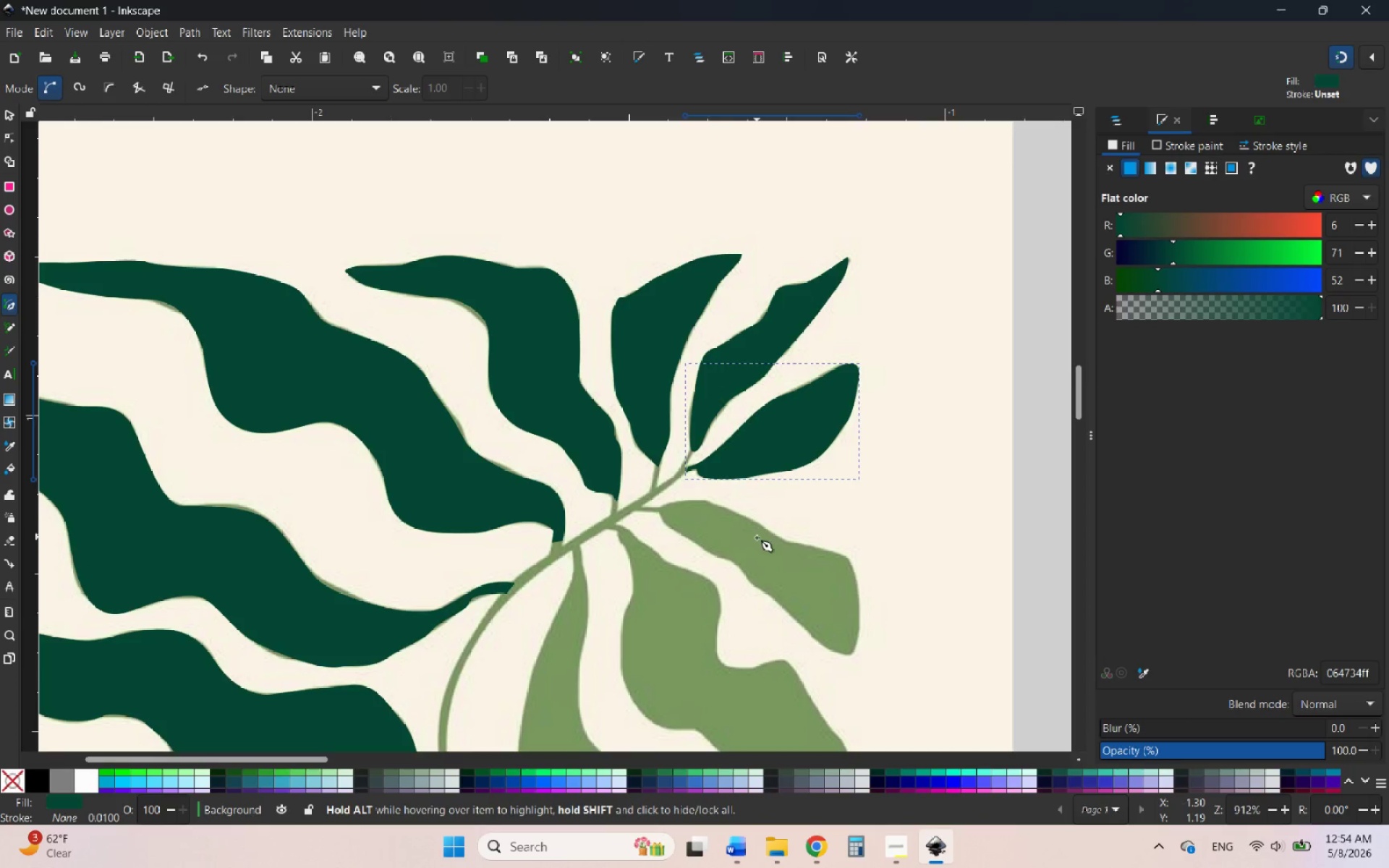 
scroll: coordinate [453, 296], scroll_direction: up, amount: 5.0
 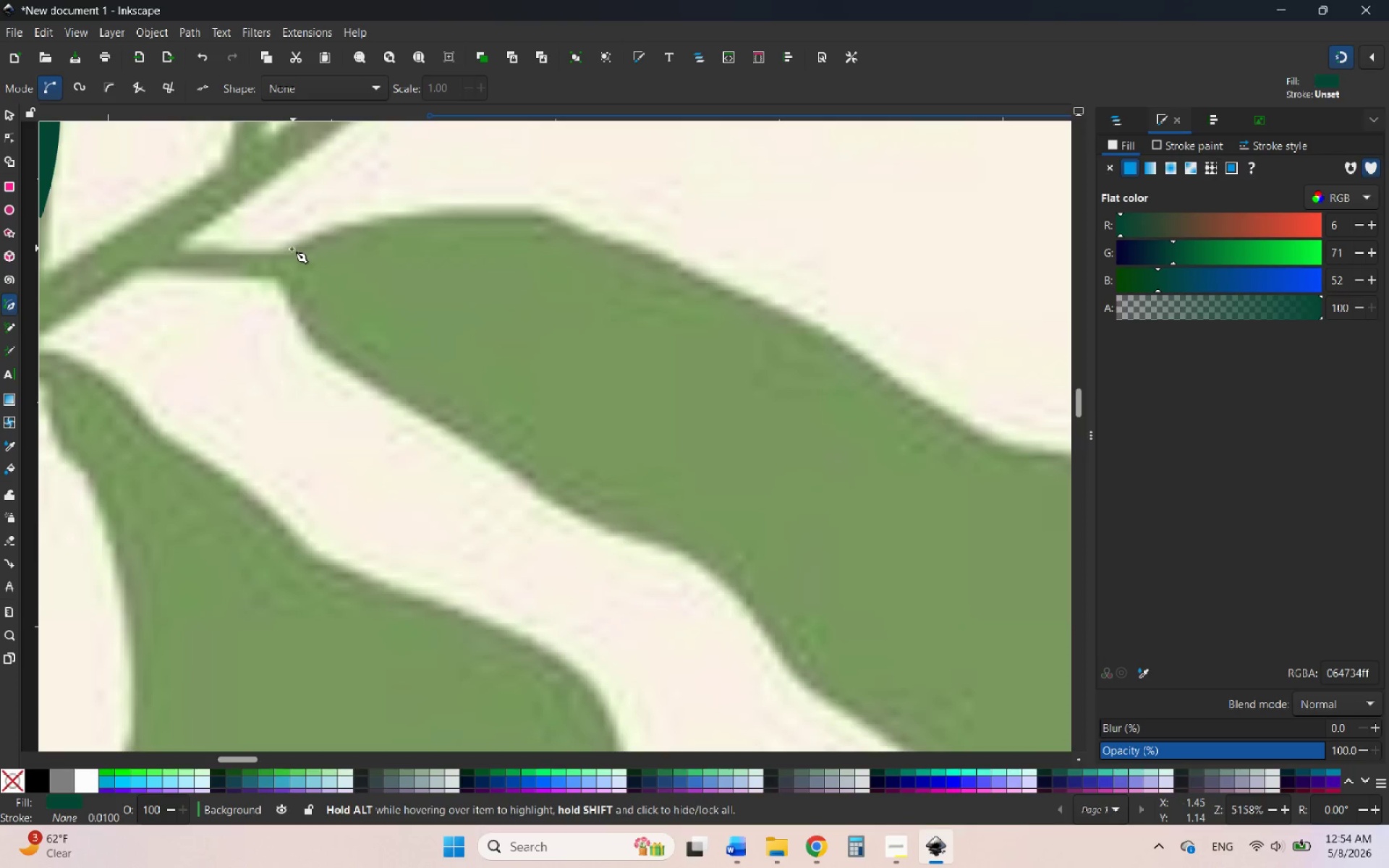 
hold_key(key=ControlLeft, duration=0.61)
scroll: coordinate [180, 221], scroll_direction: up, amount: 2.0
 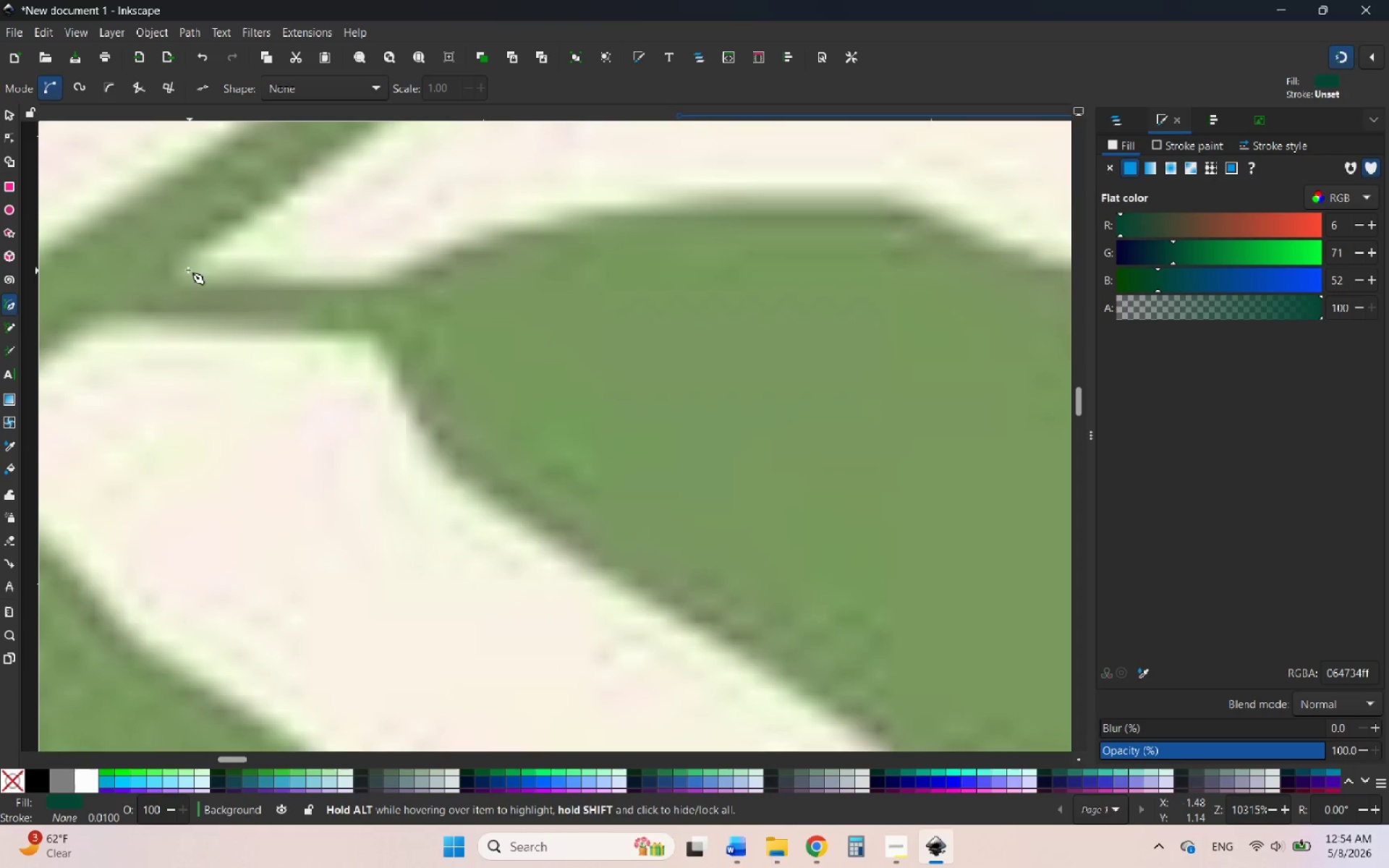 
left_click([182, 270])
 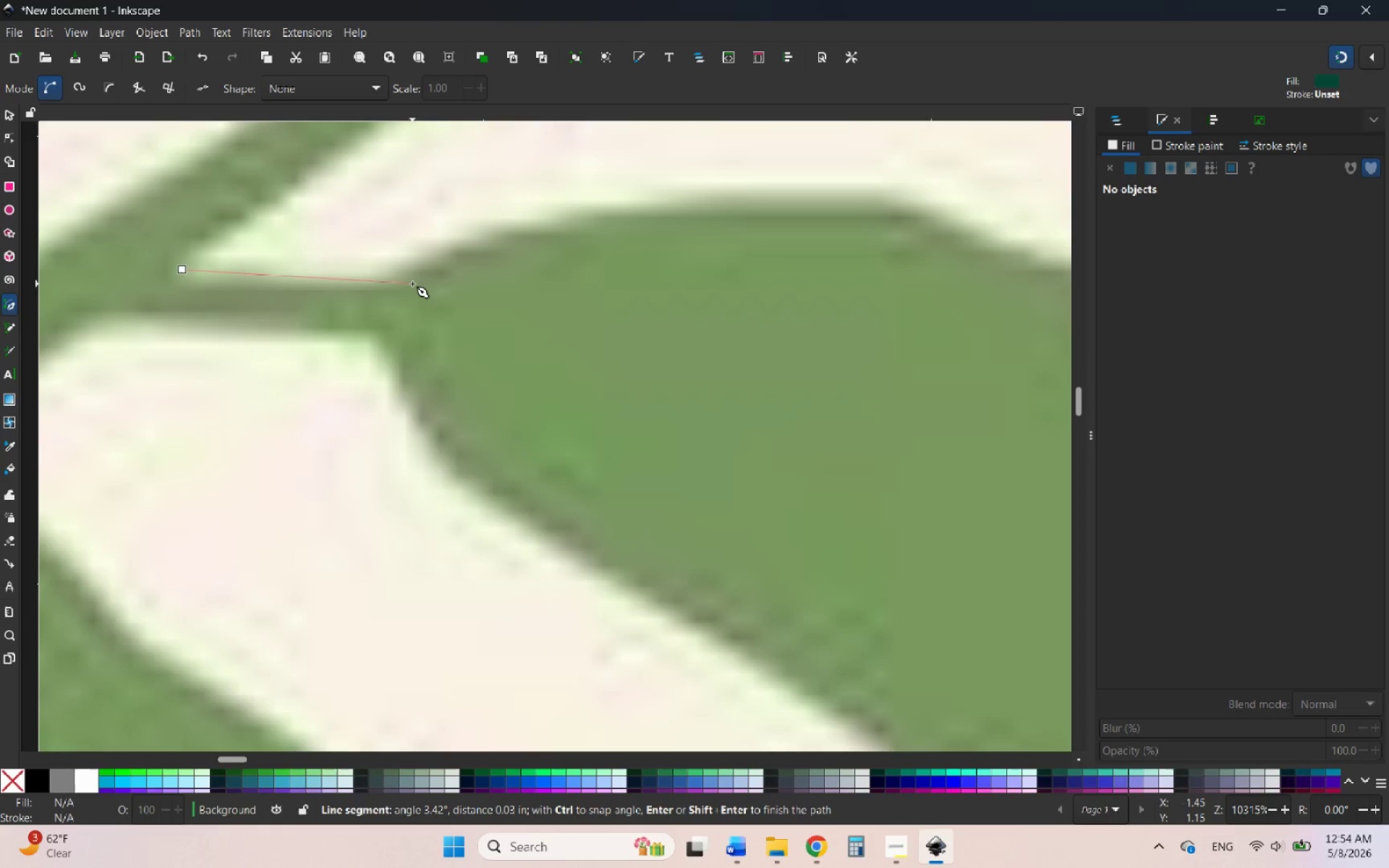 
key(Control+Z)
 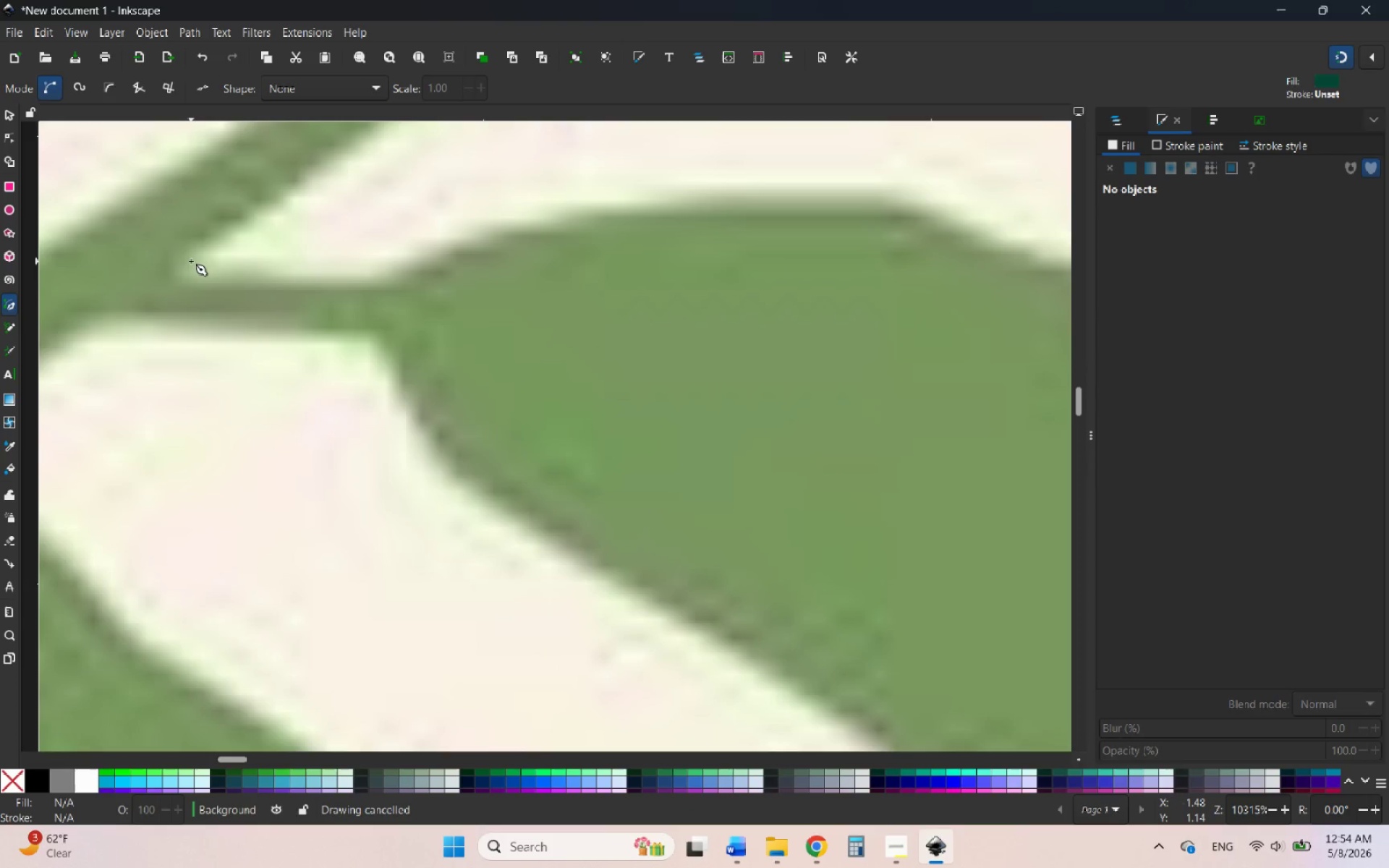 
left_click([190, 260])
 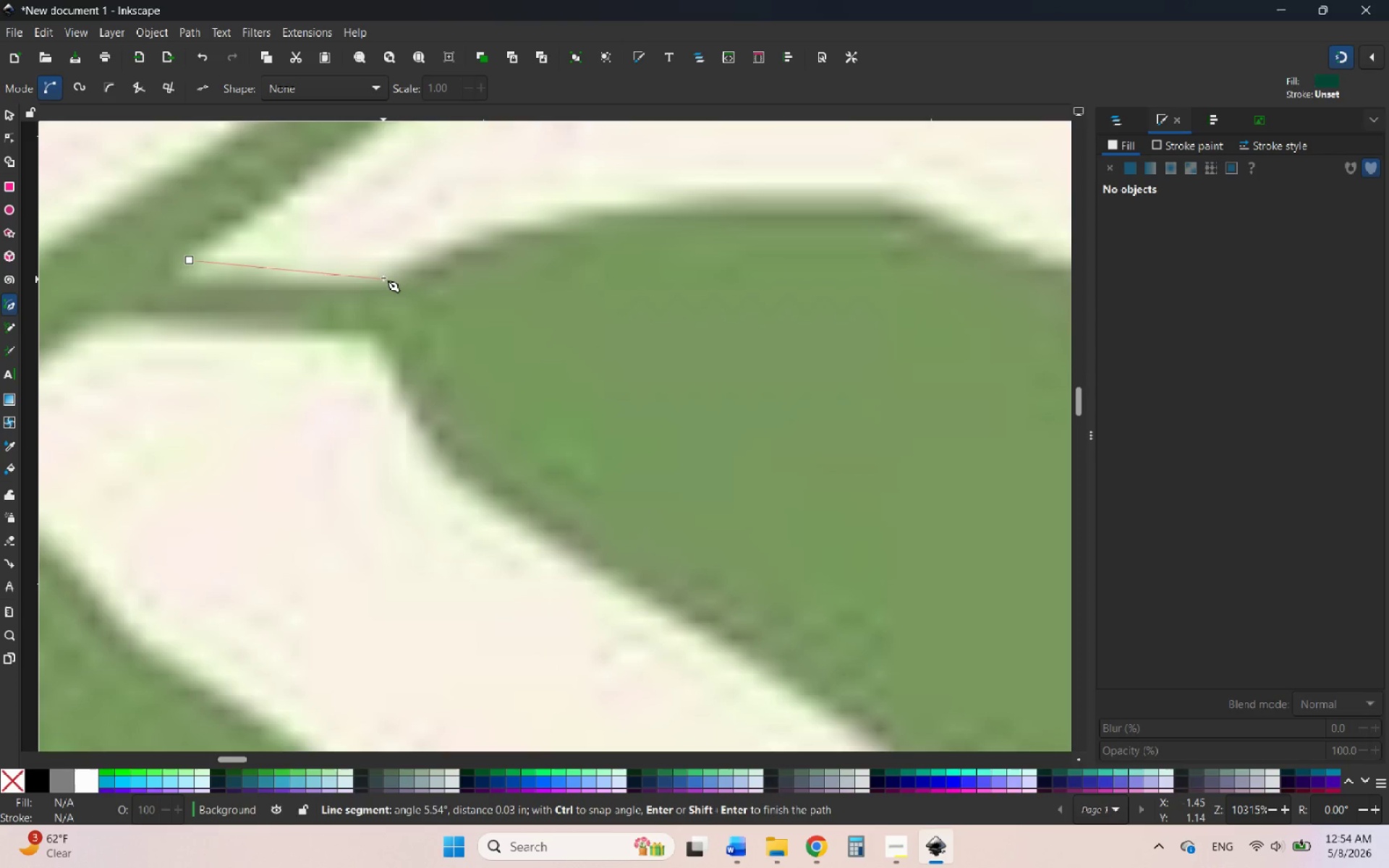 
left_click([383, 277])
 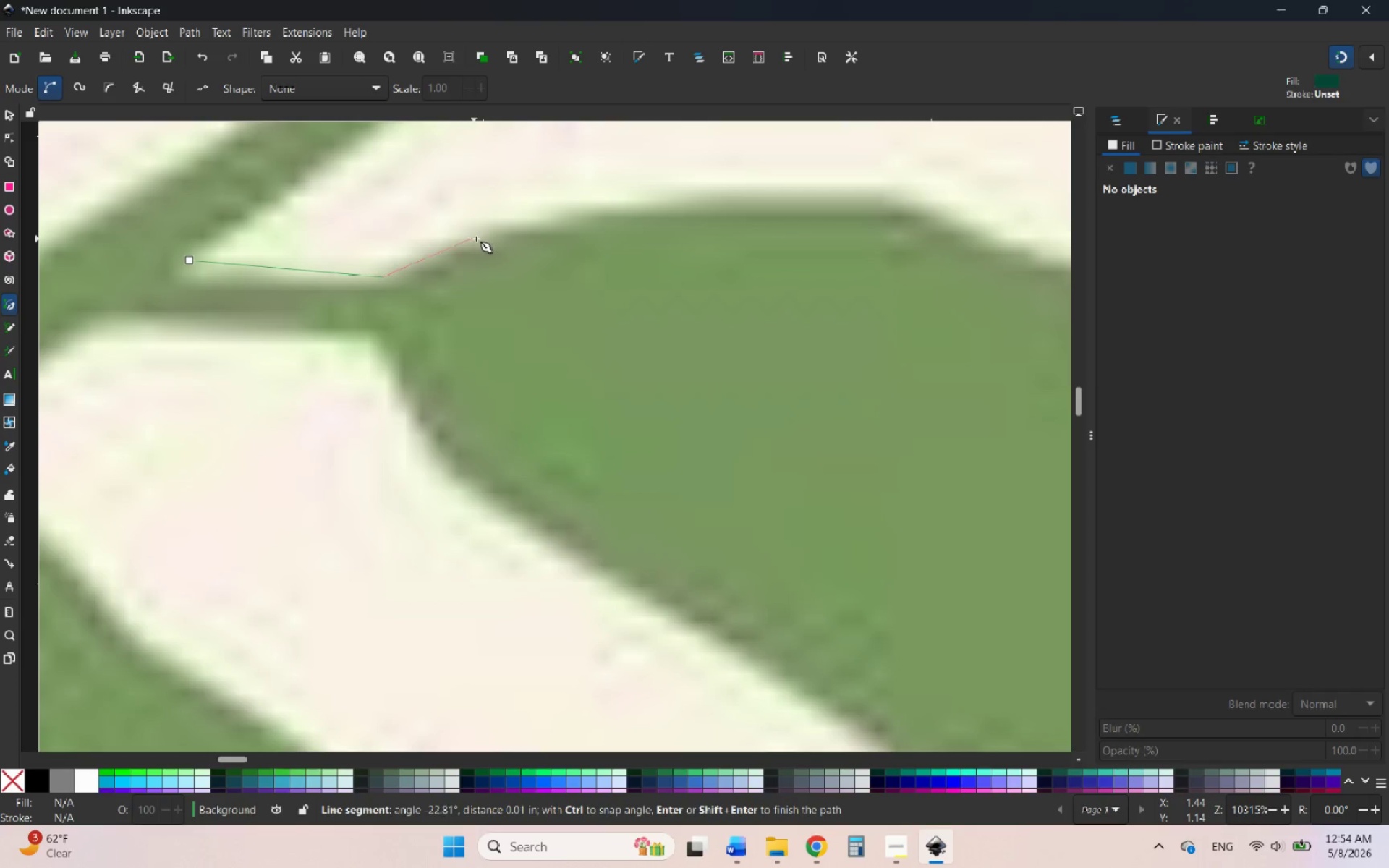 
left_click_drag(start_coordinate=[494, 234], to_coordinate=[557, 216])
 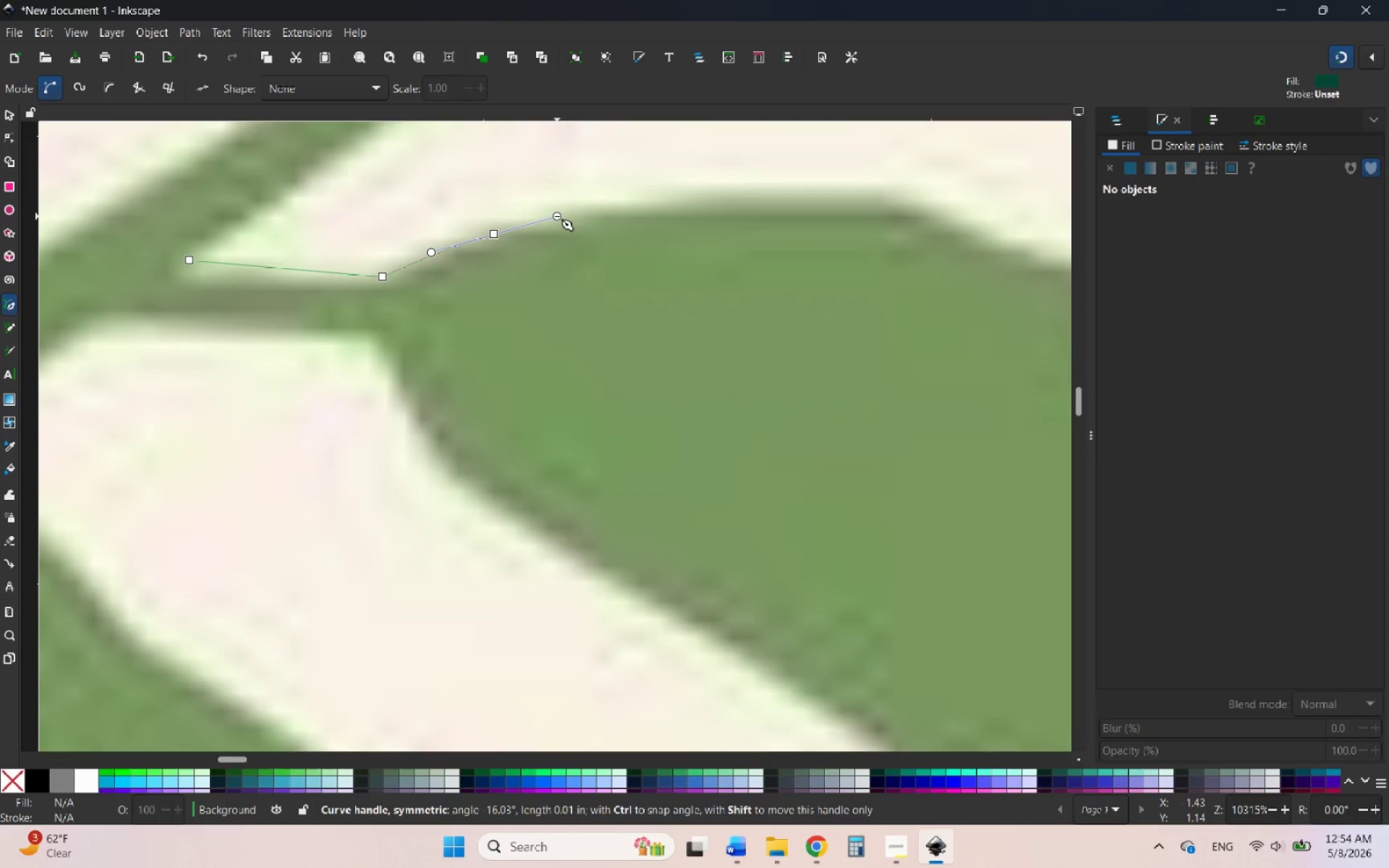 
key(Control+Z)
 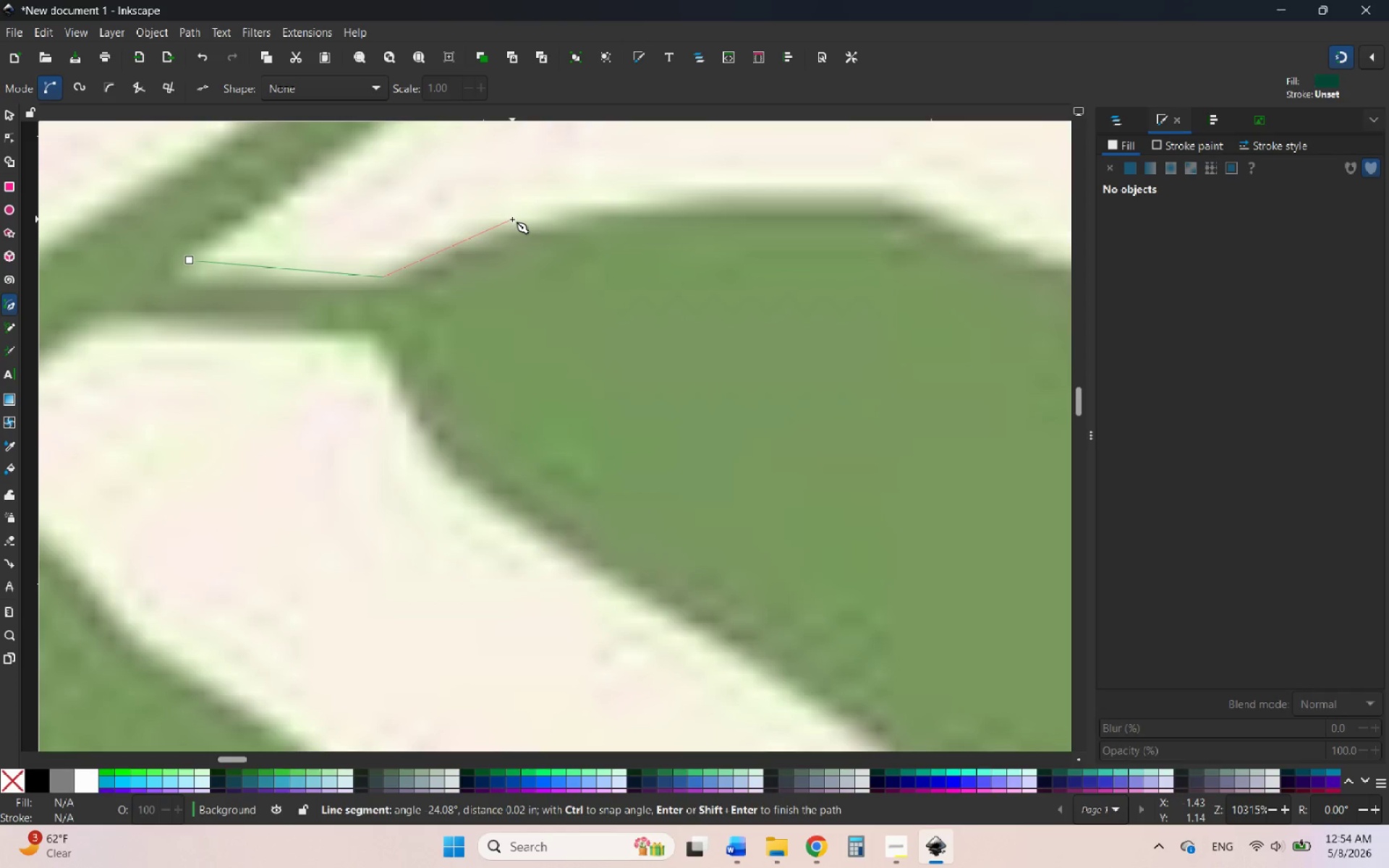 
left_click_drag(start_coordinate=[518, 219], to_coordinate=[579, 208])
 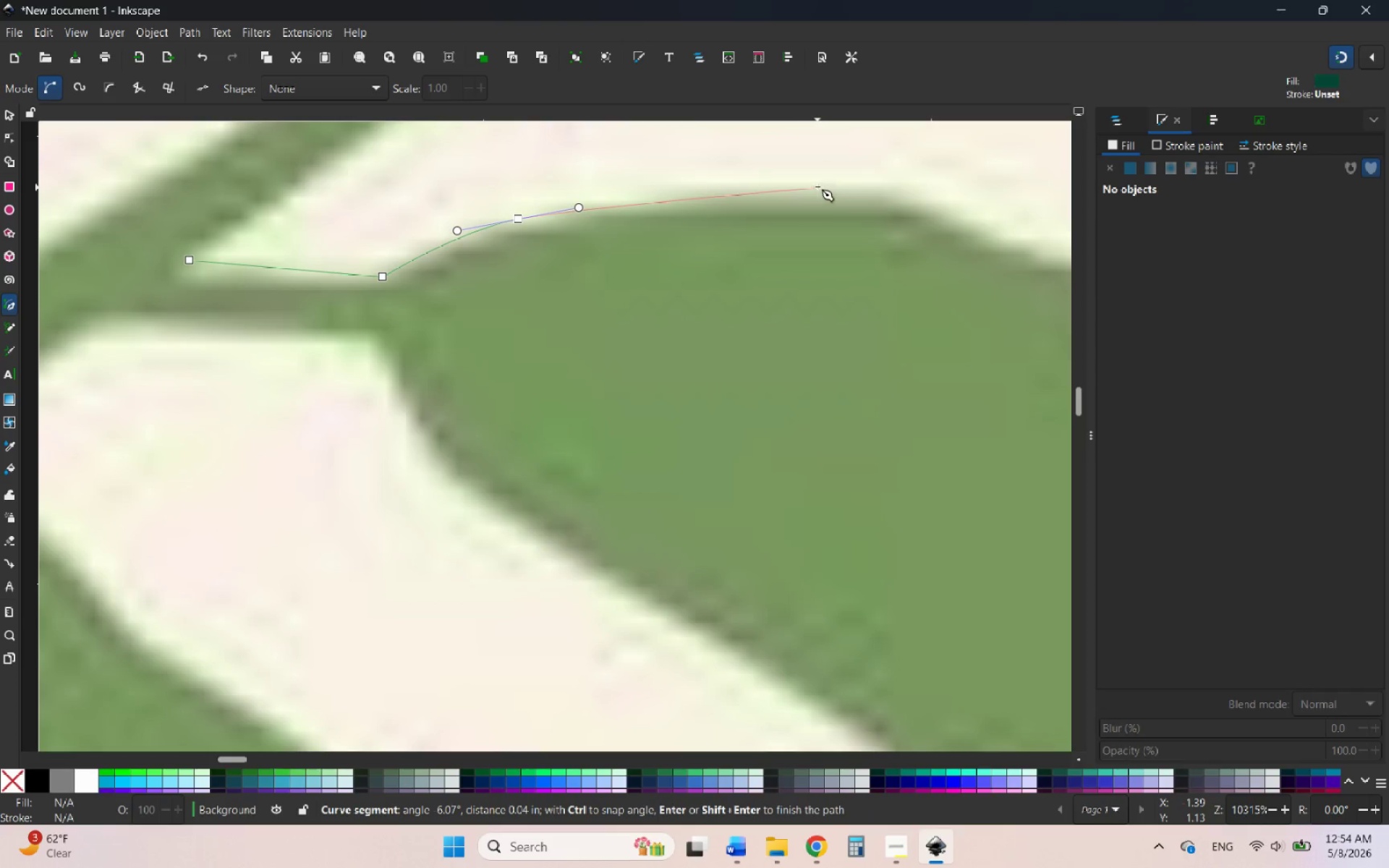 
left_click_drag(start_coordinate=[877, 187], to_coordinate=[951, 199])
 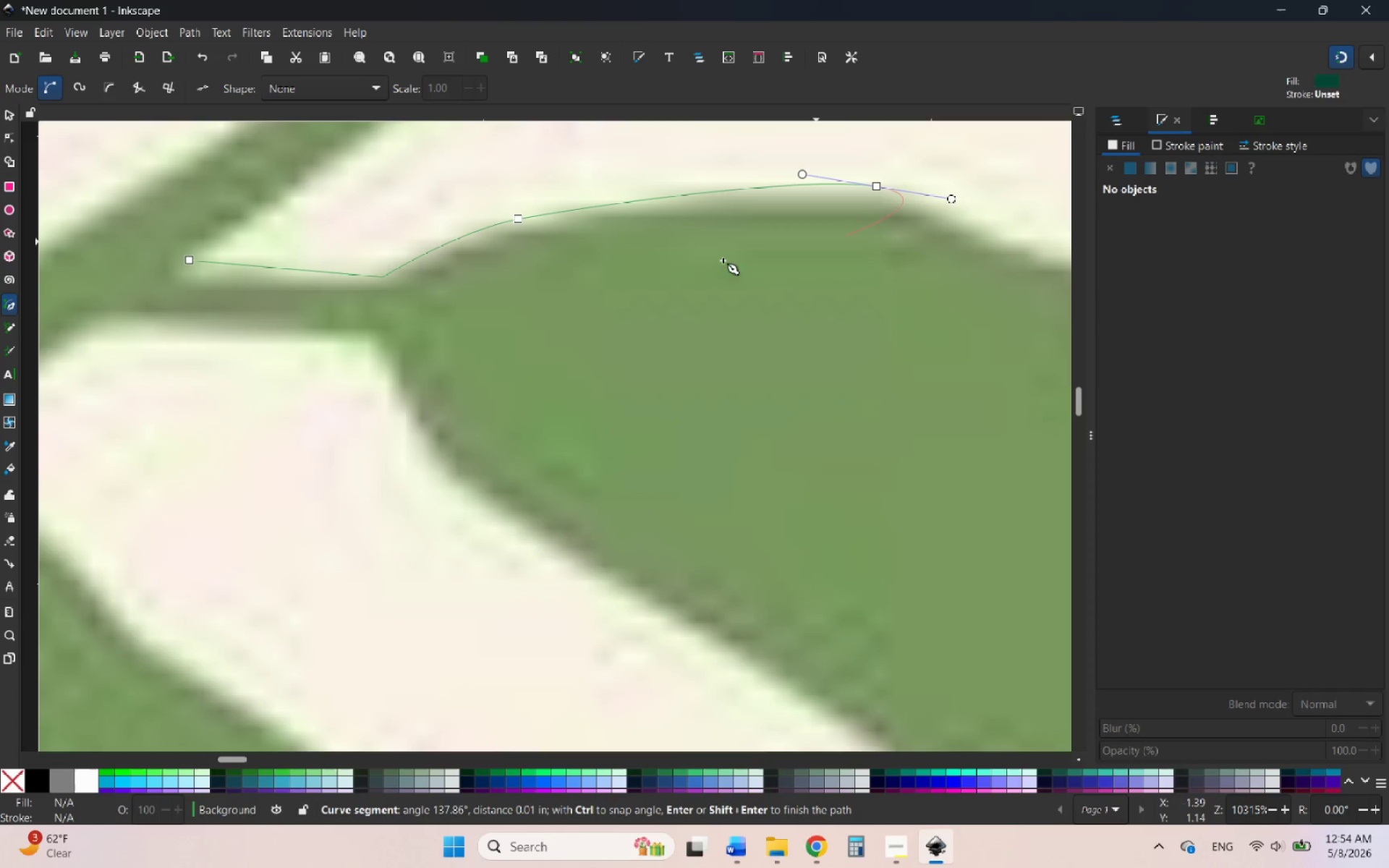 
hold_key(key=ControlLeft, duration=1.52)
scroll: coordinate [445, 320], scroll_direction: down, amount: 5.0
 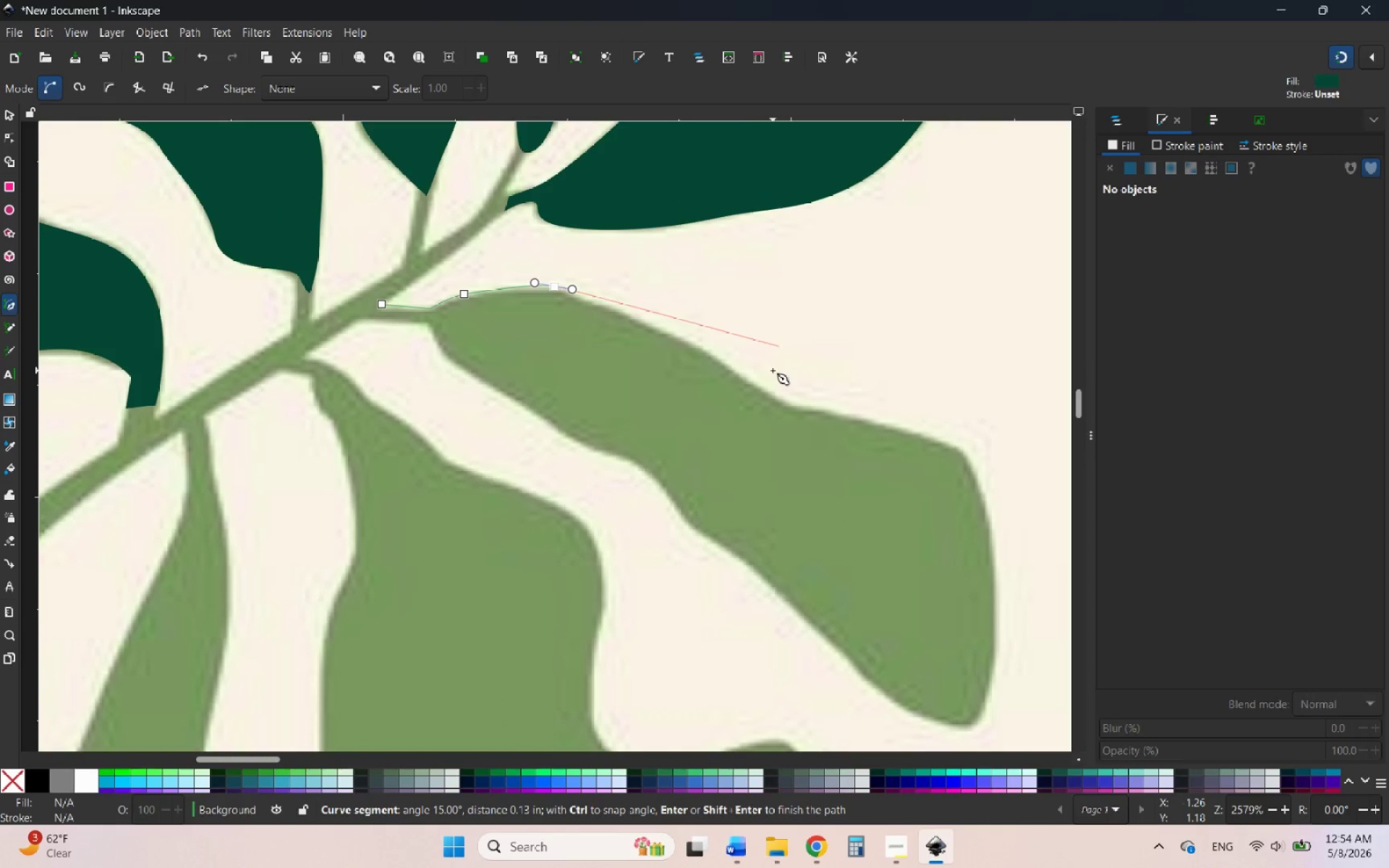 
scroll: coordinate [773, 370], scroll_direction: up, amount: 1.0
 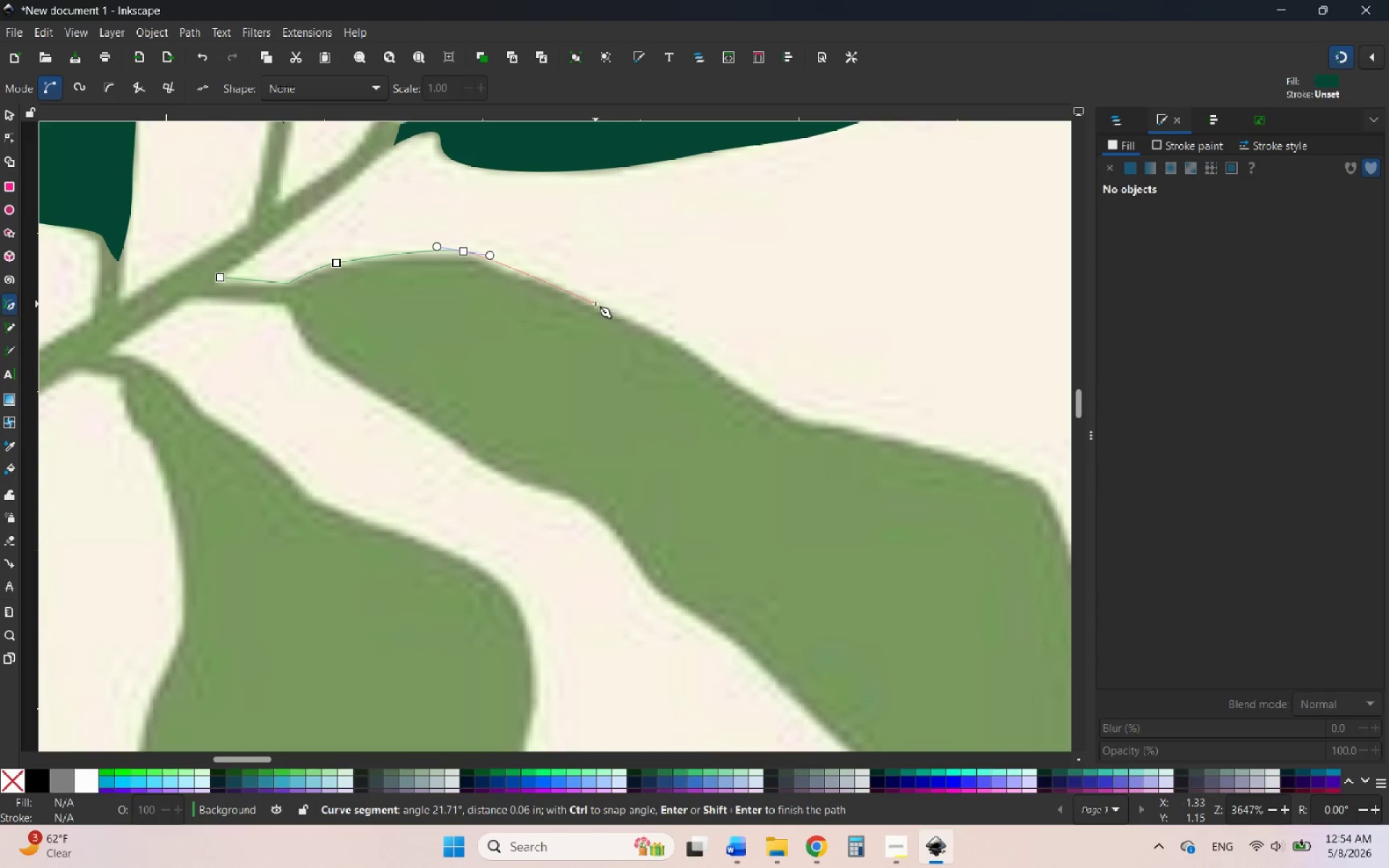 
left_click_drag(start_coordinate=[598, 303], to_coordinate=[639, 337])
 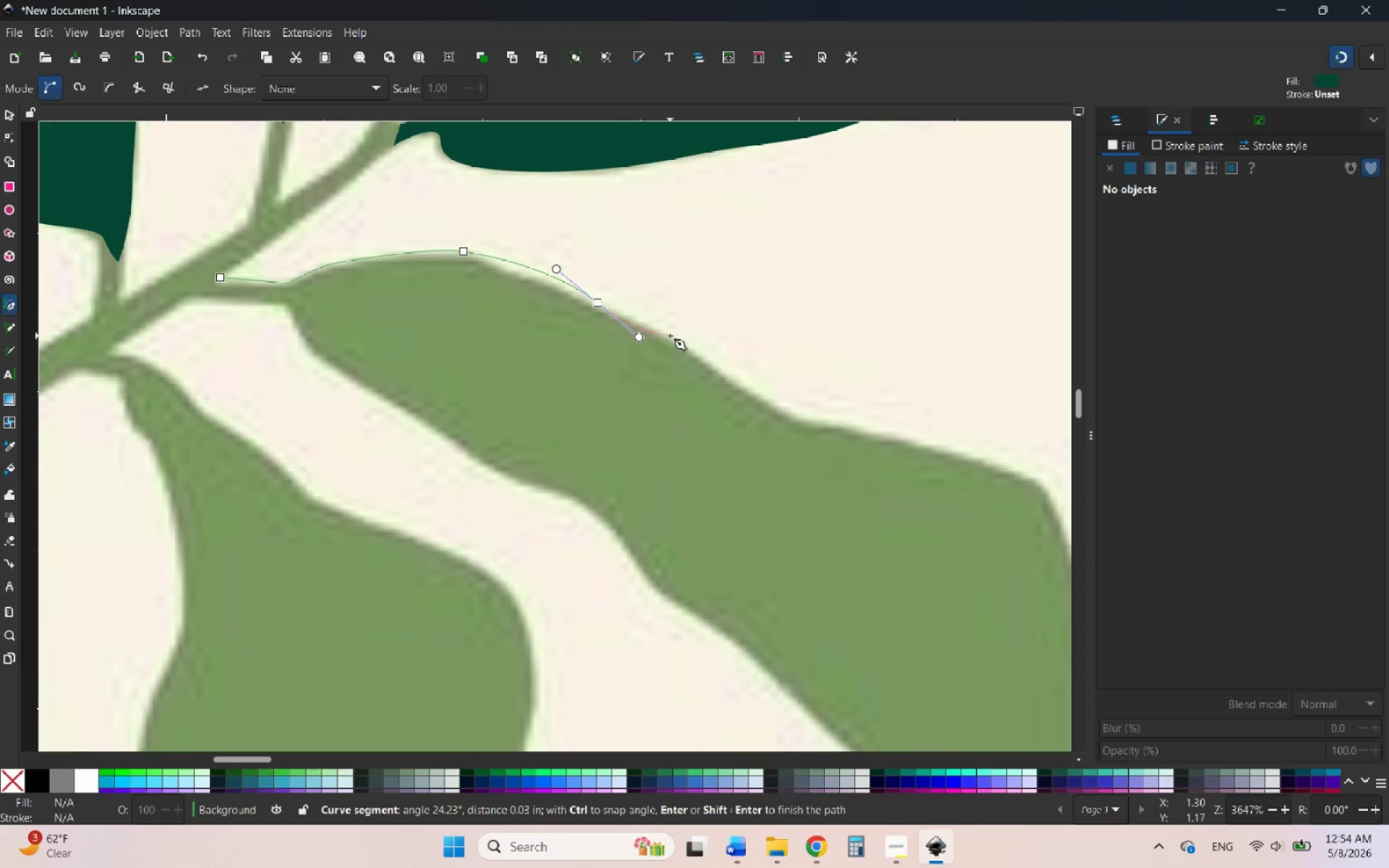 
left_click_drag(start_coordinate=[684, 345], to_coordinate=[729, 379])
 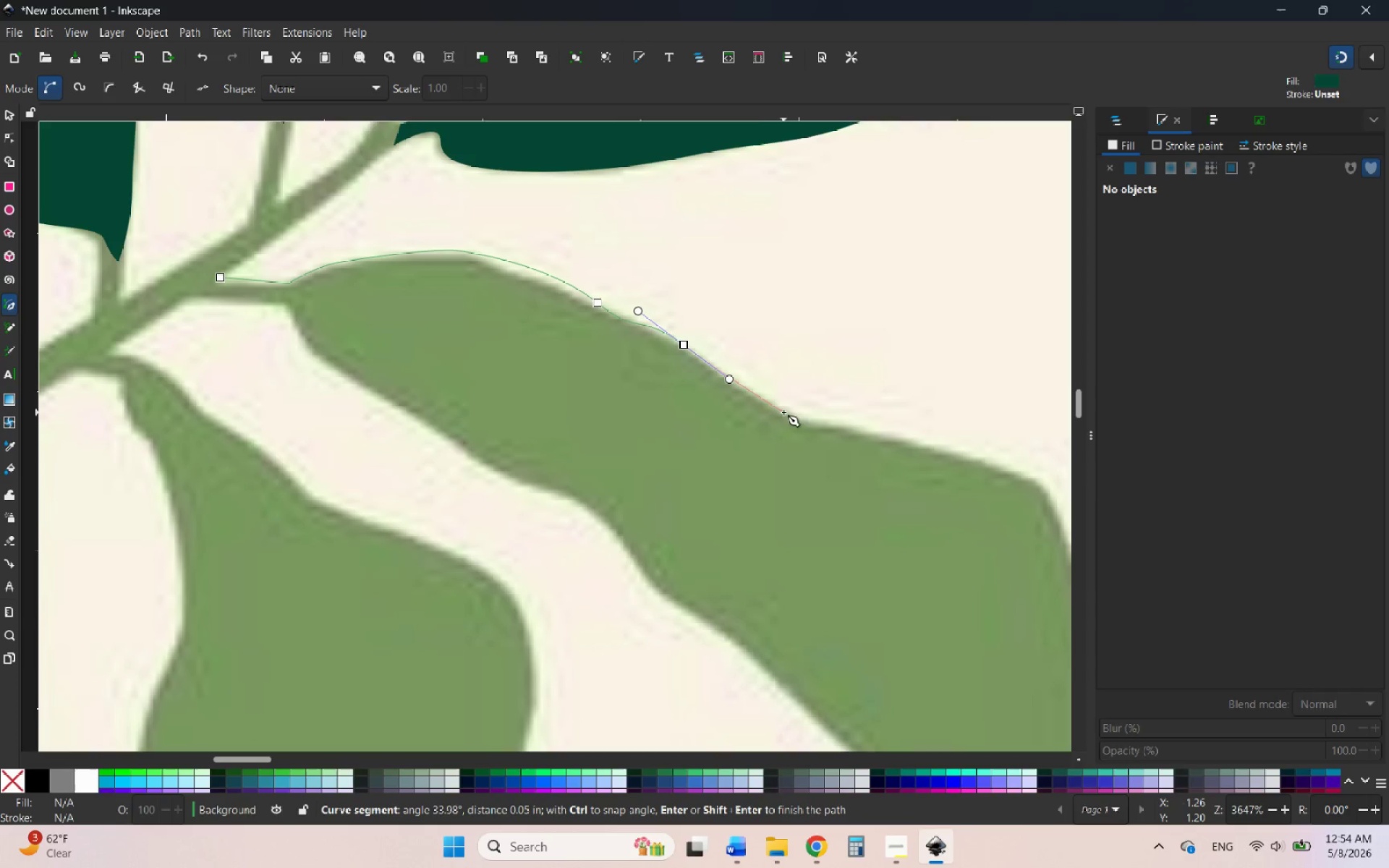 
left_click_drag(start_coordinate=[797, 420], to_coordinate=[871, 433])
 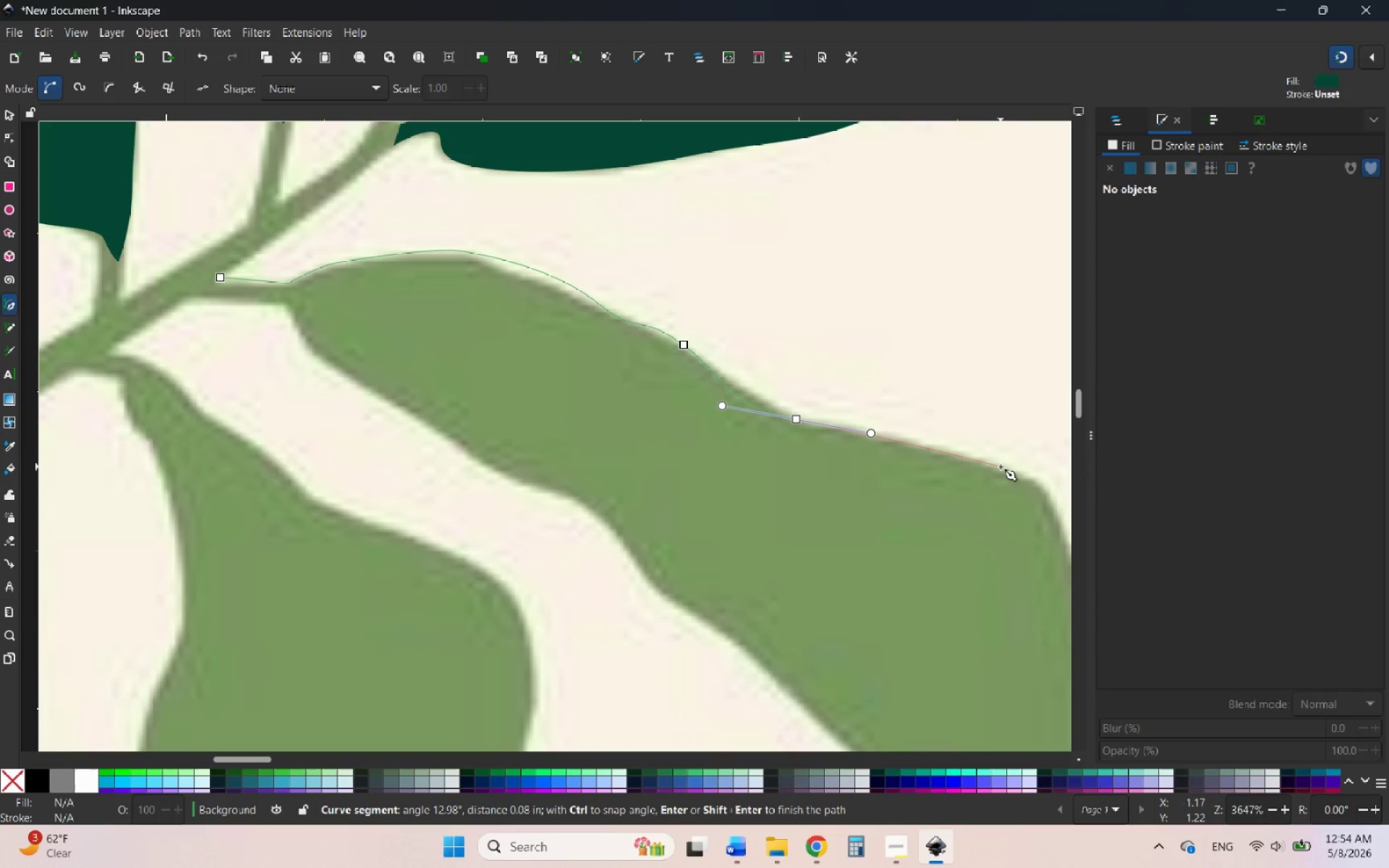 
left_click_drag(start_coordinate=[1001, 467], to_coordinate=[1041, 492])
 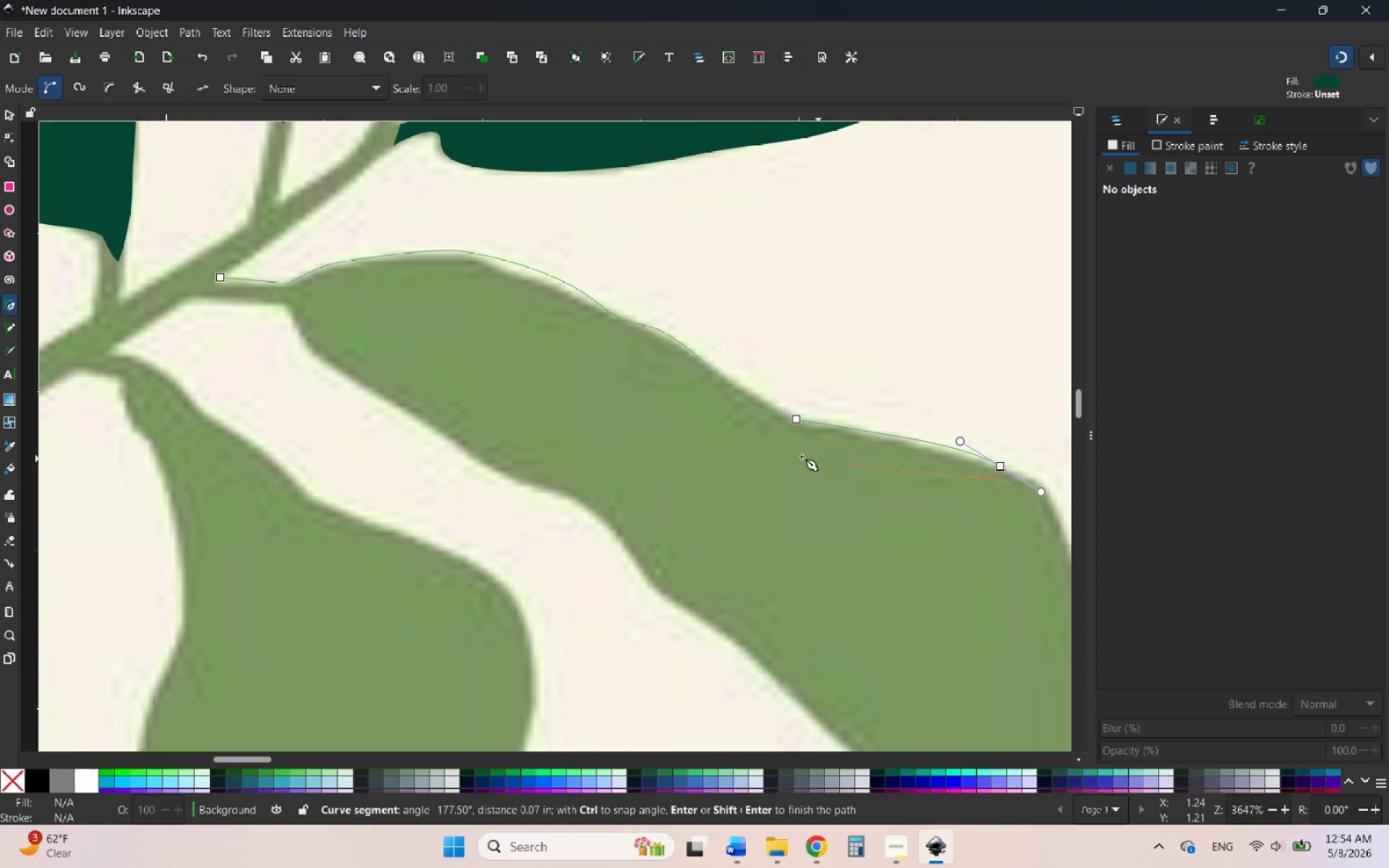 
hold_key(key=ControlLeft, duration=1.45)
scroll: coordinate [677, 415], scroll_direction: down, amount: 1.0
 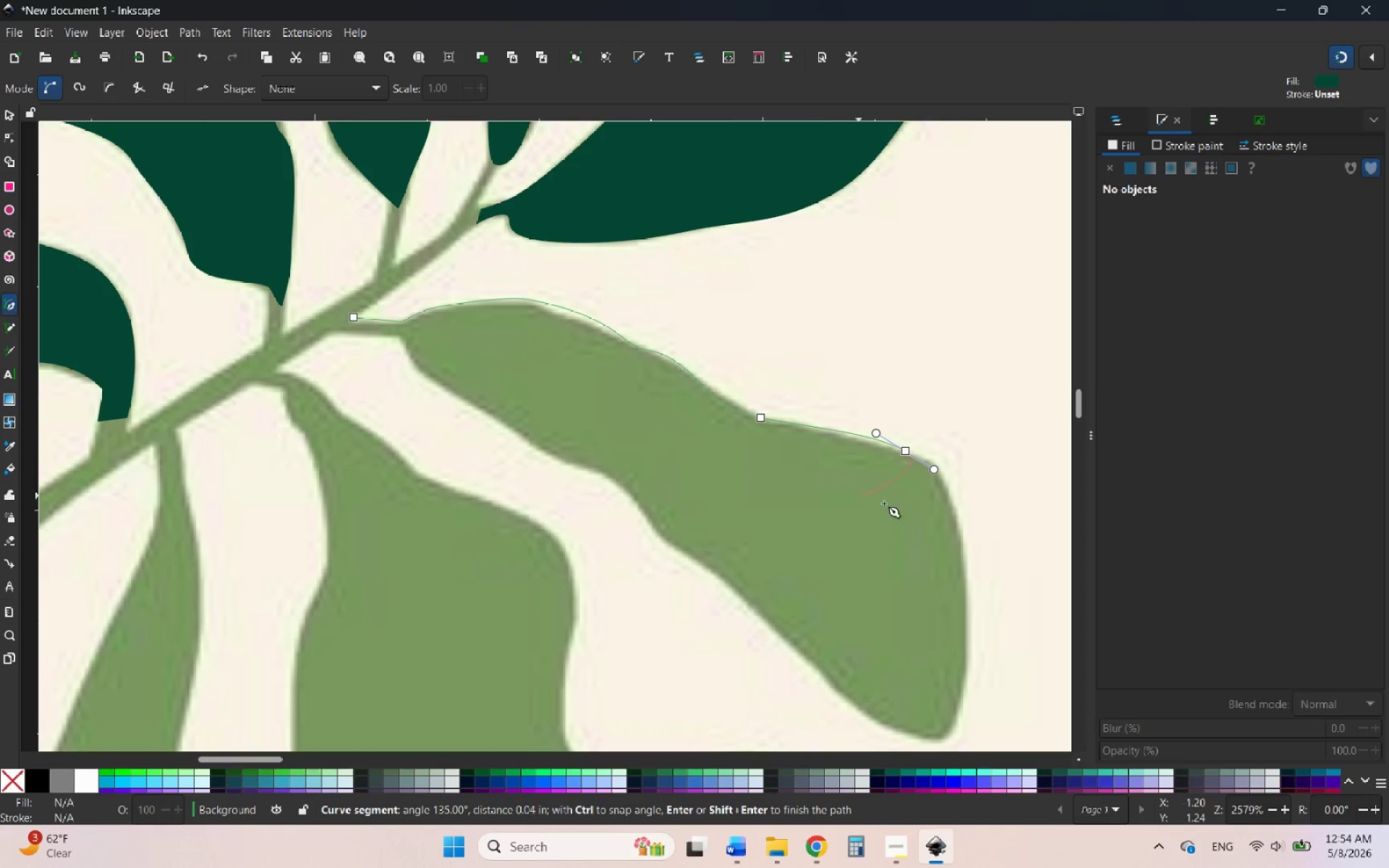 
scroll: coordinate [936, 527], scroll_direction: up, amount: 2.0
 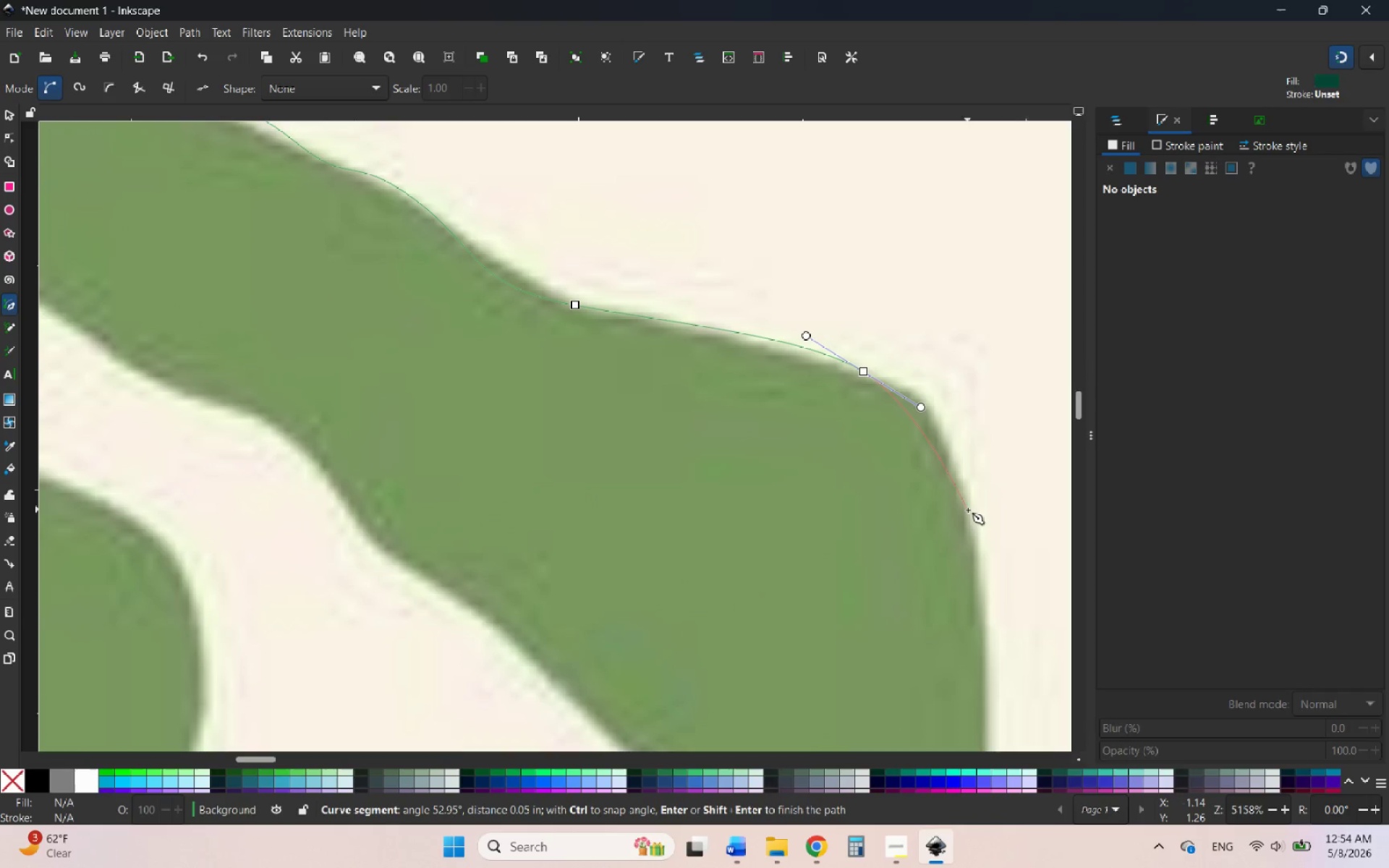 
left_click_drag(start_coordinate=[969, 512], to_coordinate=[997, 668])
 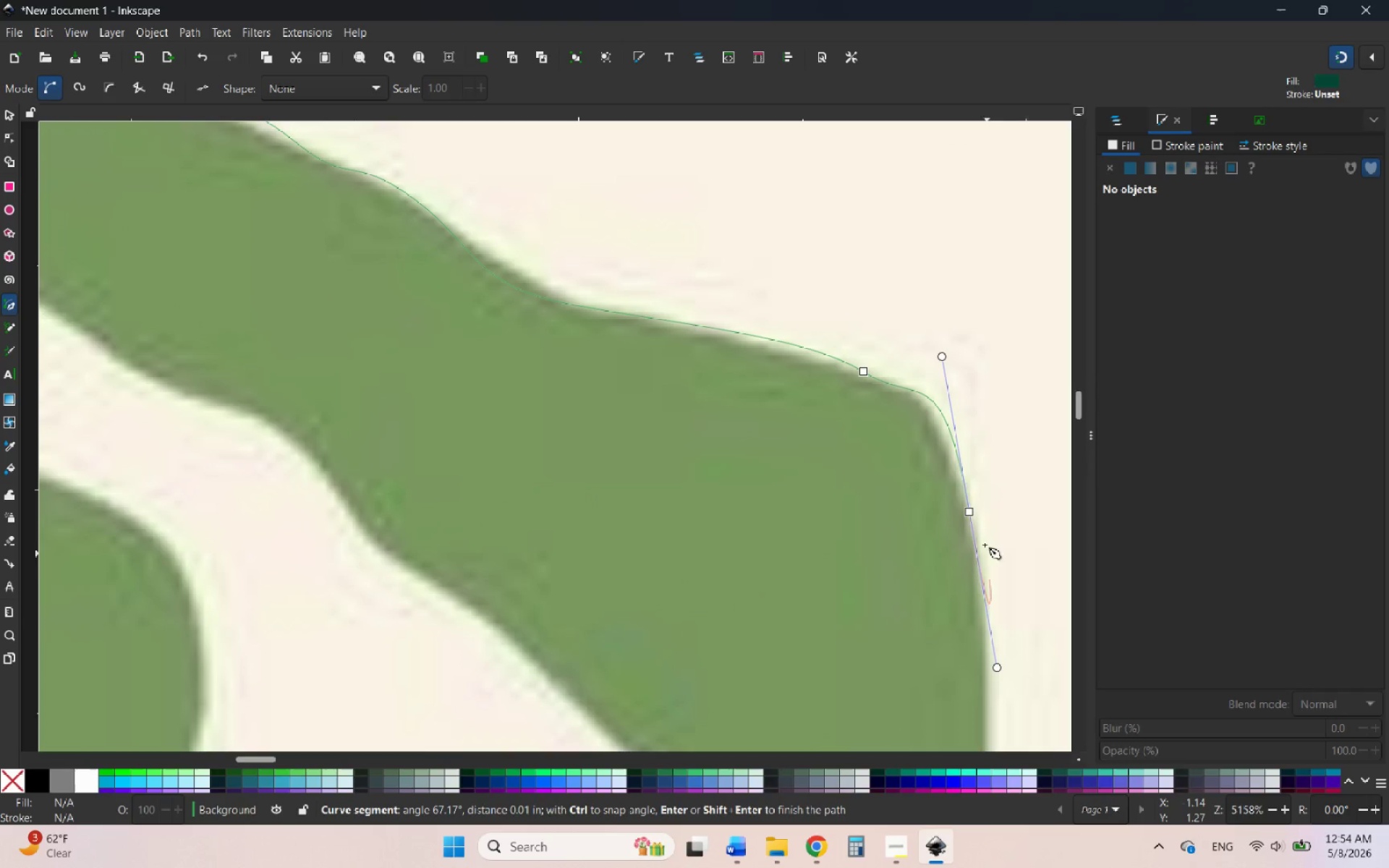 
hold_key(key=ControlLeft, duration=0.59)
scroll: coordinate [942, 443], scroll_direction: down, amount: 2.0
 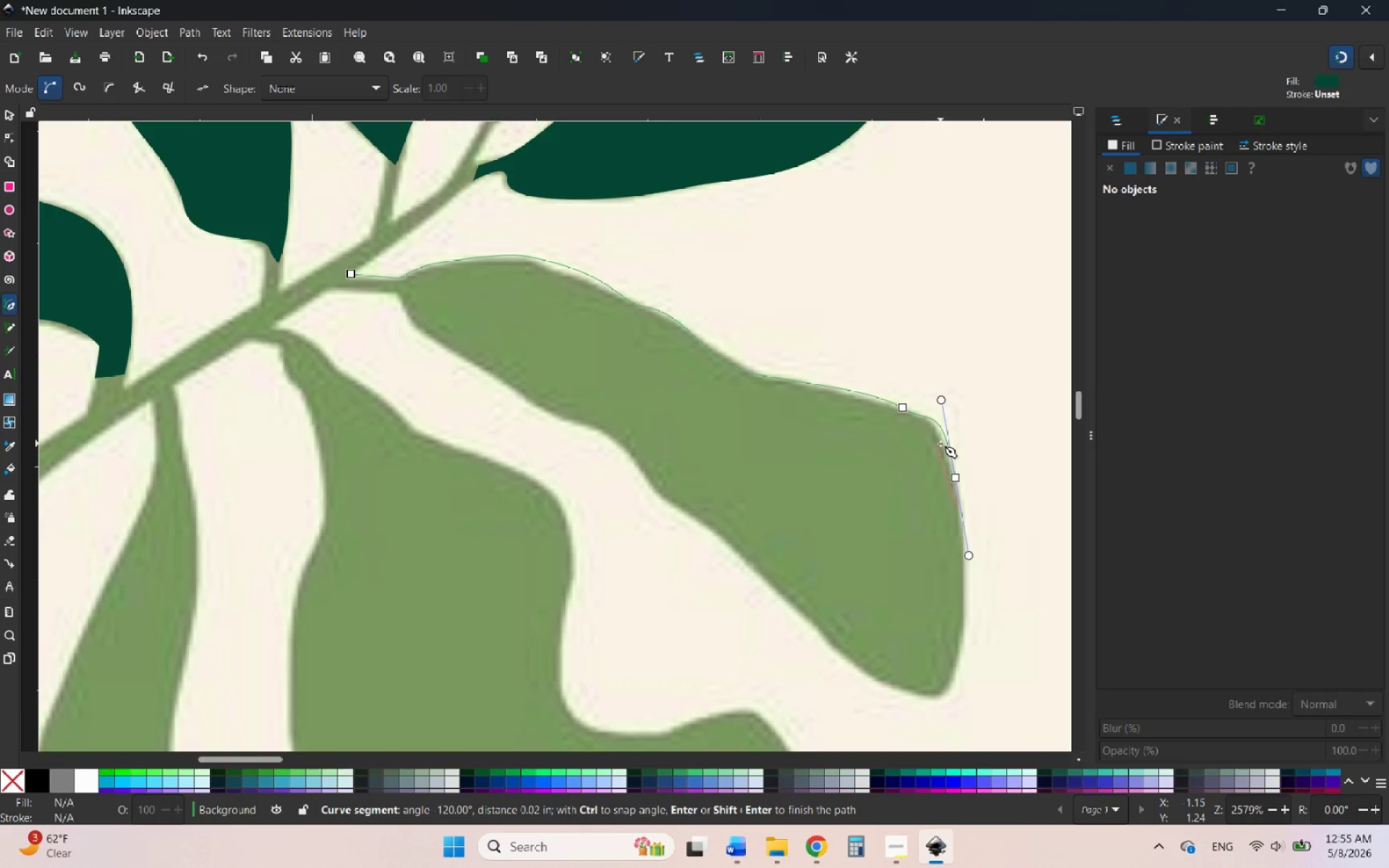 
wait(29.68)
 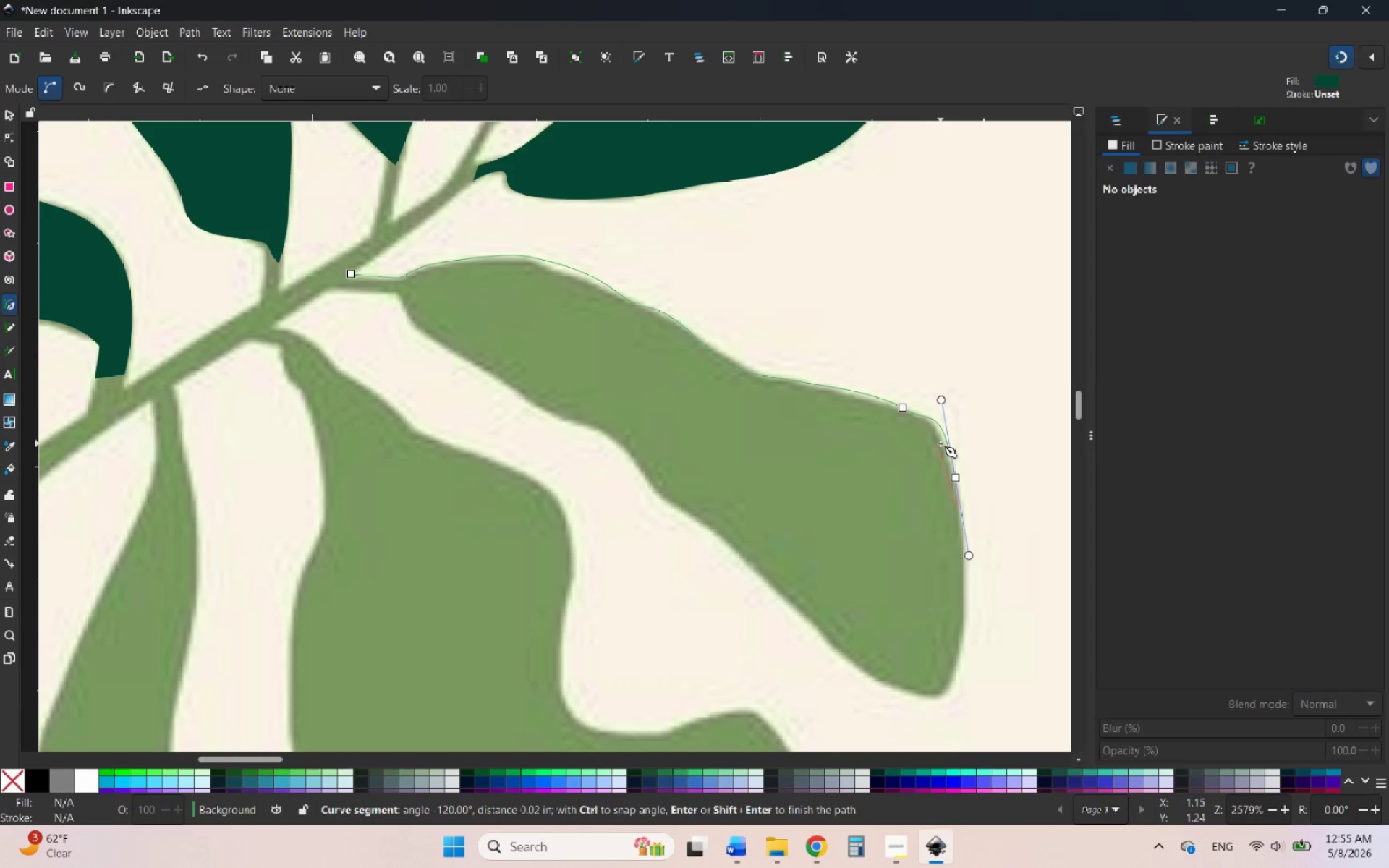 
left_click_drag(start_coordinate=[946, 692], to_coordinate=[923, 728])
 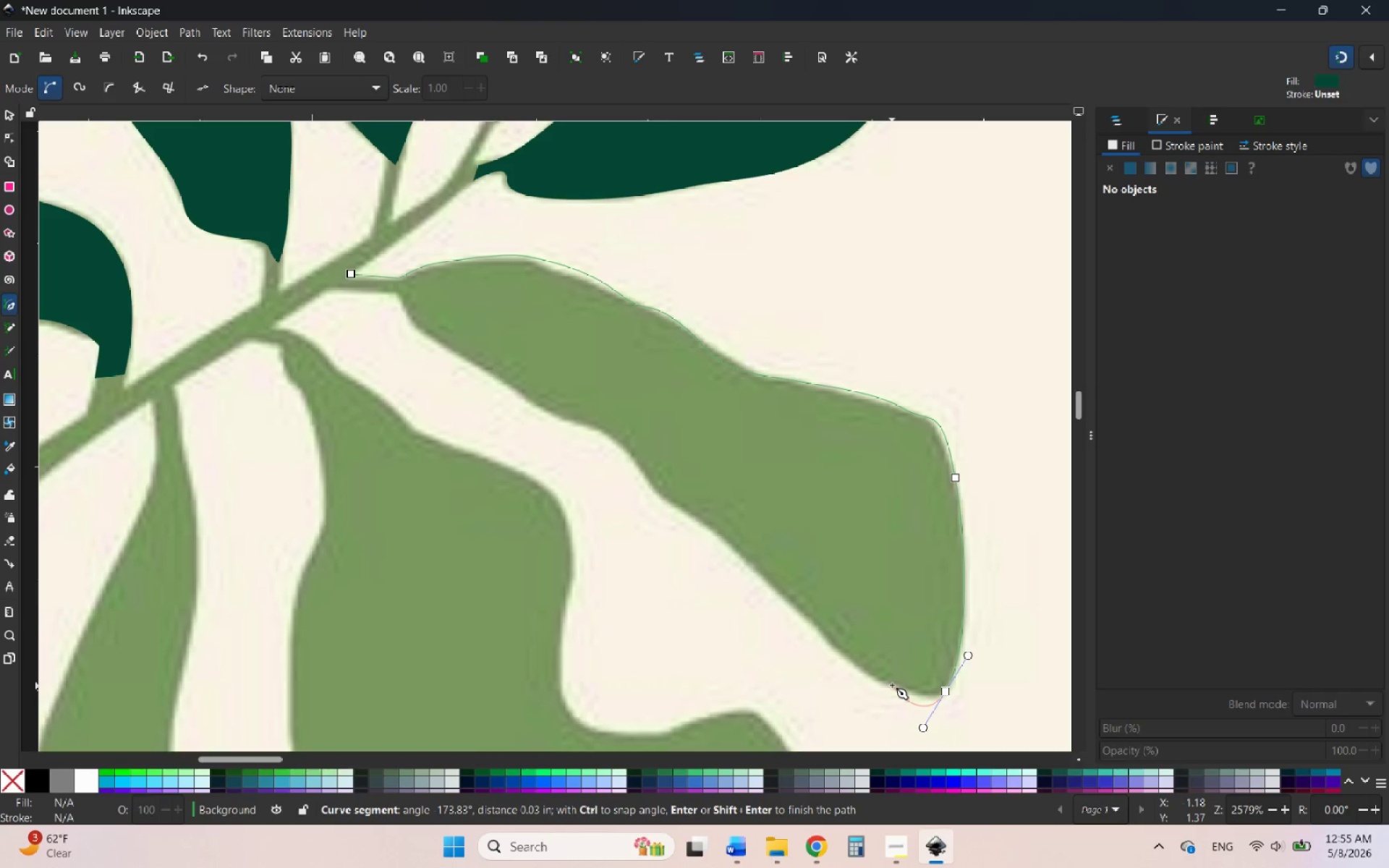 
left_click_drag(start_coordinate=[890, 685], to_coordinate=[854, 661])
 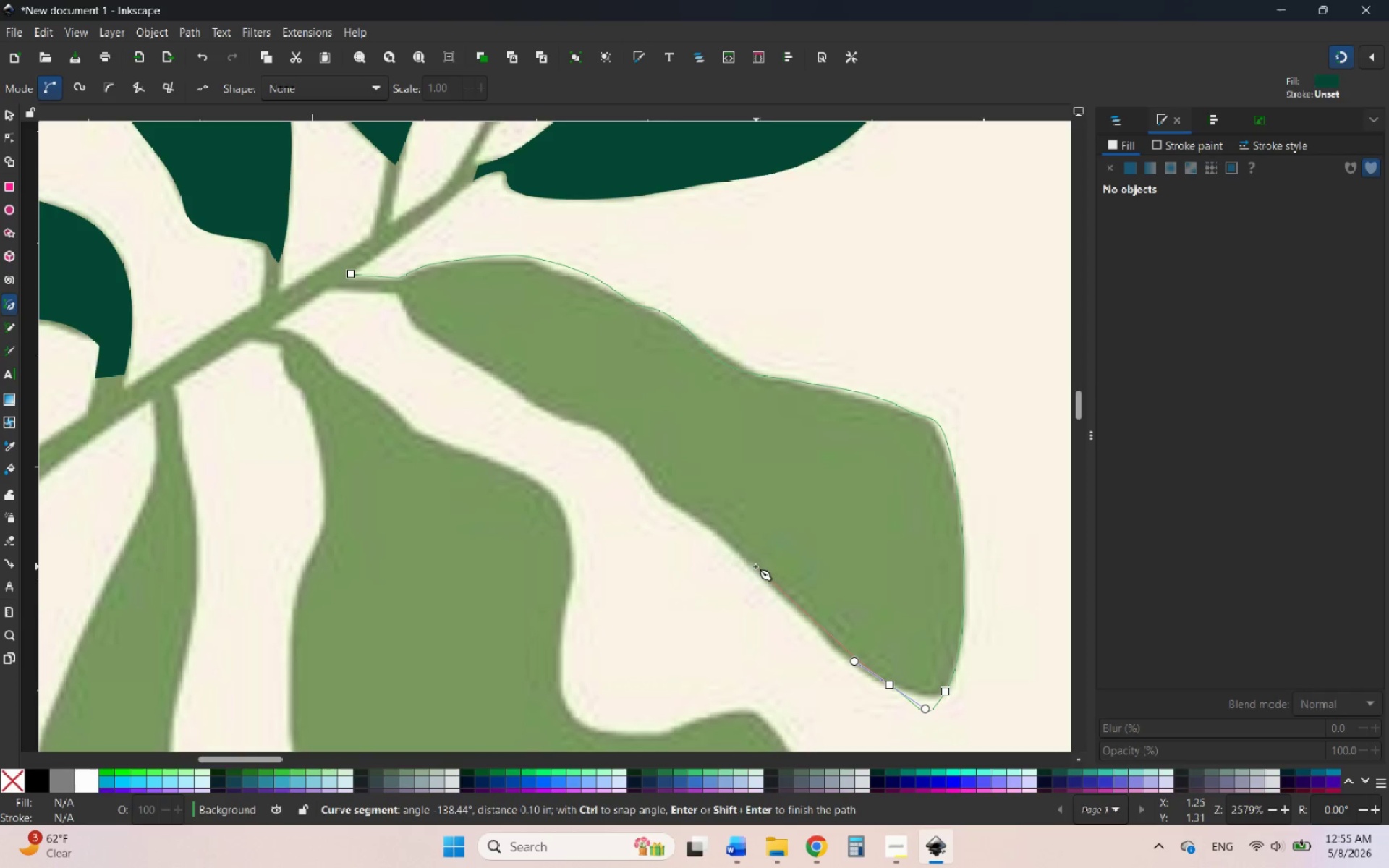 
left_click_drag(start_coordinate=[752, 565], to_coordinate=[705, 514])
 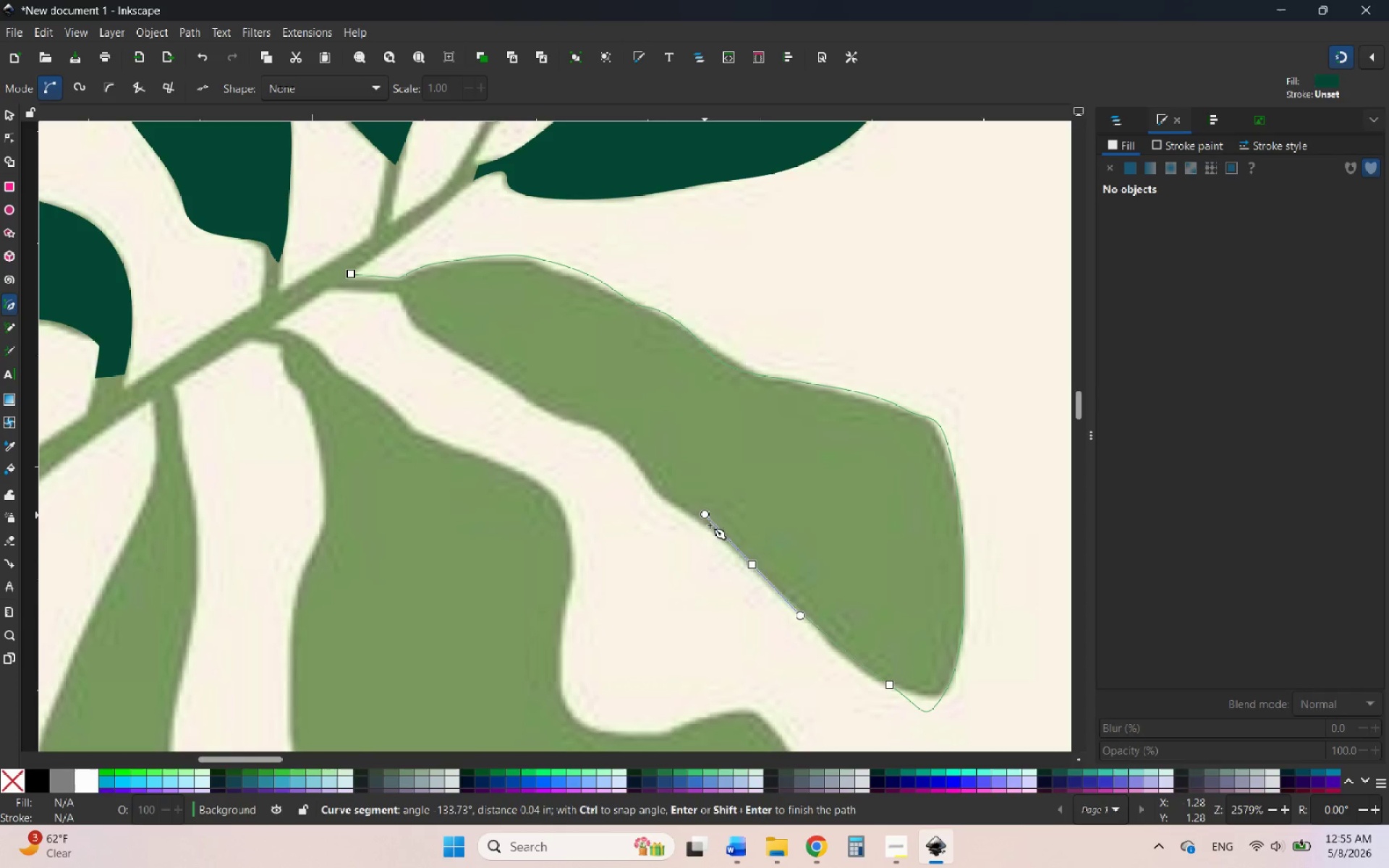 
hold_key(key=ControlLeft, duration=1.67)
scroll: coordinate [783, 601], scroll_direction: down, amount: 1.0
 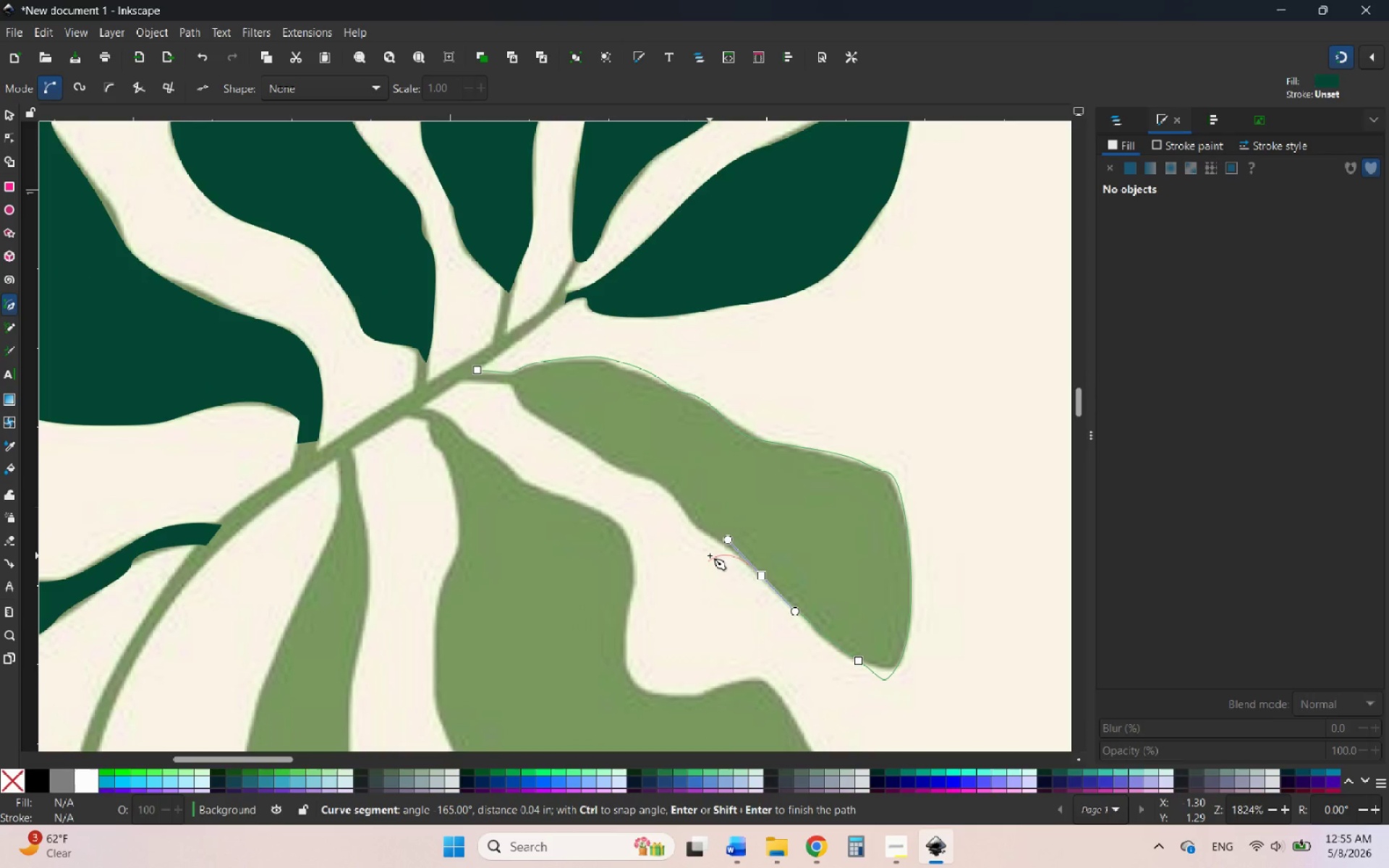 
hold_key(key=ControlLeft, duration=1.14)
scroll: coordinate [687, 534], scroll_direction: up, amount: 2.0
 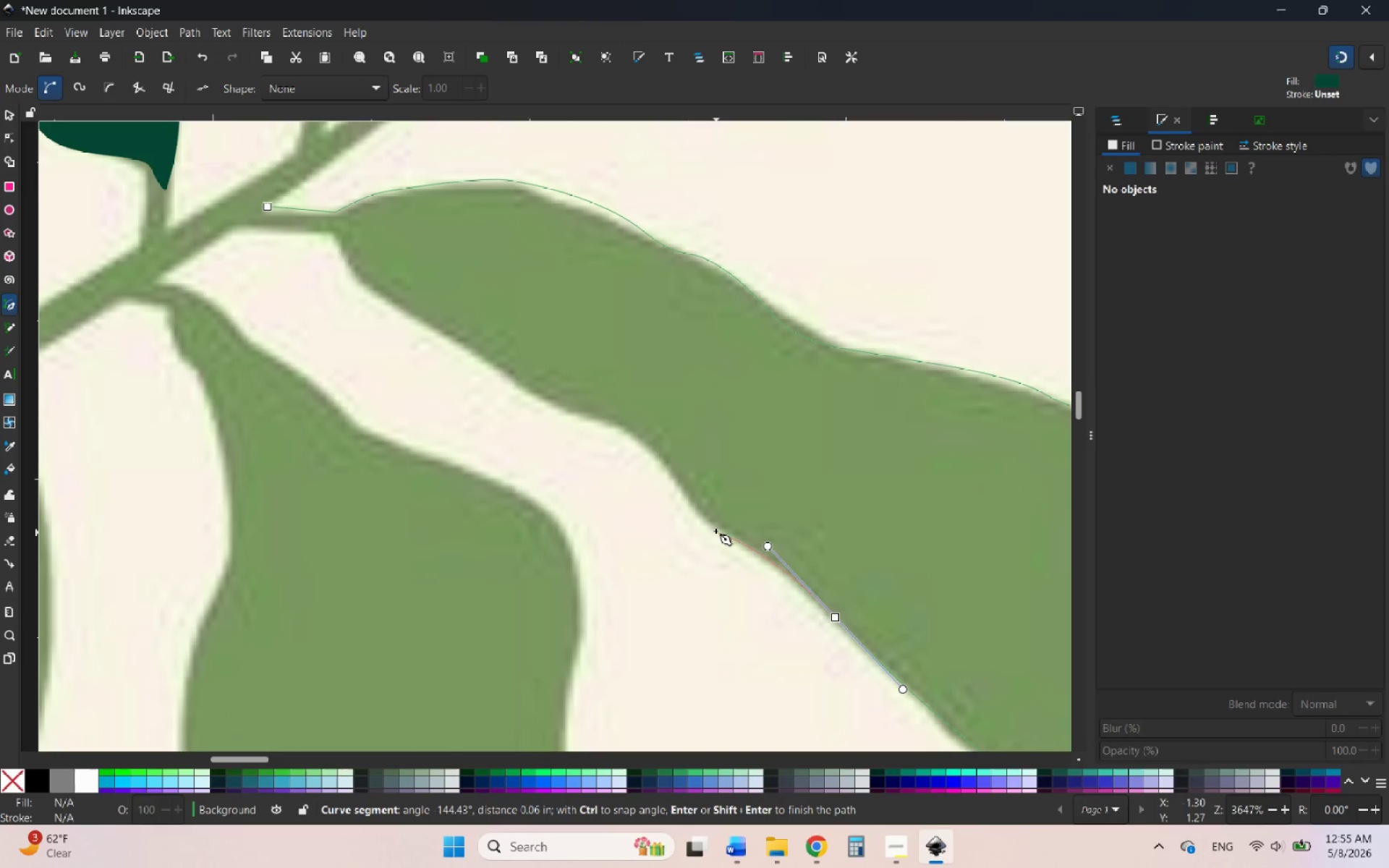 
left_click_drag(start_coordinate=[714, 531], to_coordinate=[694, 511])
 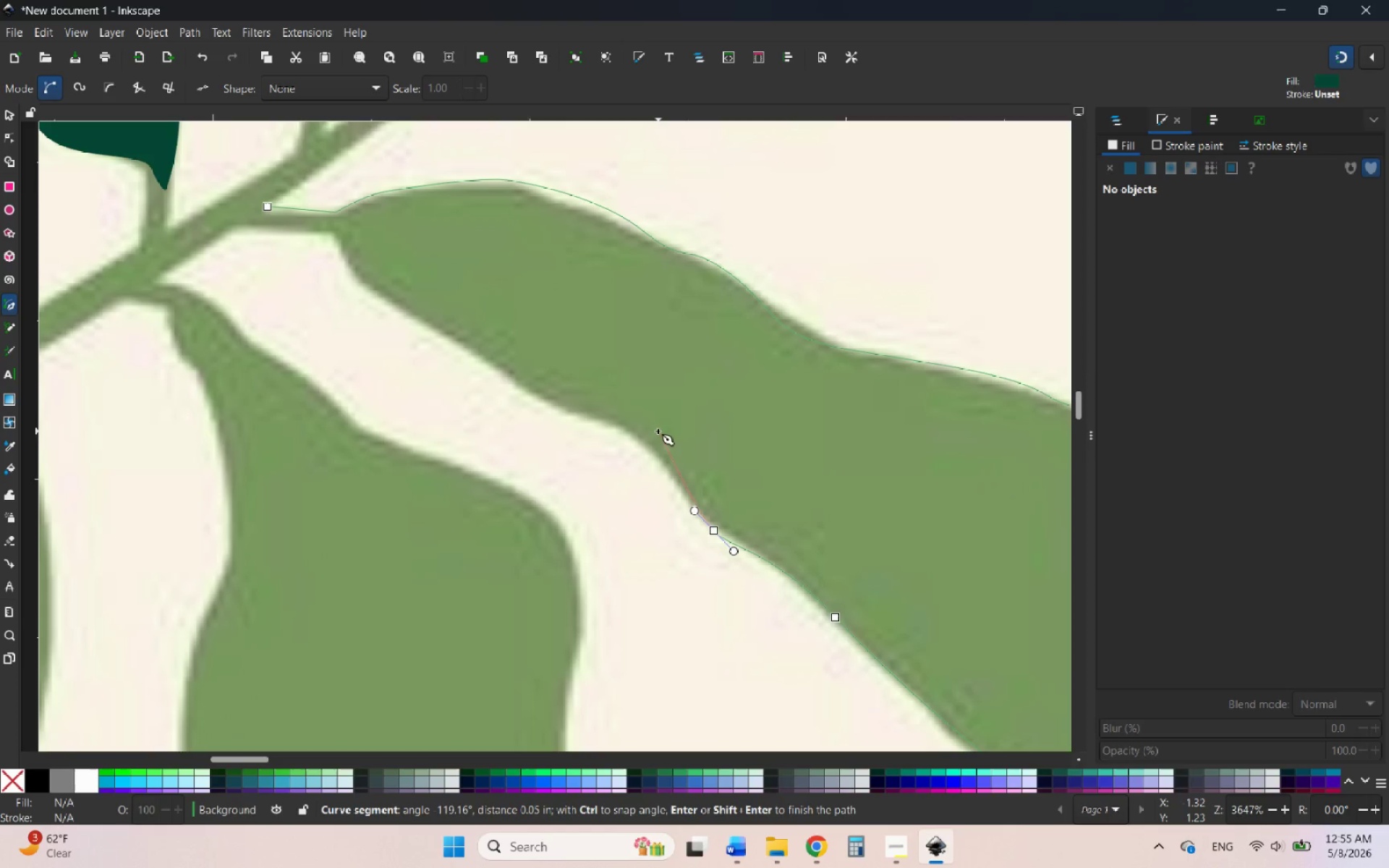 
left_click_drag(start_coordinate=[650, 448], to_coordinate=[619, 409])
 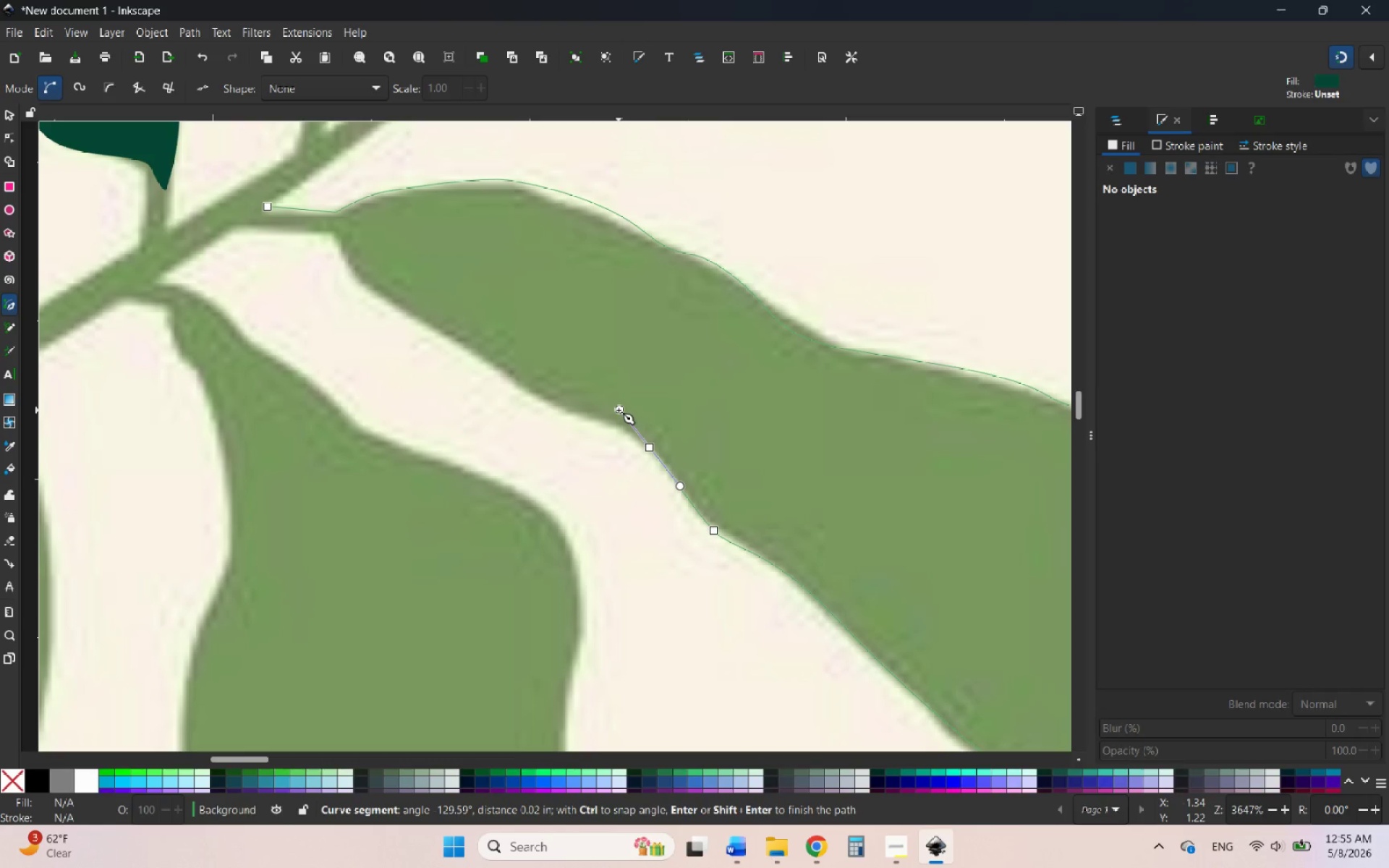 
hold_key(key=ControlLeft, duration=2.62)
 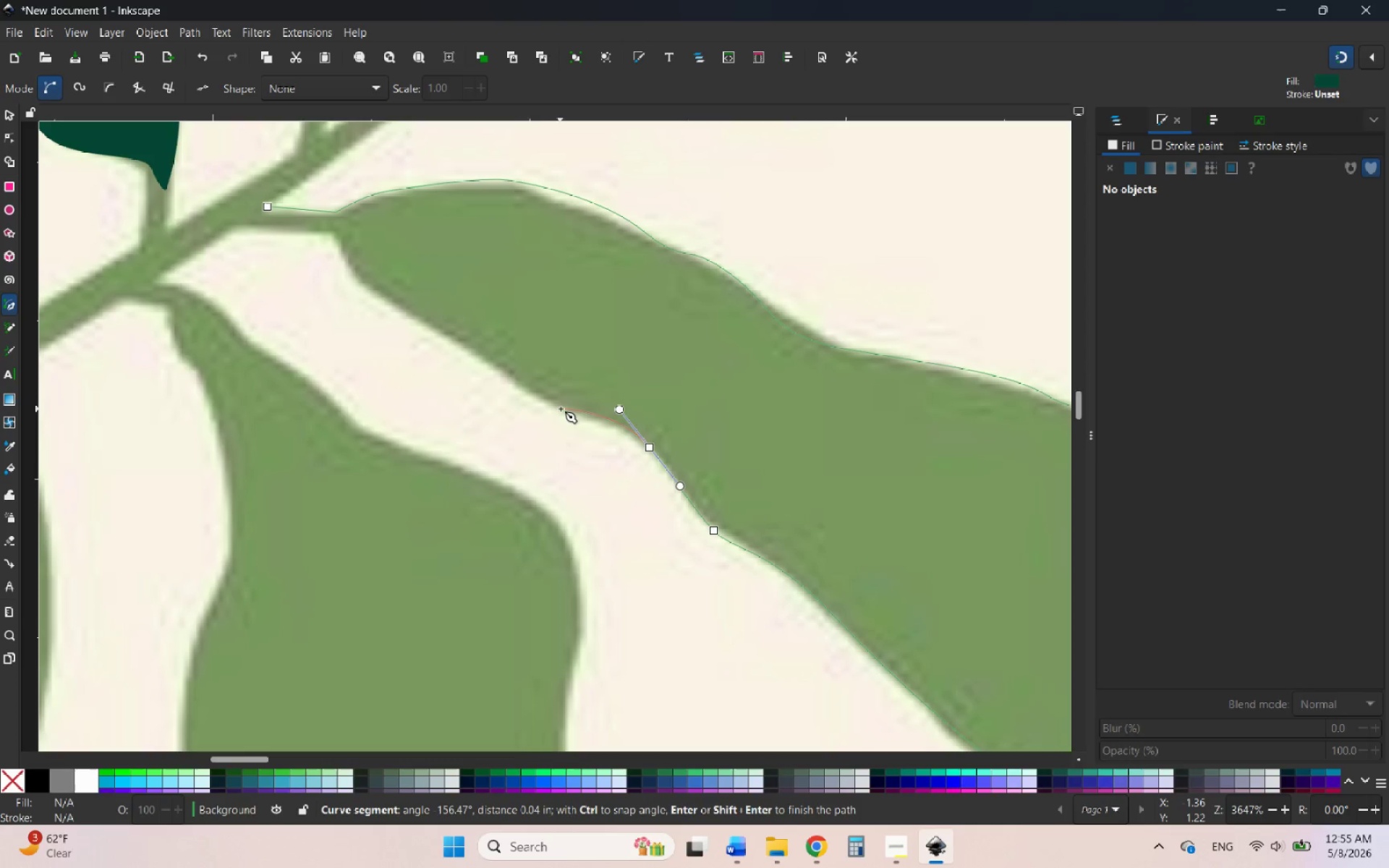 
left_click_drag(start_coordinate=[561, 411], to_coordinate=[514, 388])
 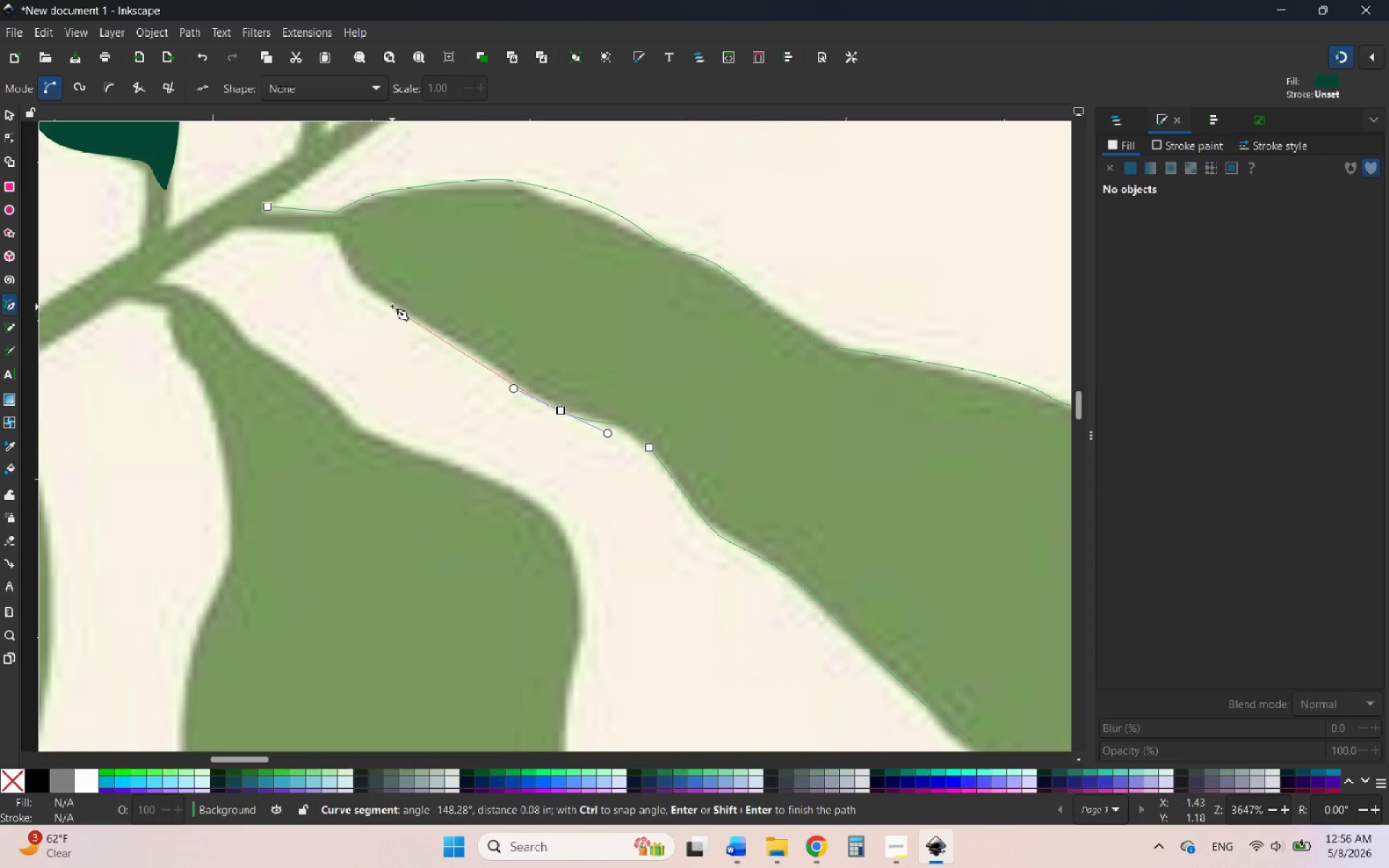 
left_click_drag(start_coordinate=[391, 301], to_coordinate=[347, 276])
 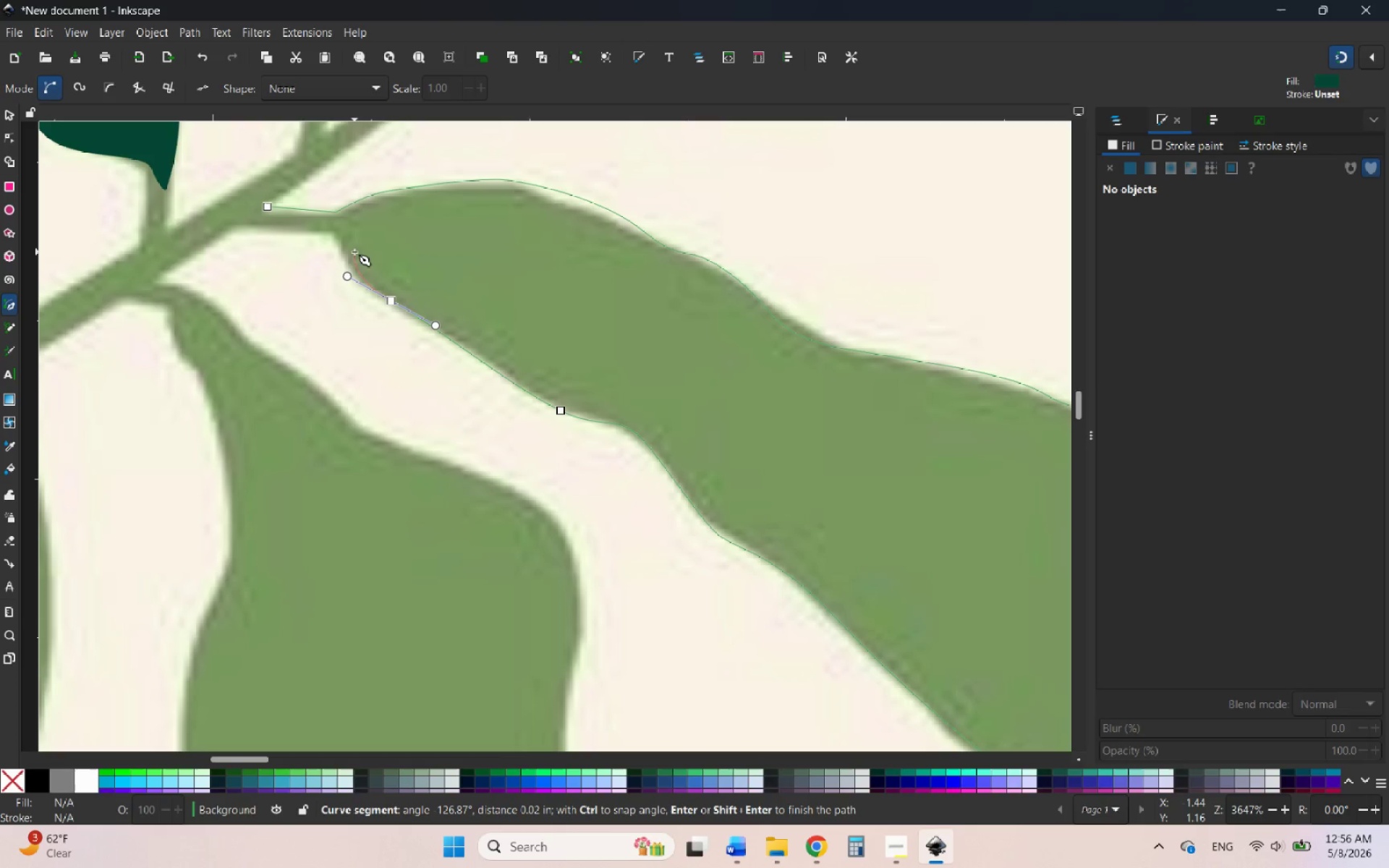 
wait(6.39)
 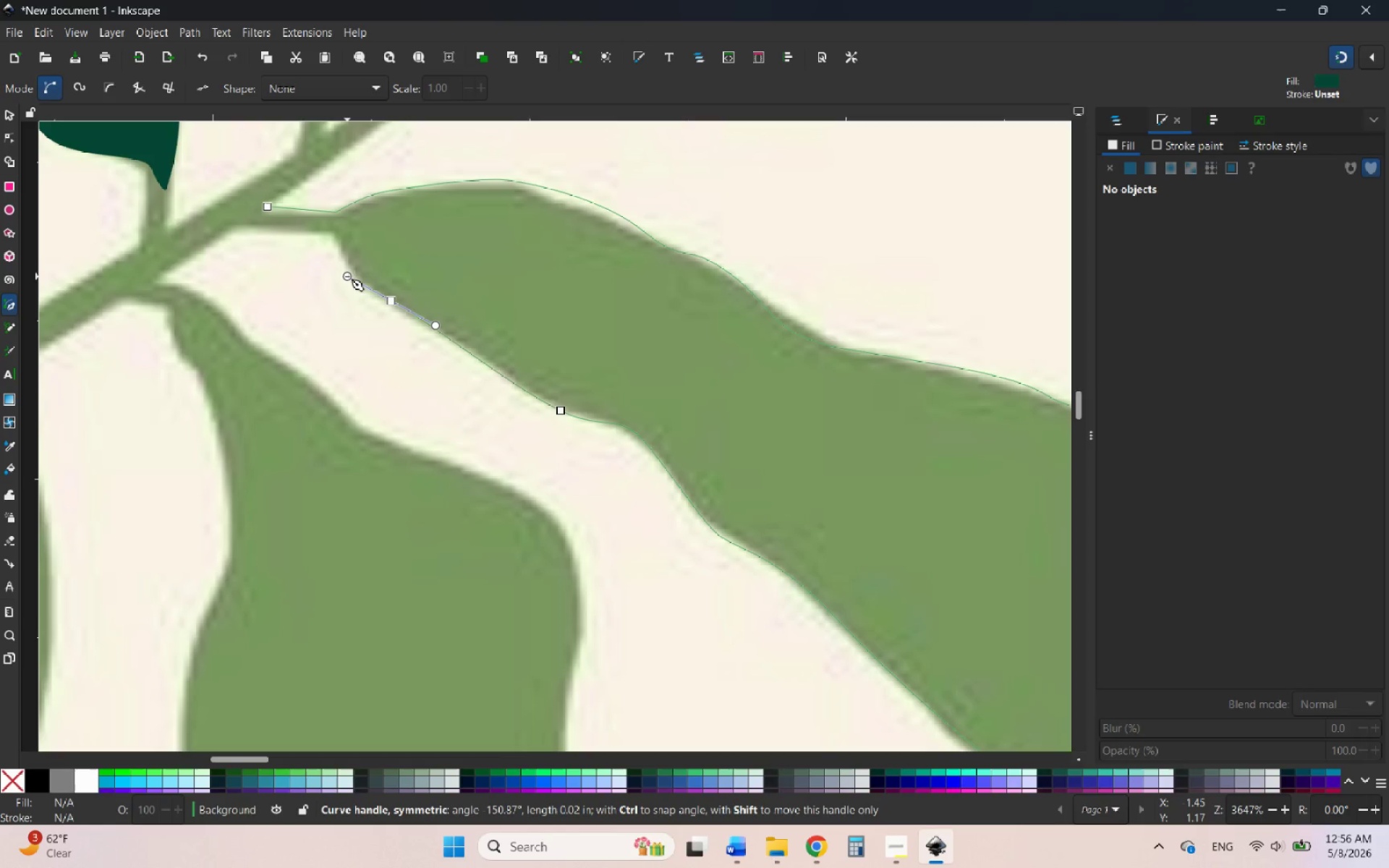 
left_click_drag(start_coordinate=[334, 232], to_coordinate=[323, 226])
 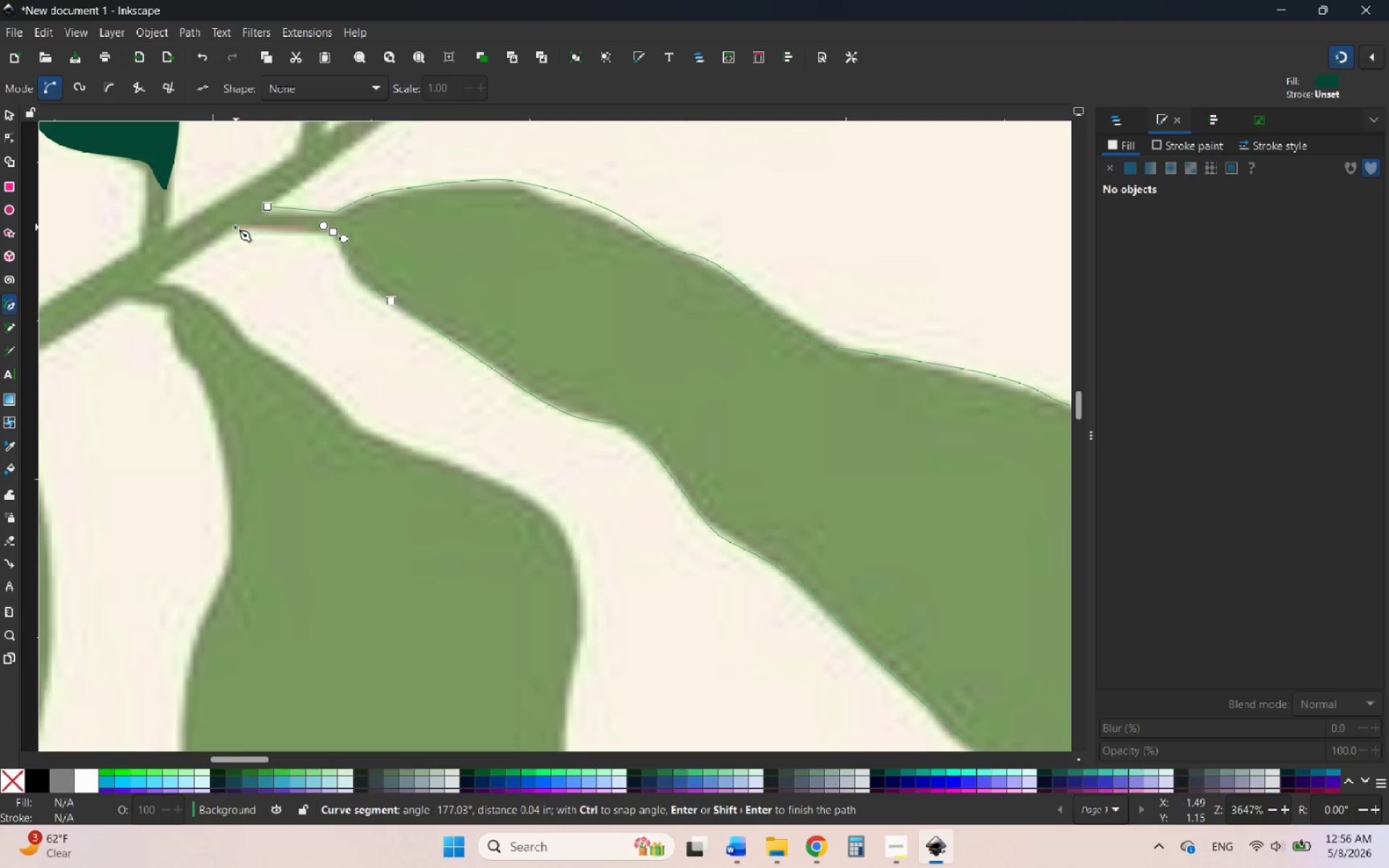 
left_click([223, 227])
 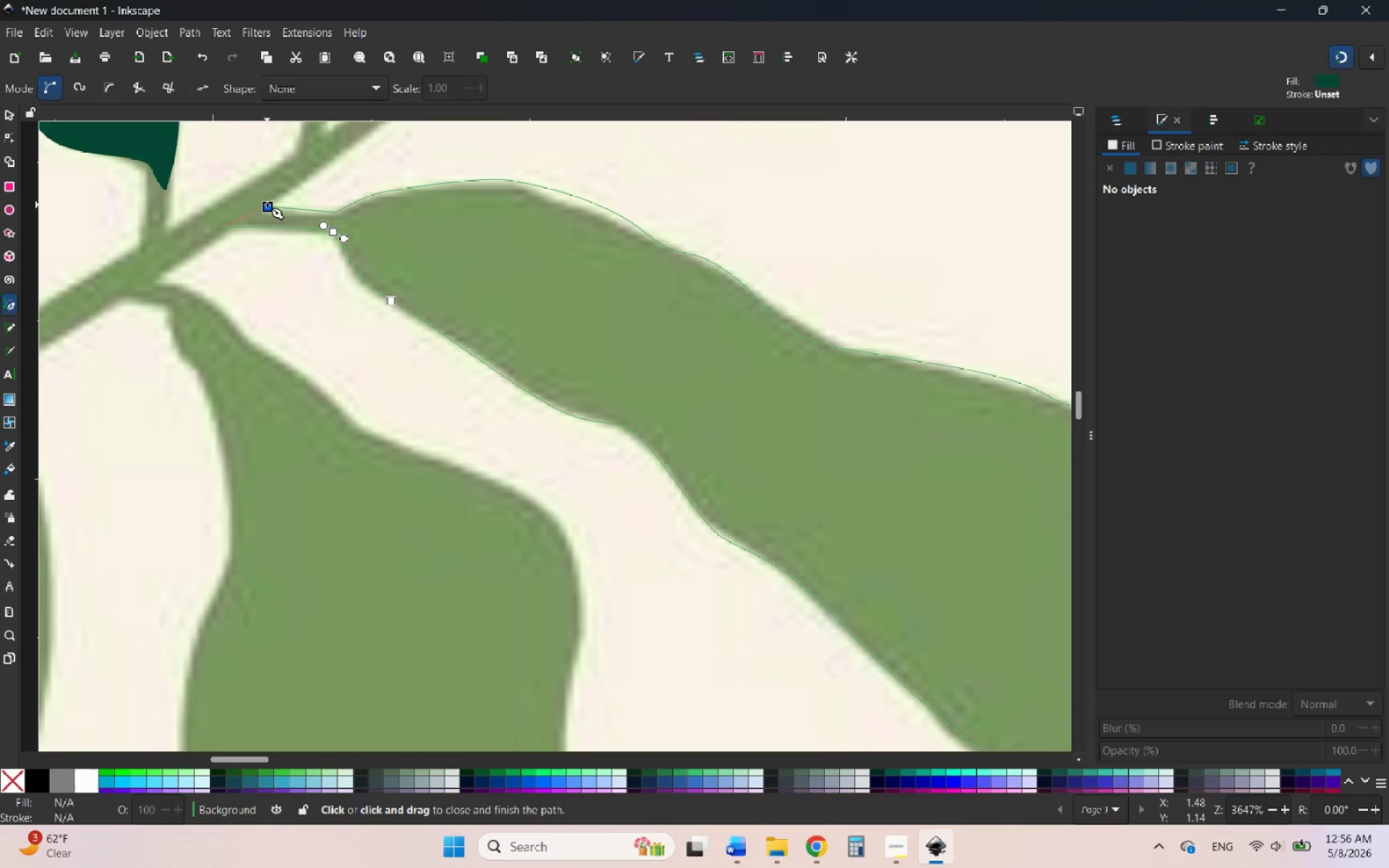 
left_click([267, 205])
 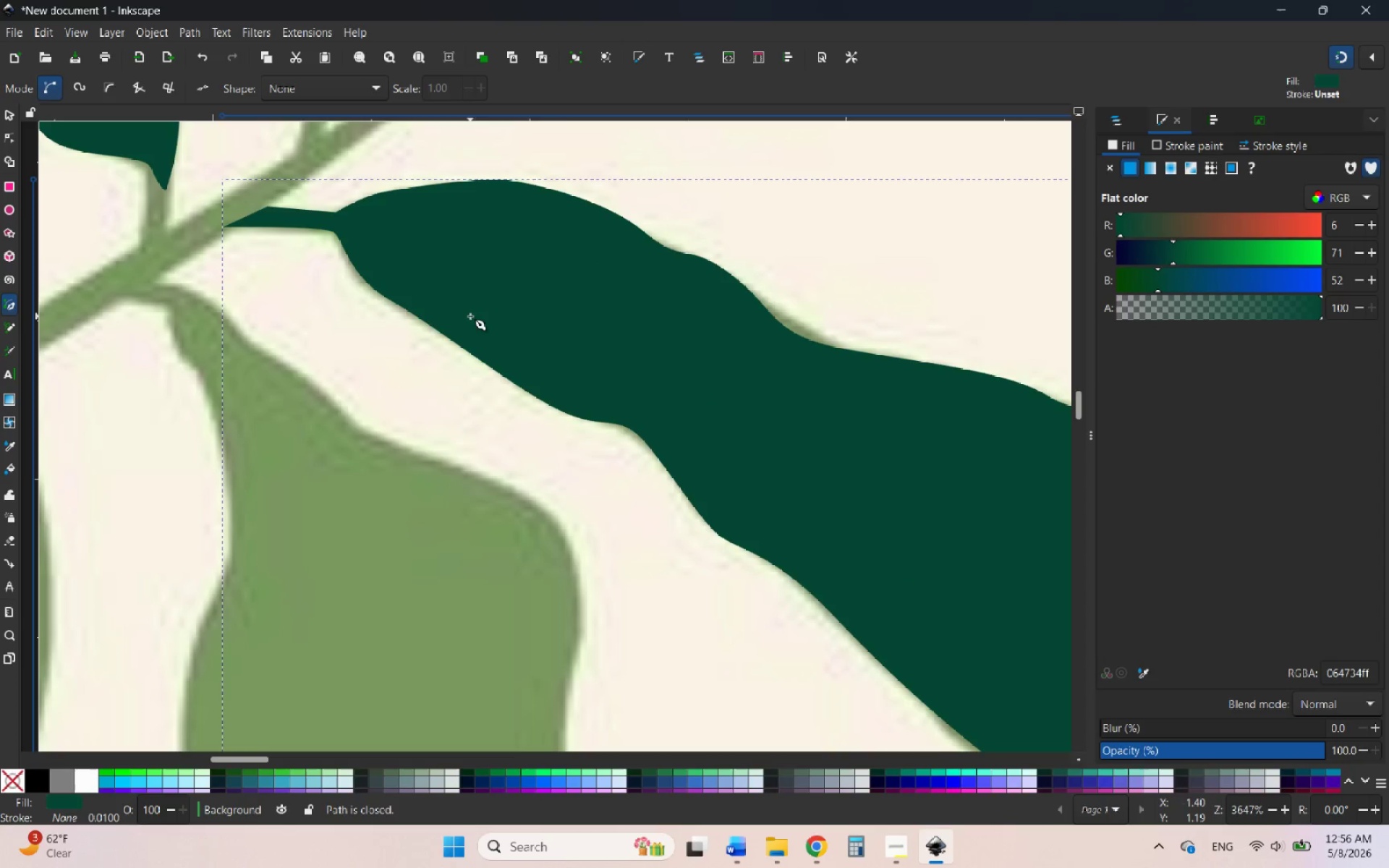 
hold_key(key=ControlLeft, duration=1.58)
scroll: coordinate [611, 373], scroll_direction: down, amount: 6.0
 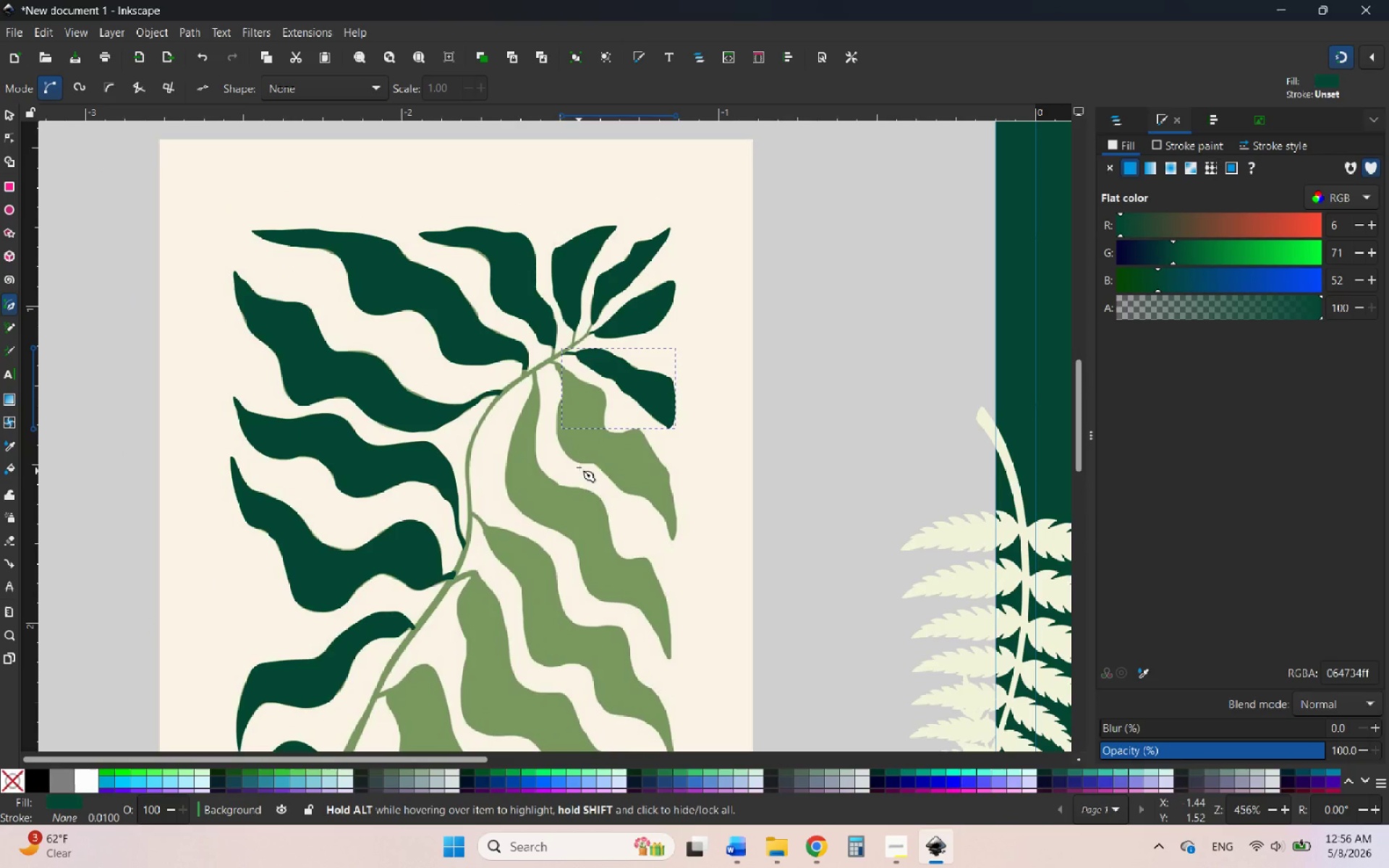 
hold_key(key=ControlLeft, duration=3.23)
scroll: coordinate [532, 323], scroll_direction: up, amount: 7.0
 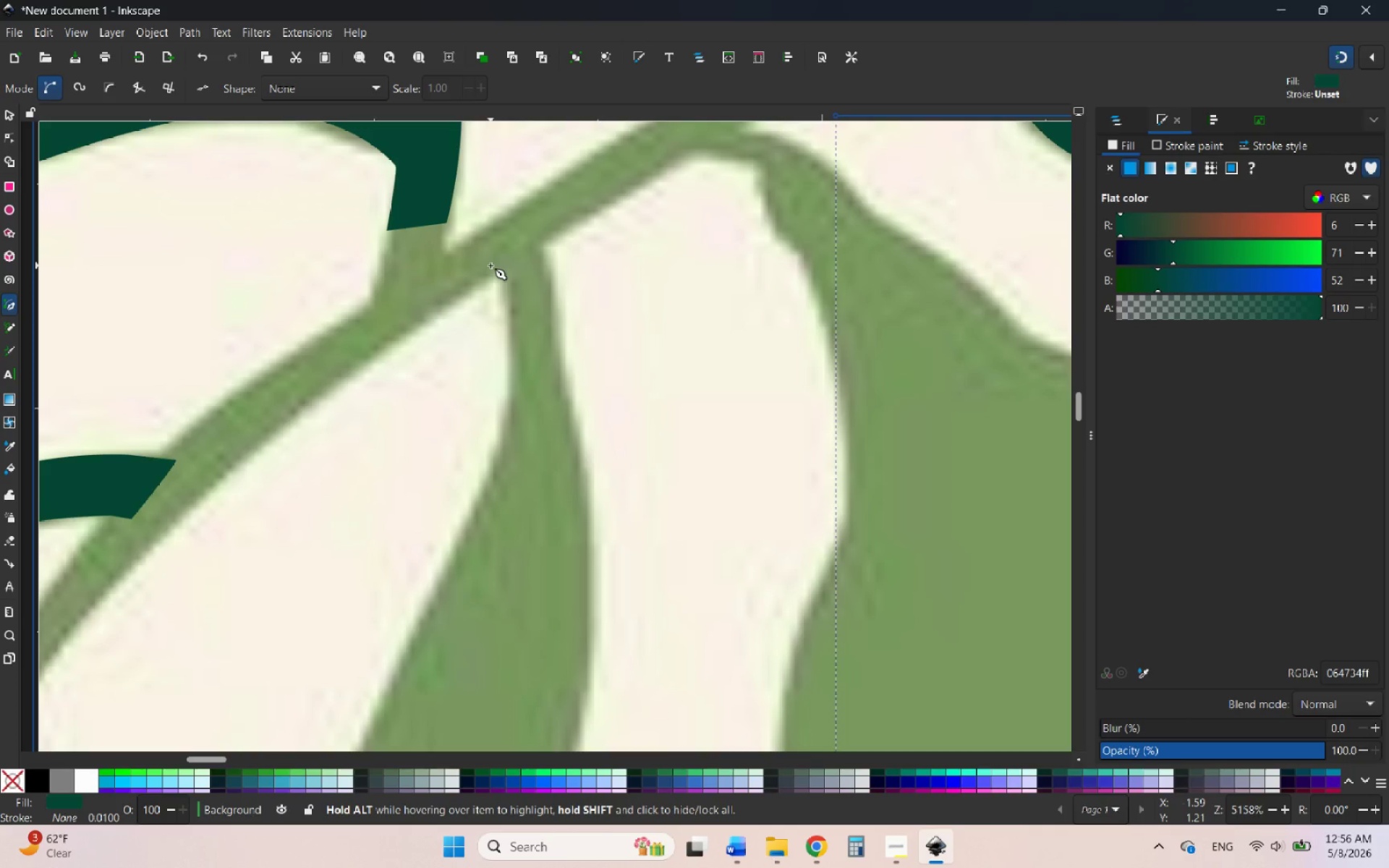 
wait(29.46)
 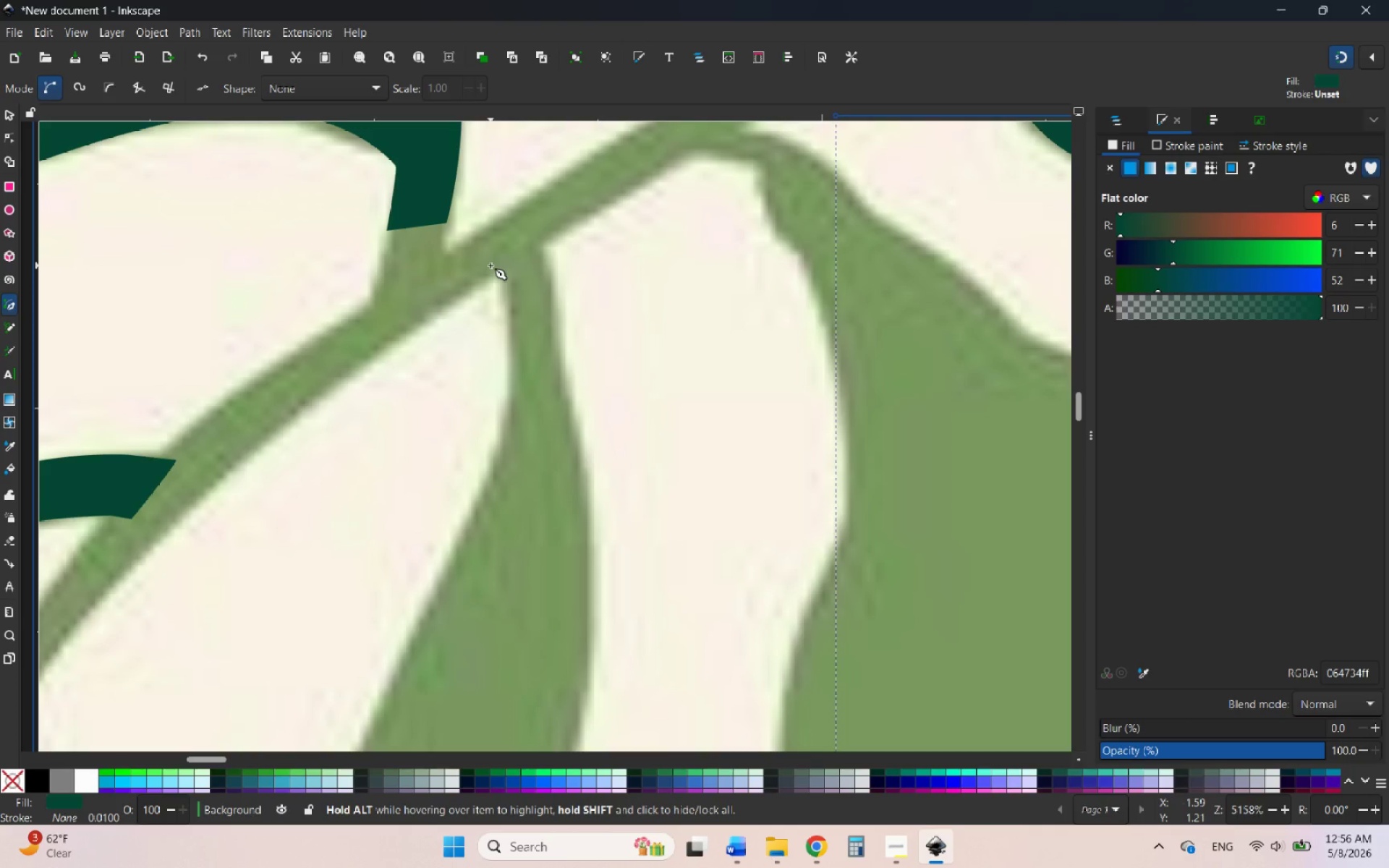 
key(Control+ControlLeft)
 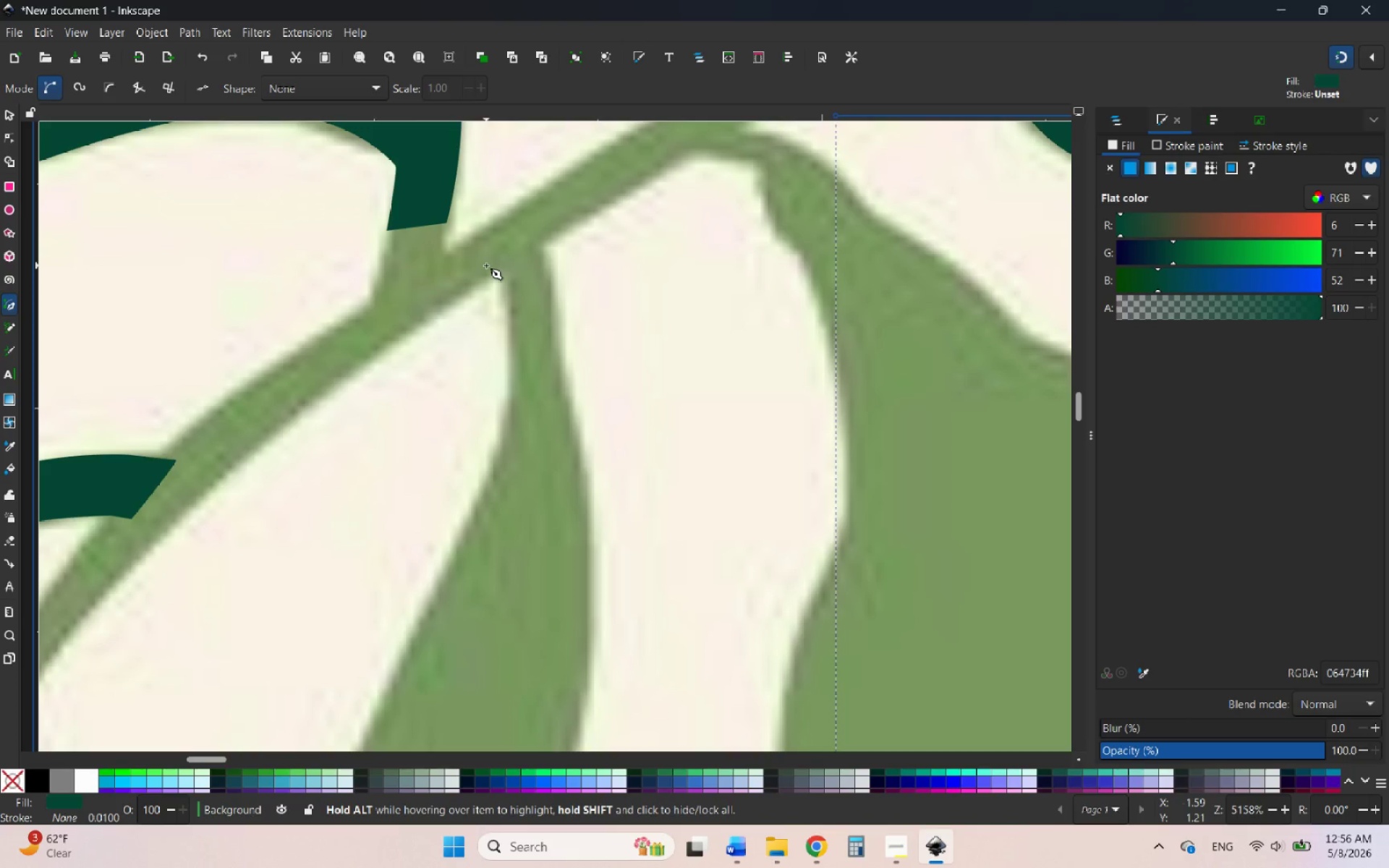 
left_click([485, 265])
 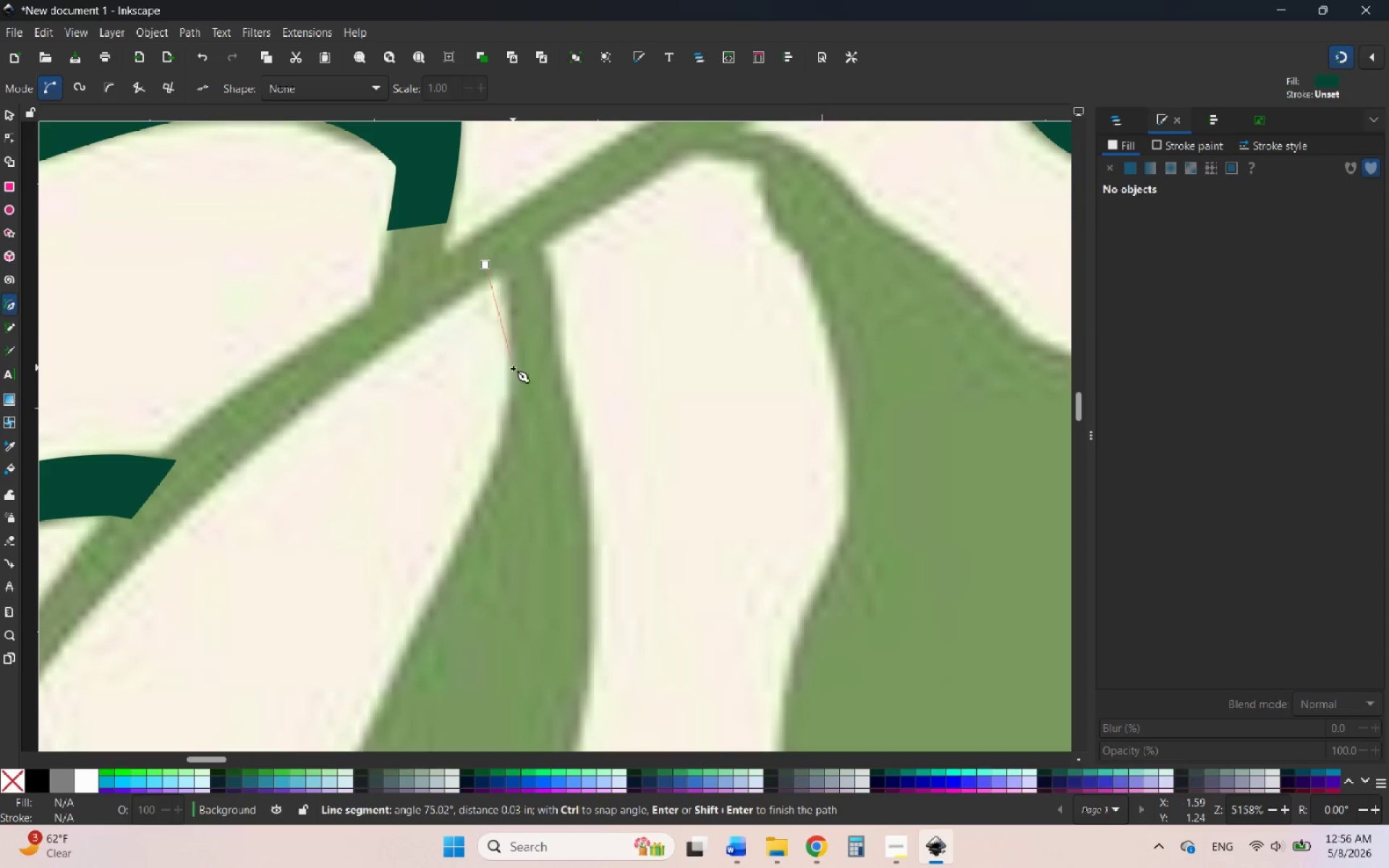 
left_click_drag(start_coordinate=[511, 375], to_coordinate=[494, 478])
 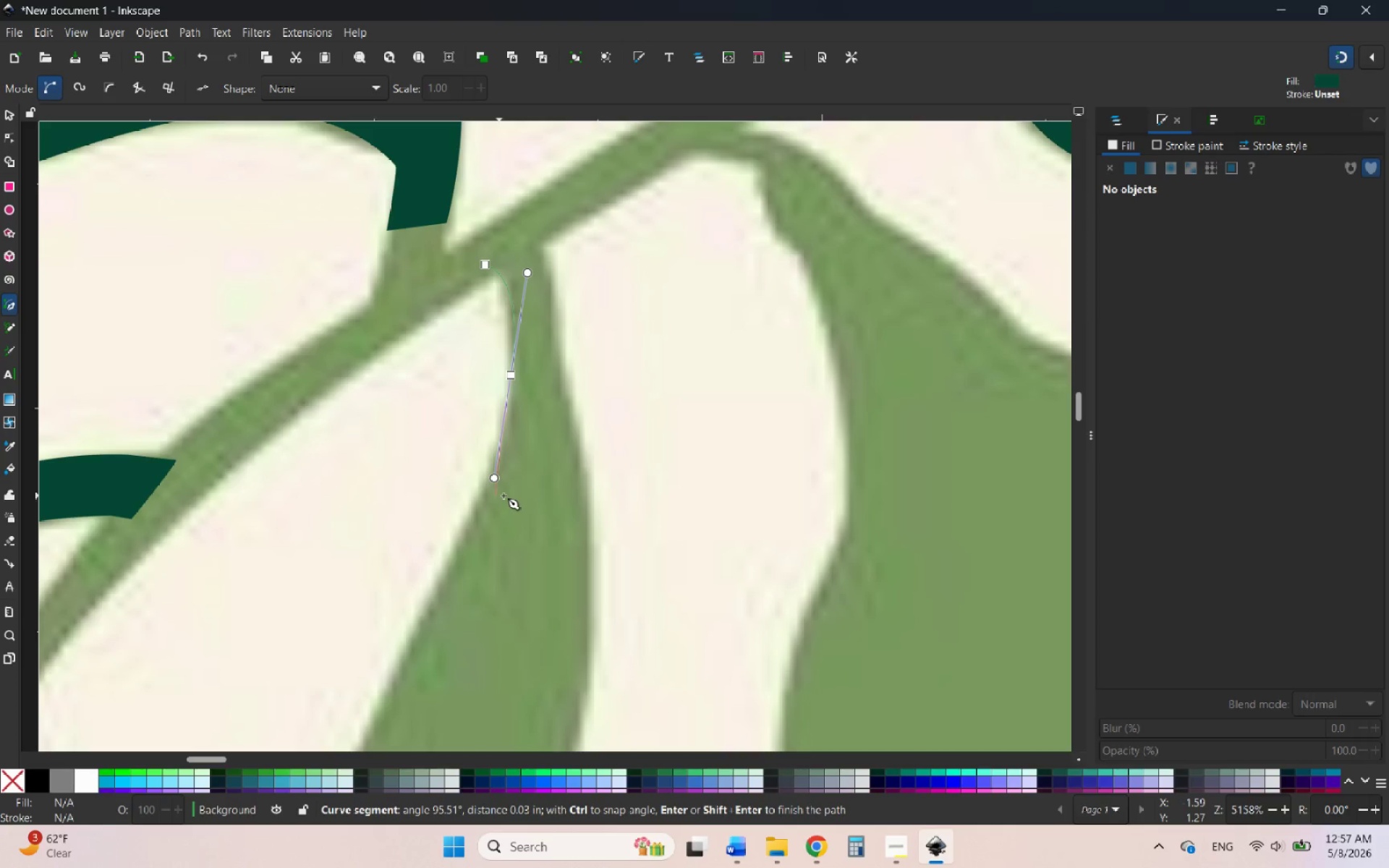 
hold_key(key=ControlLeft, duration=1.49)
scroll: coordinate [619, 377], scroll_direction: down, amount: 5.0
 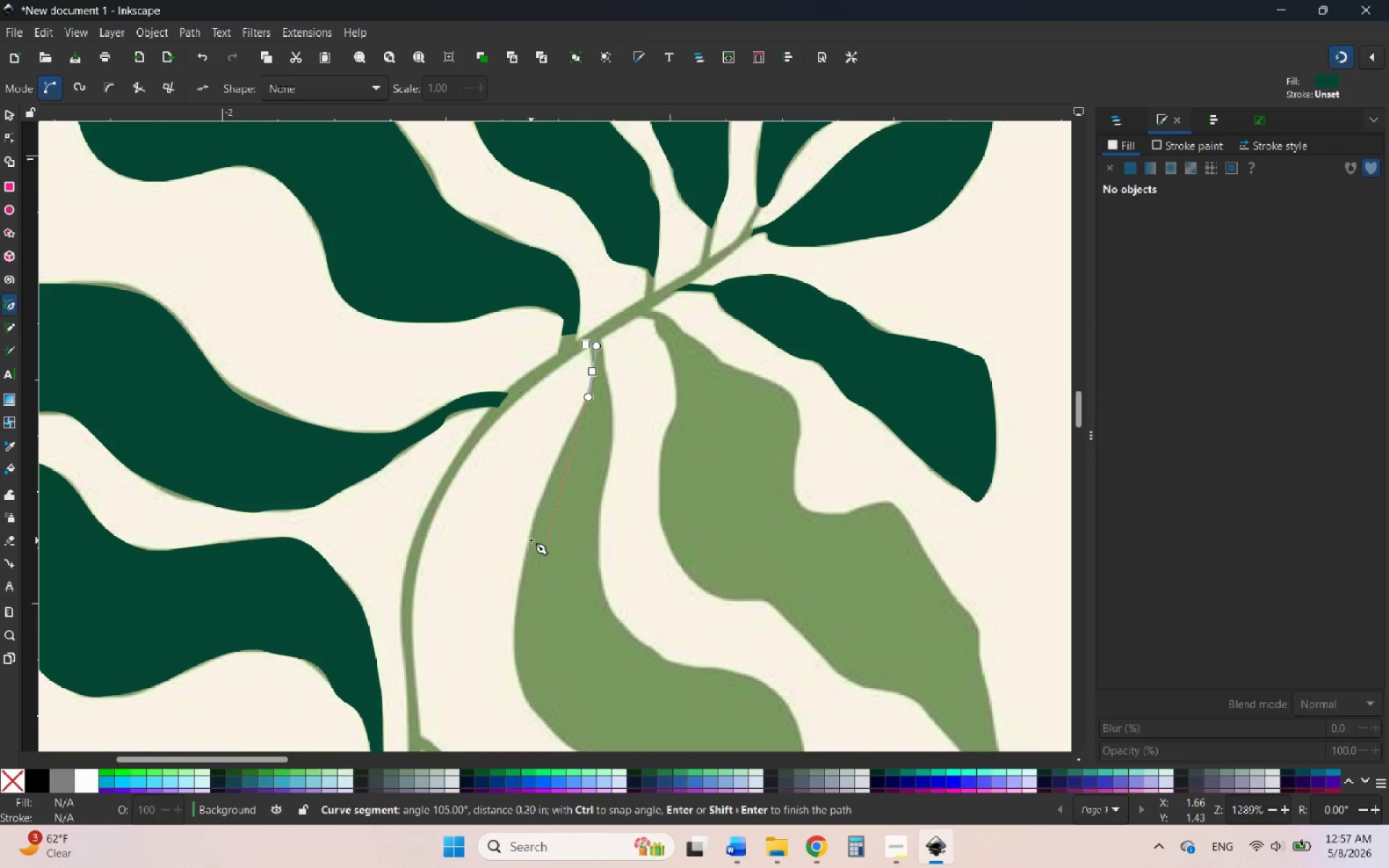 
scroll: coordinate [531, 540], scroll_direction: up, amount: 4.0
 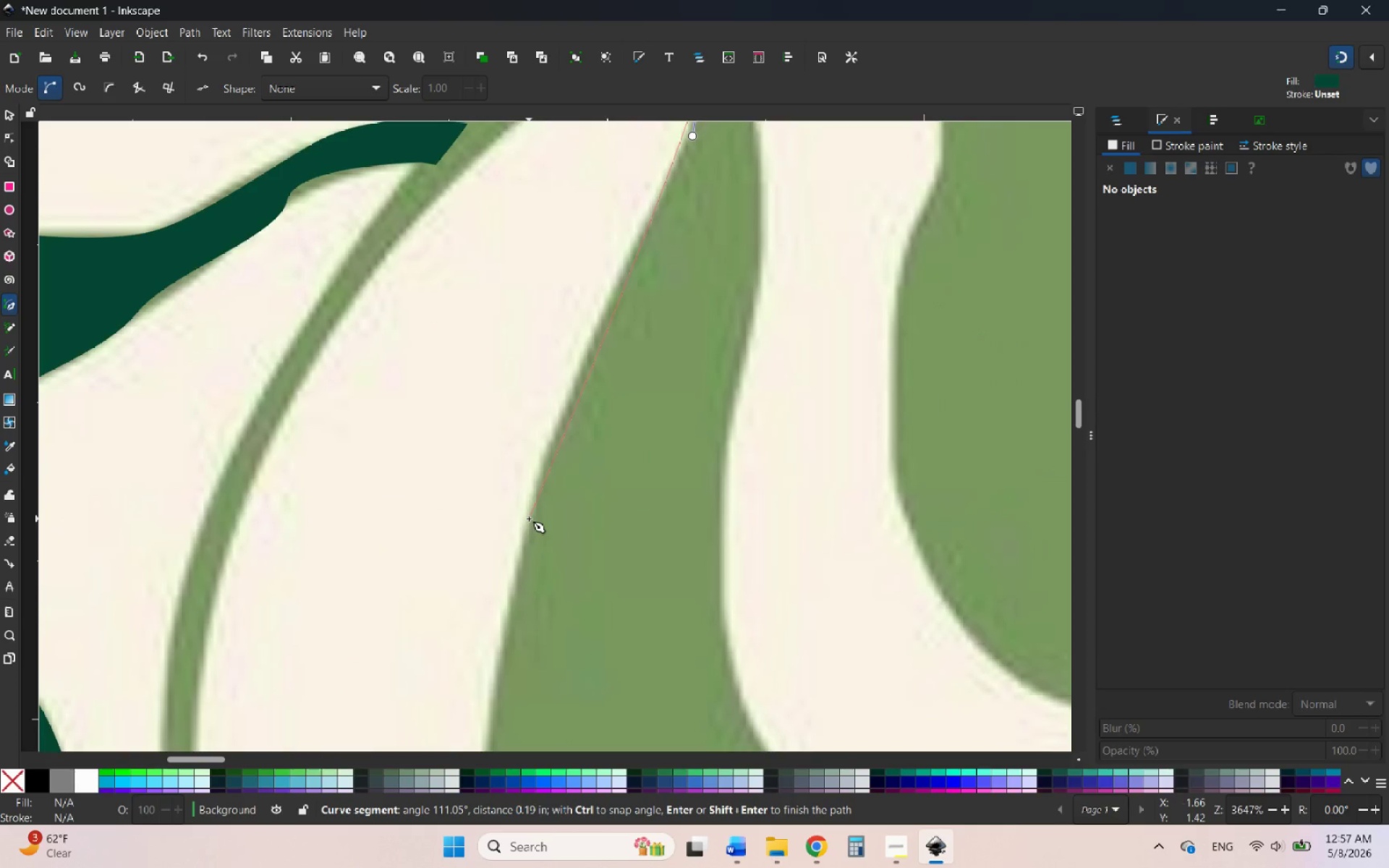 
left_click_drag(start_coordinate=[529, 519], to_coordinate=[510, 616])
 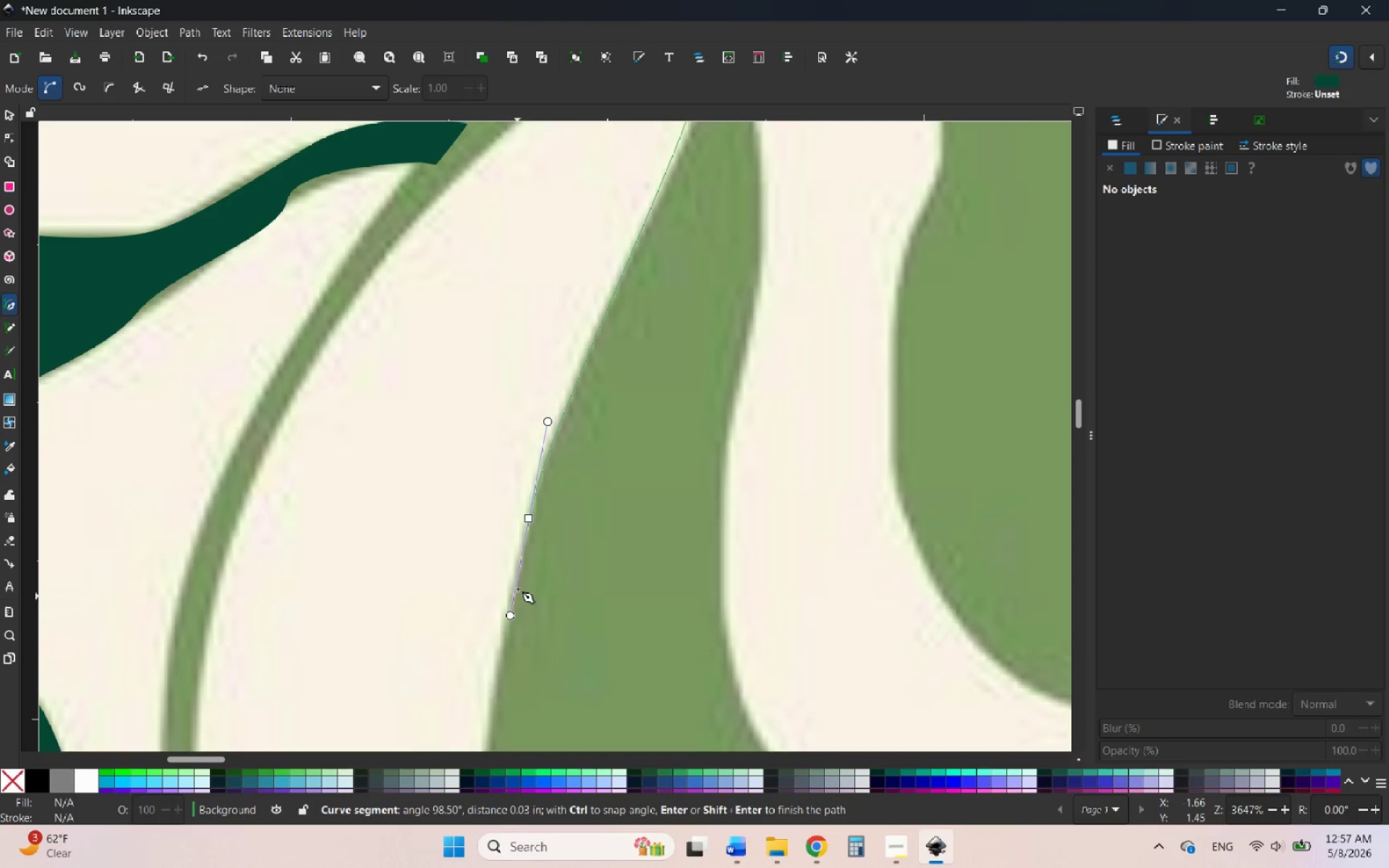 
hold_key(key=ControlLeft, duration=2.11)
scroll: coordinate [535, 392], scroll_direction: down, amount: 2.0
 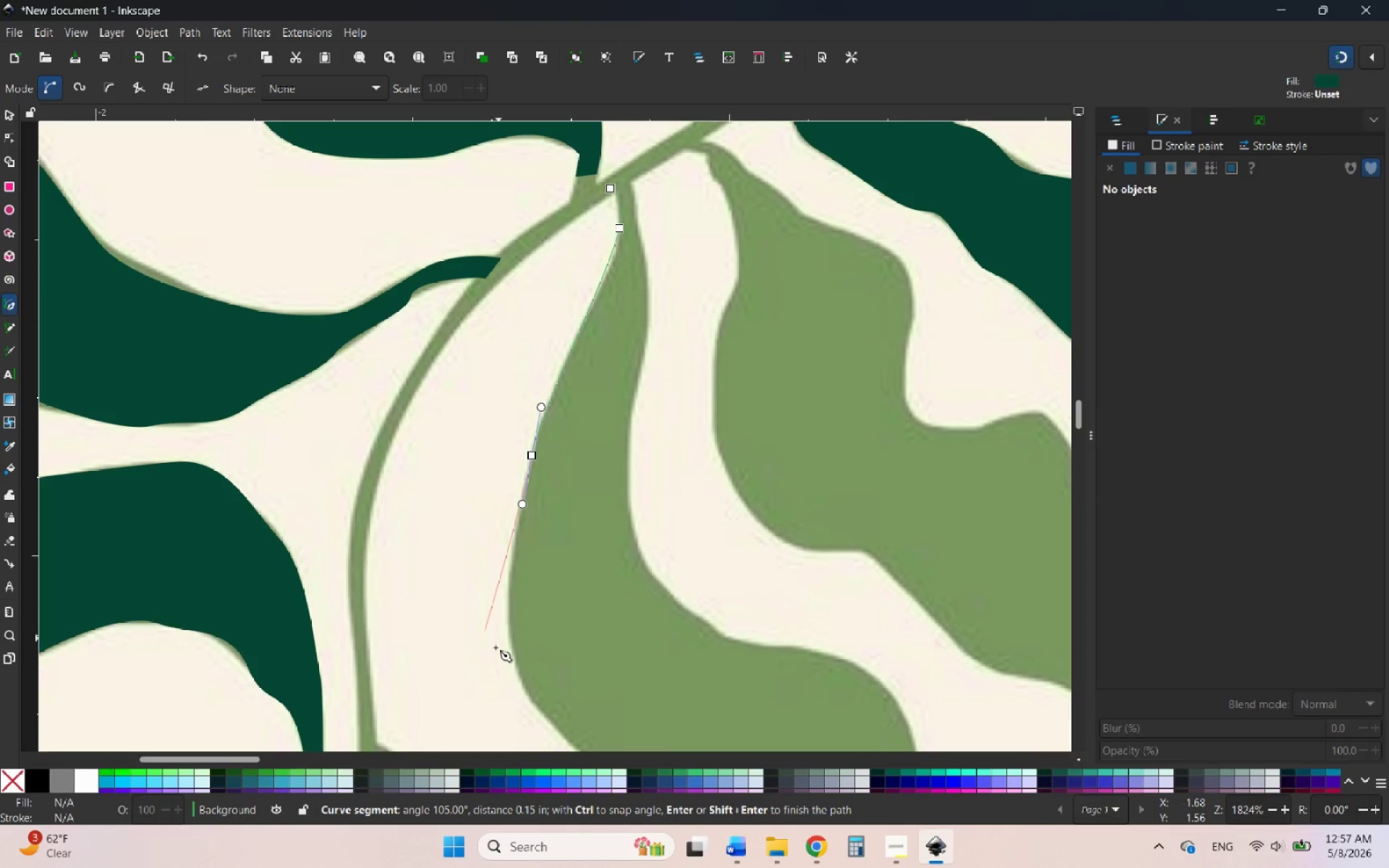 
scroll: coordinate [530, 681], scroll_direction: none, amount: 0.0
 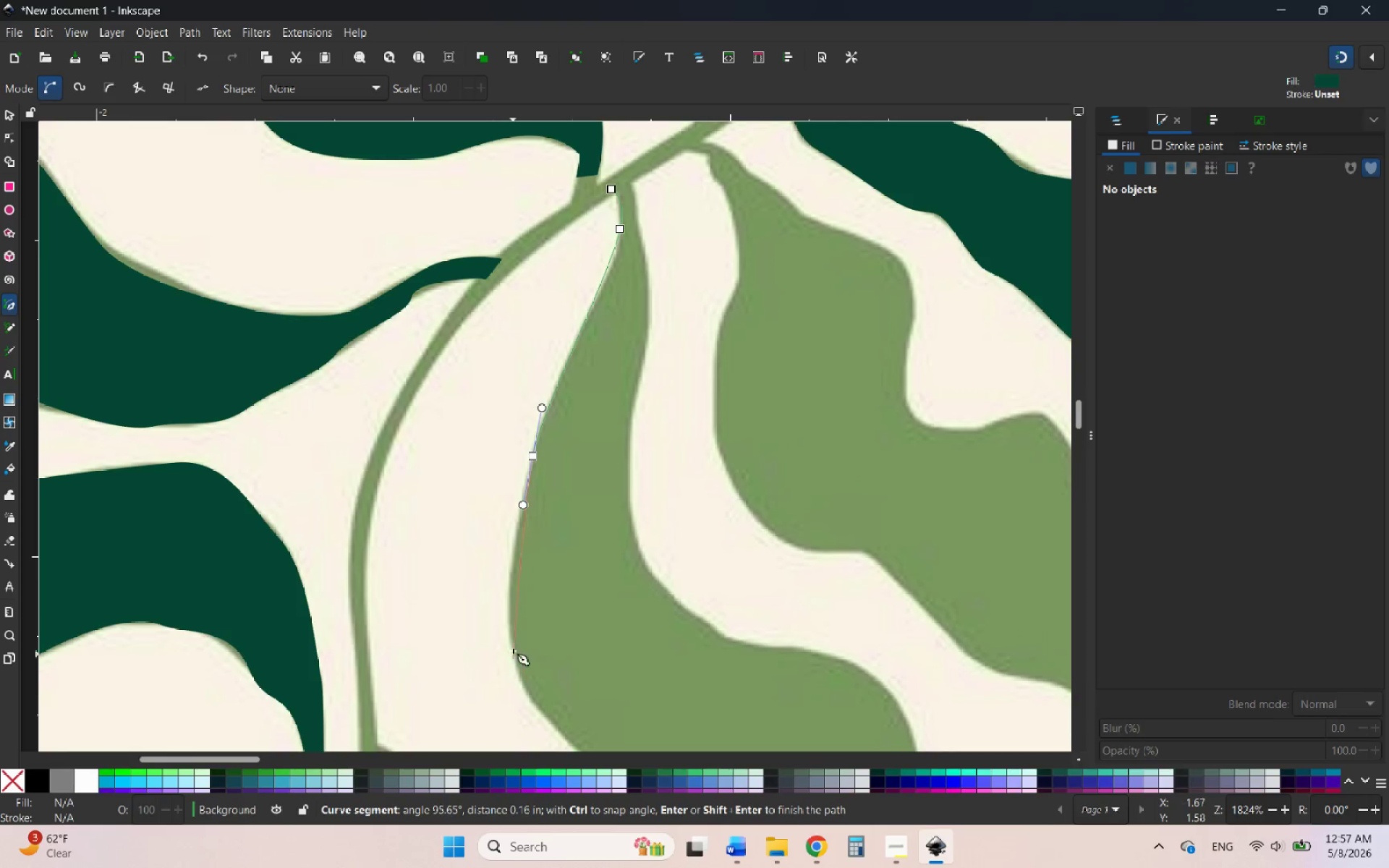 
left_click_drag(start_coordinate=[511, 639], to_coordinate=[522, 693])
 